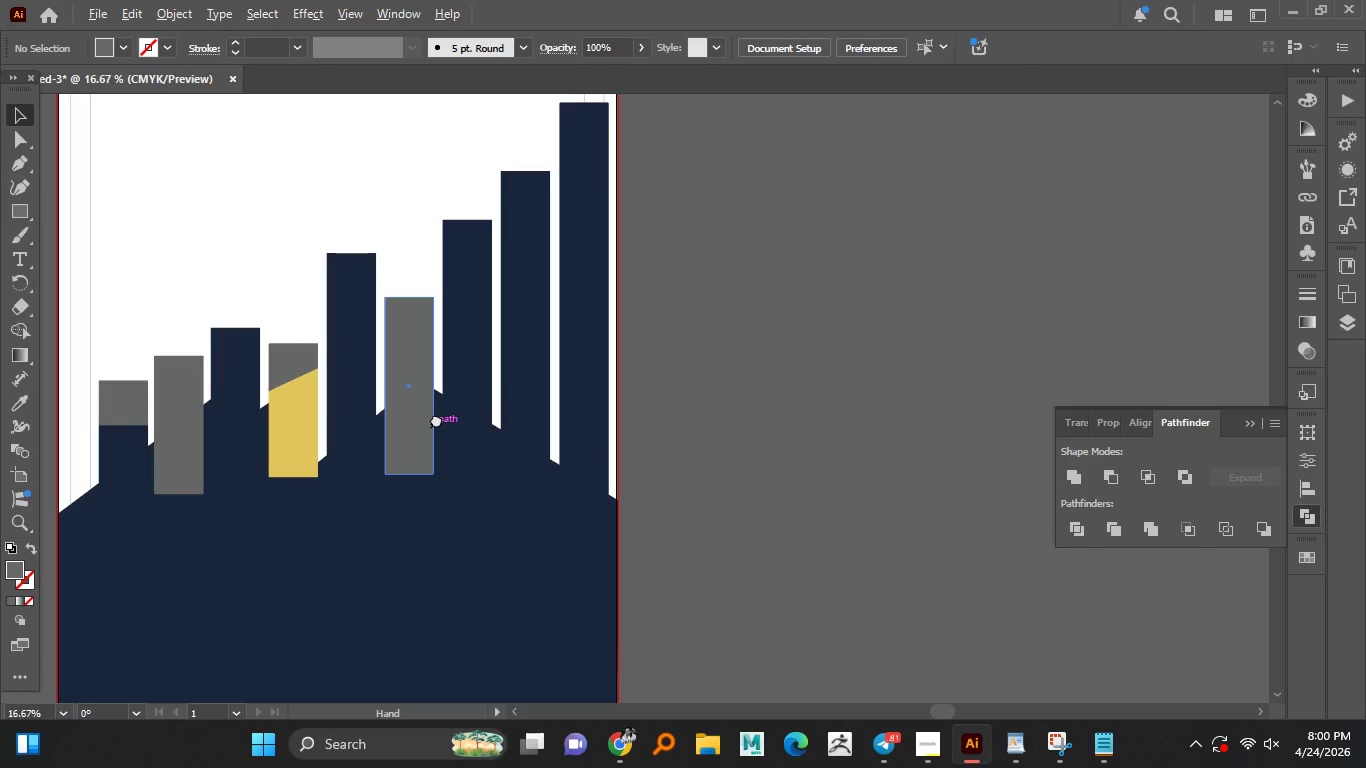 
scroll: coordinate [417, 483], scroll_direction: up, amount: 2.0
 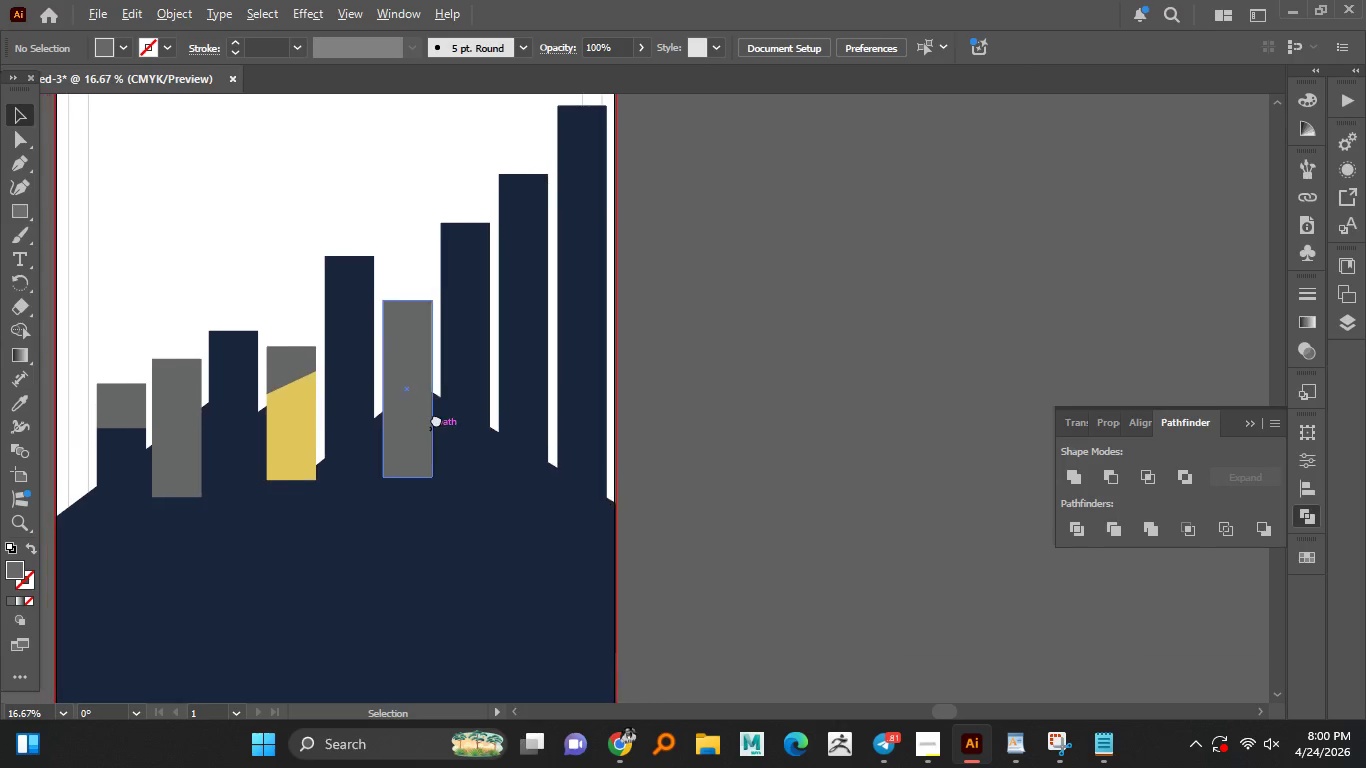 
hold_key(key=AltLeft, duration=1.26)
 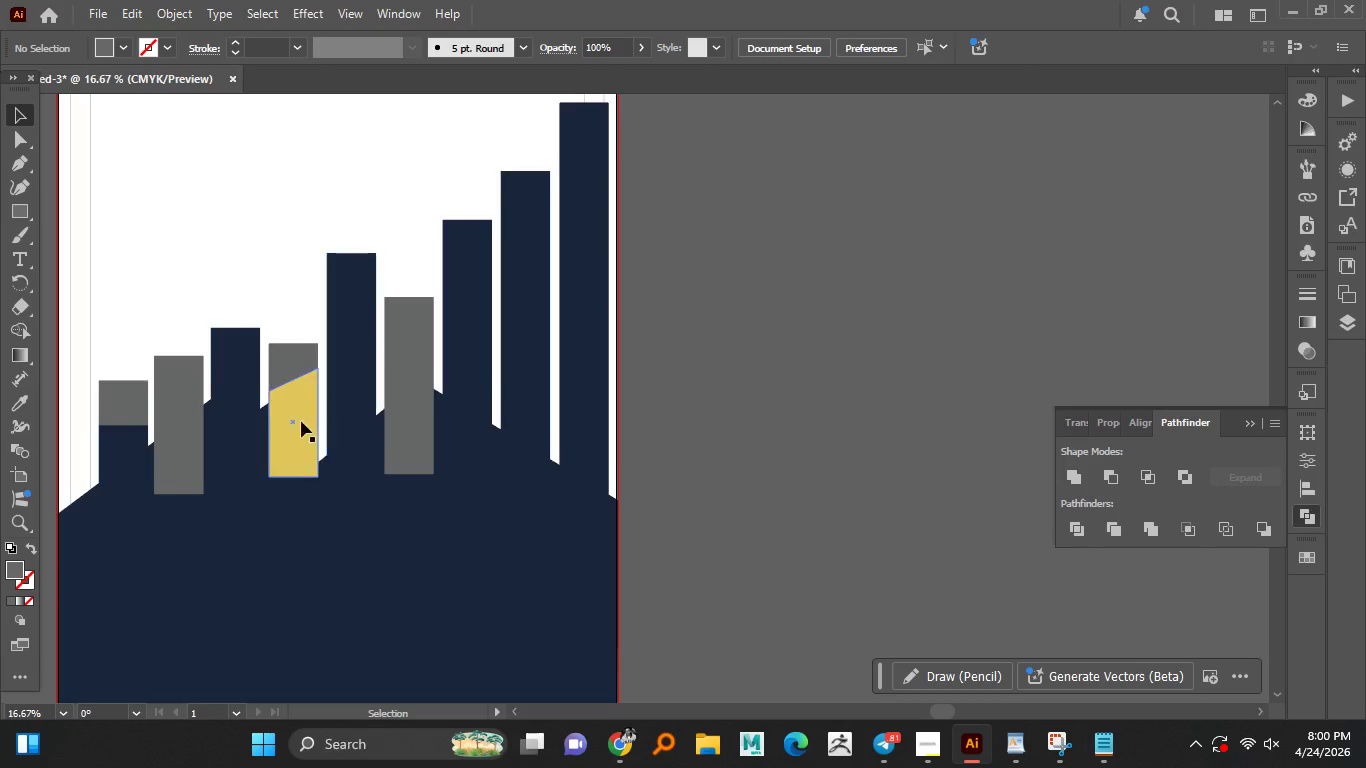 
hold_key(key=AltLeft, duration=1.5)
scroll: coordinate [281, 421], scroll_direction: up, amount: 1.0
 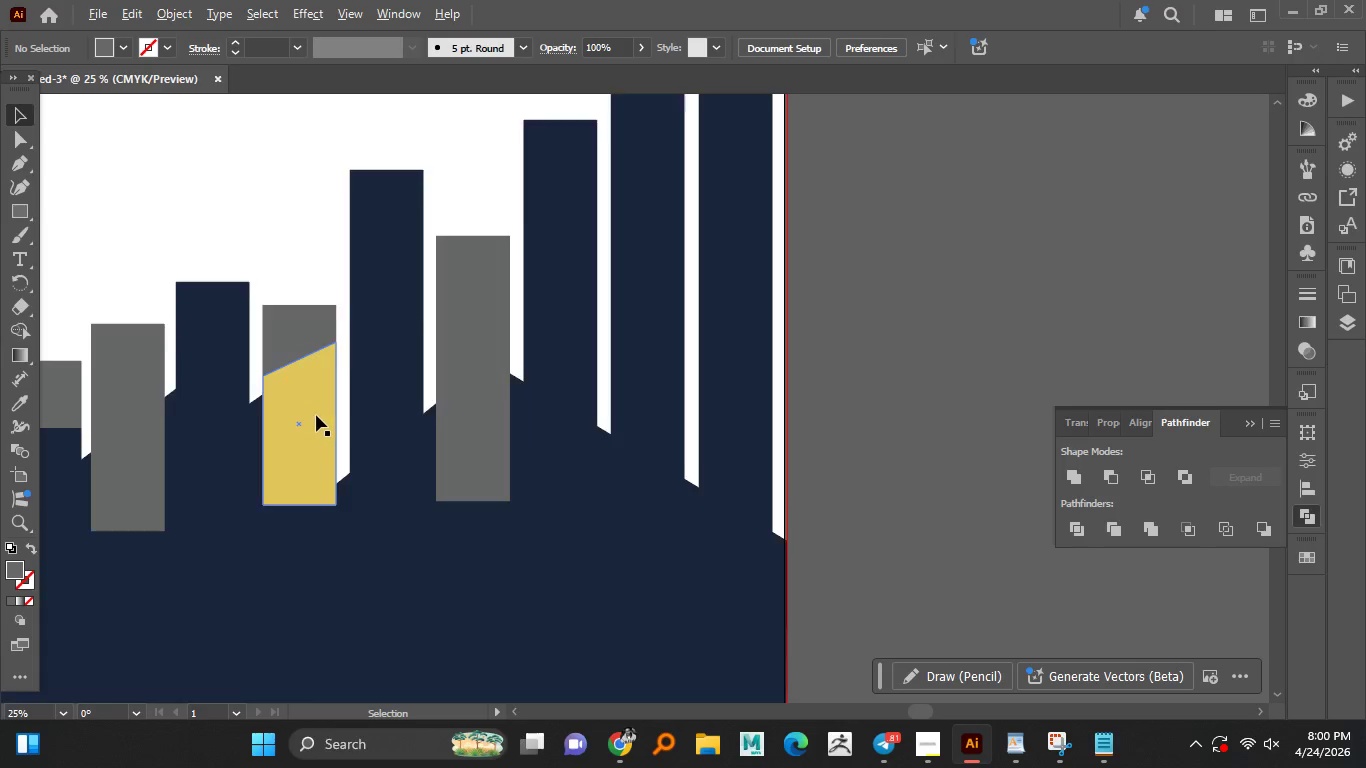 
scroll: coordinate [316, 415], scroll_direction: down, amount: 1.0
 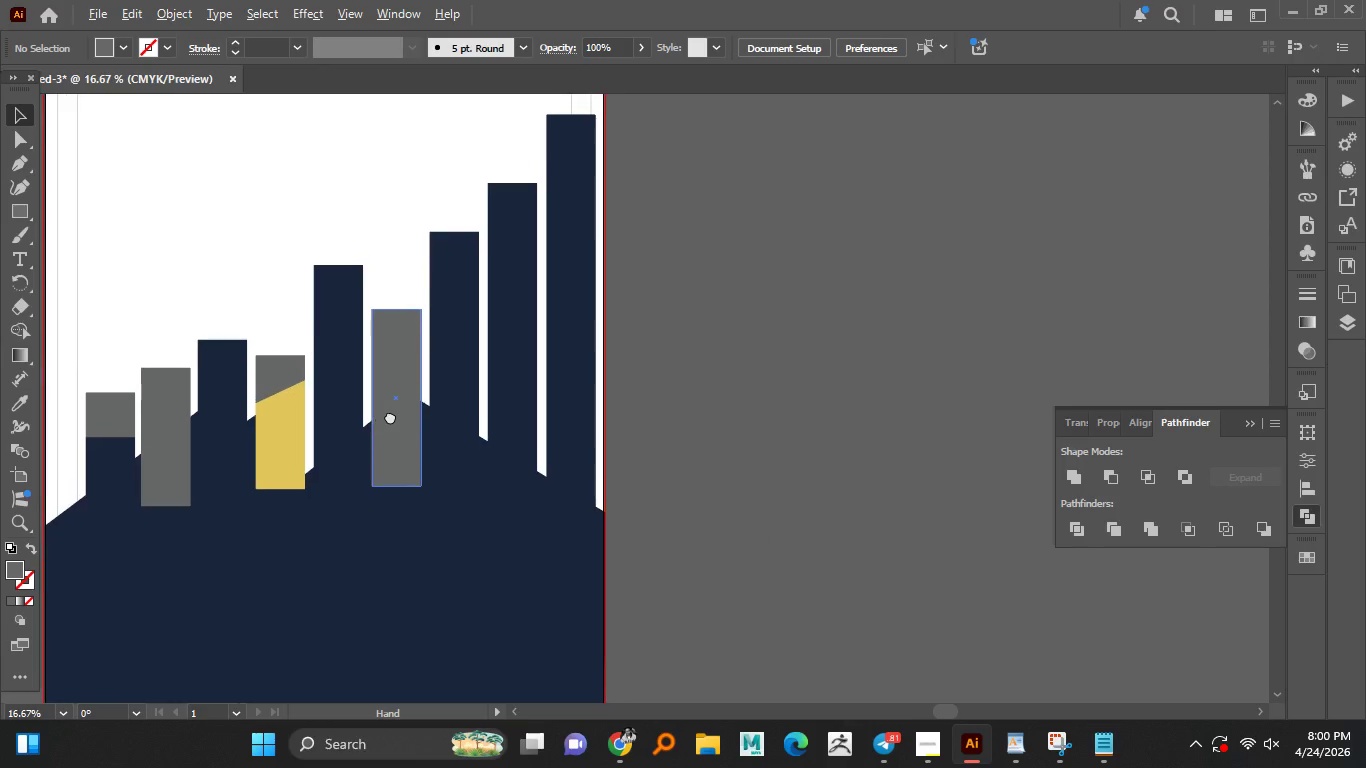 
hold_key(key=AltLeft, duration=1.5)
 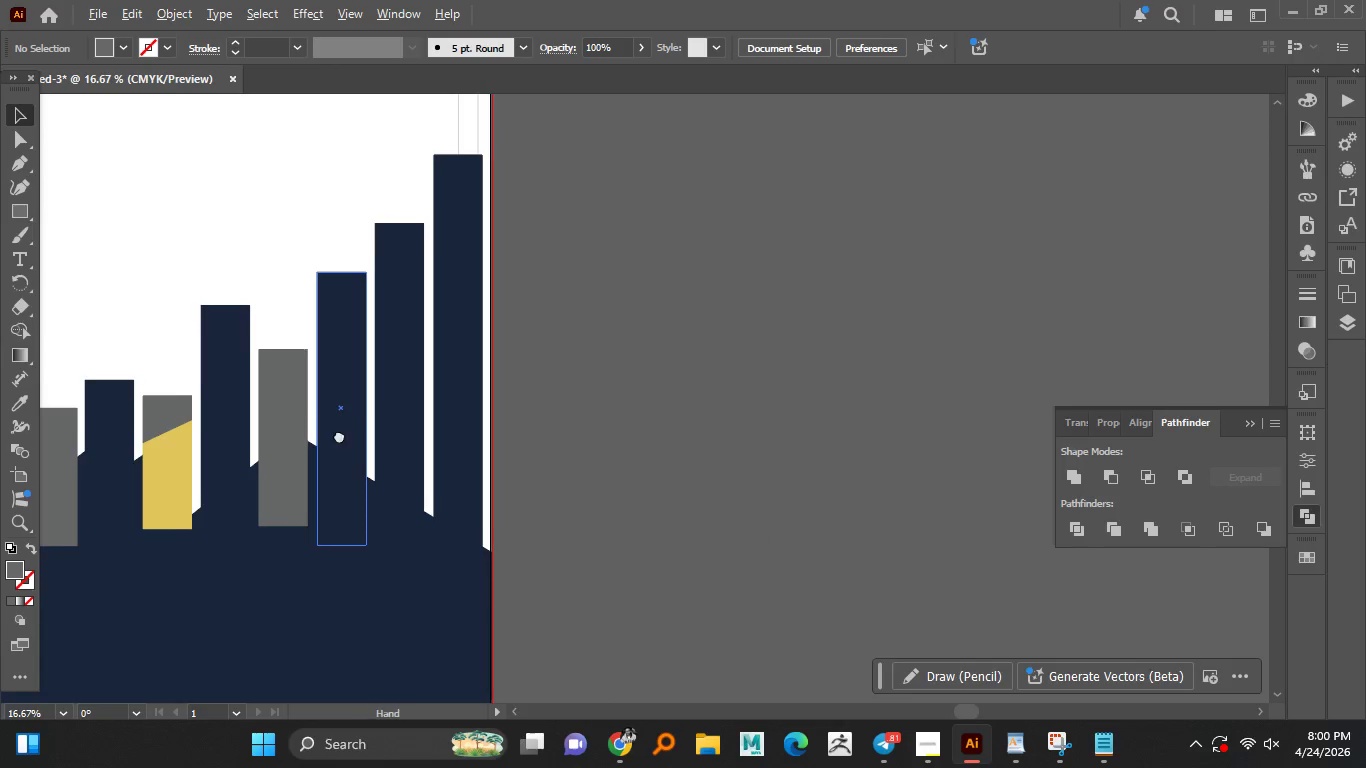 
hold_key(key=AltLeft, duration=1.06)
 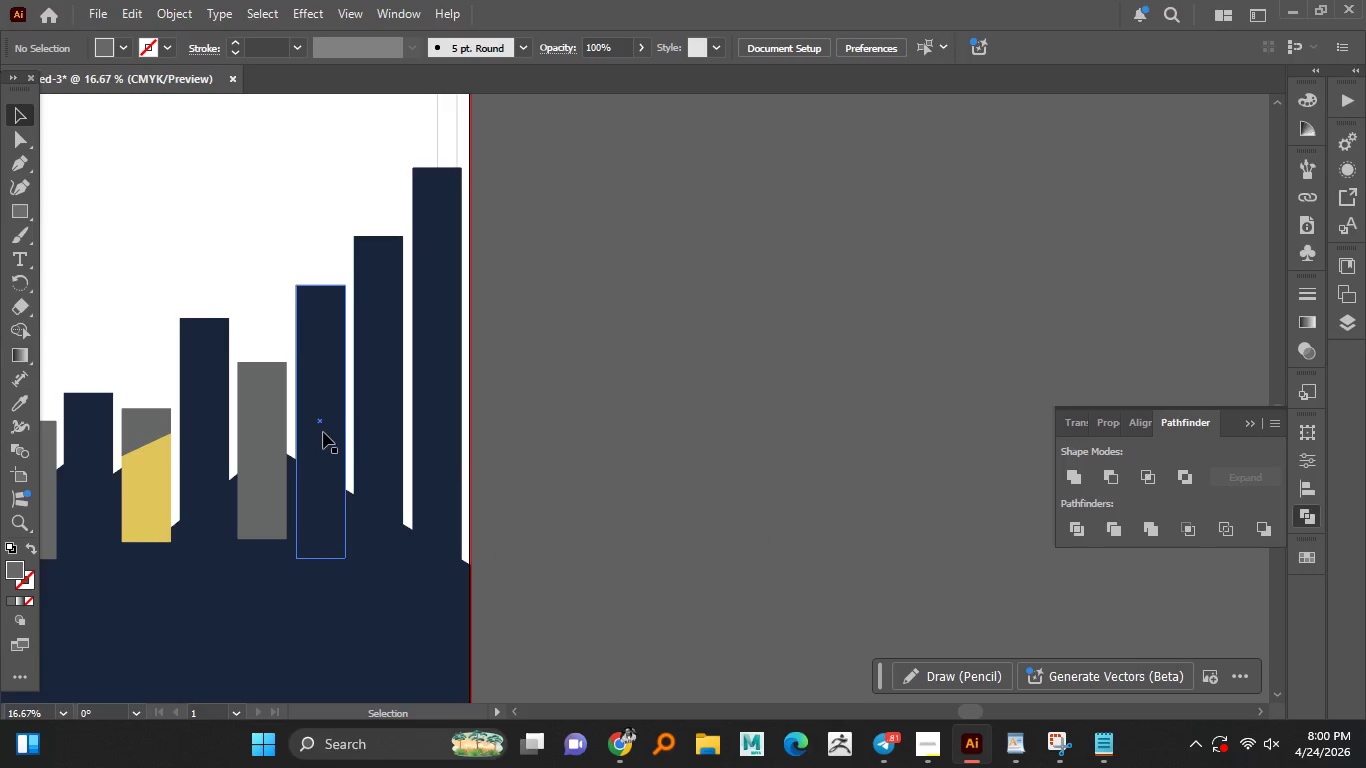 
left_click([323, 432])
 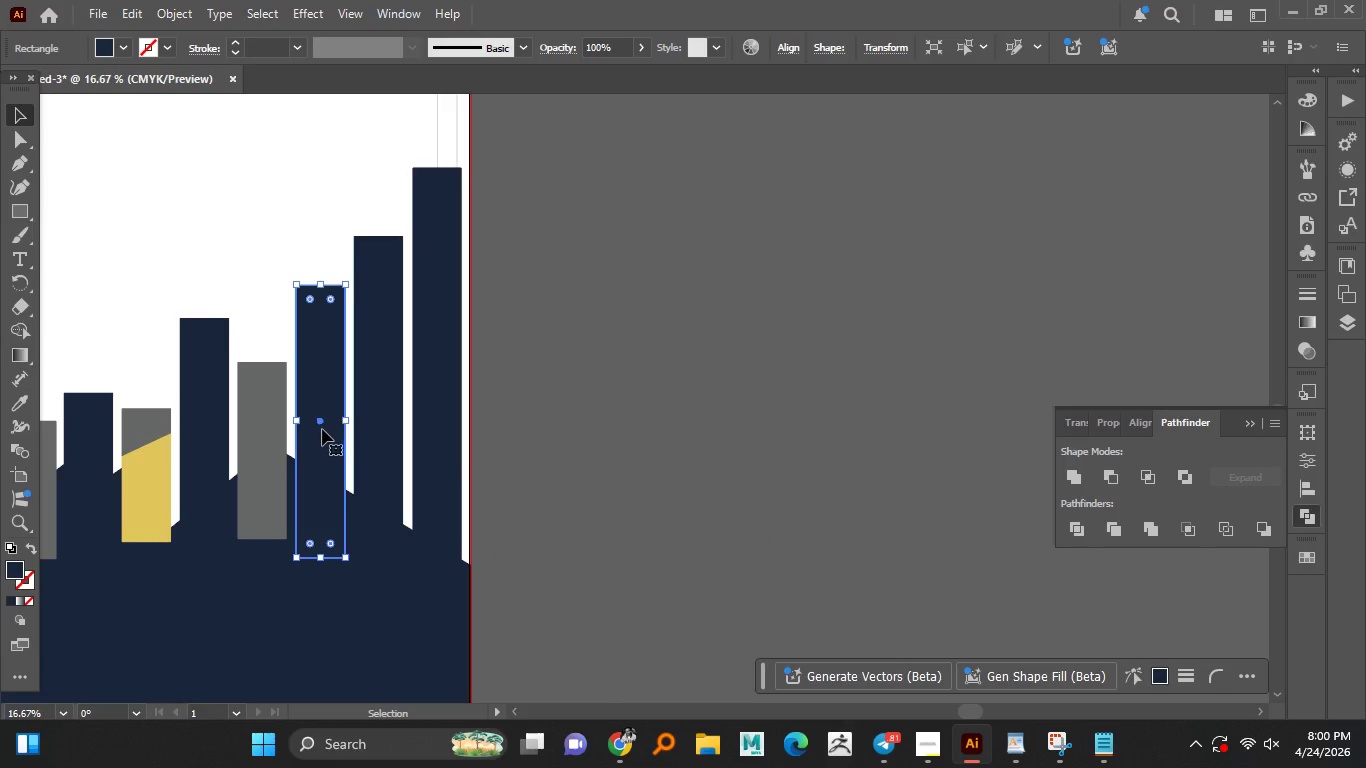 
hold_key(key=AltLeft, duration=1.27)
scroll: coordinate [312, 337], scroll_direction: up, amount: 1.0
 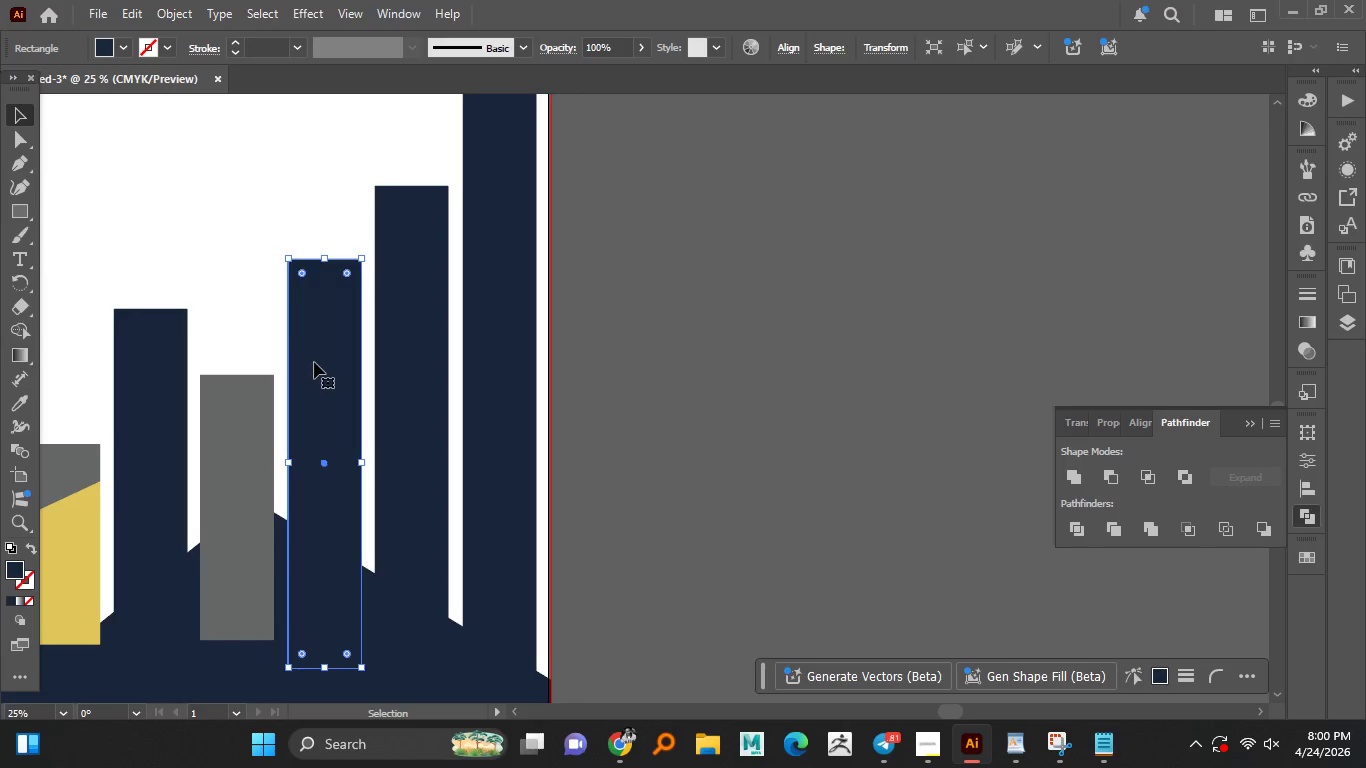 
hold_key(key=AltLeft, duration=1.06)
left_click_drag(start_coordinate=[324, 390], to_coordinate=[326, 372])
 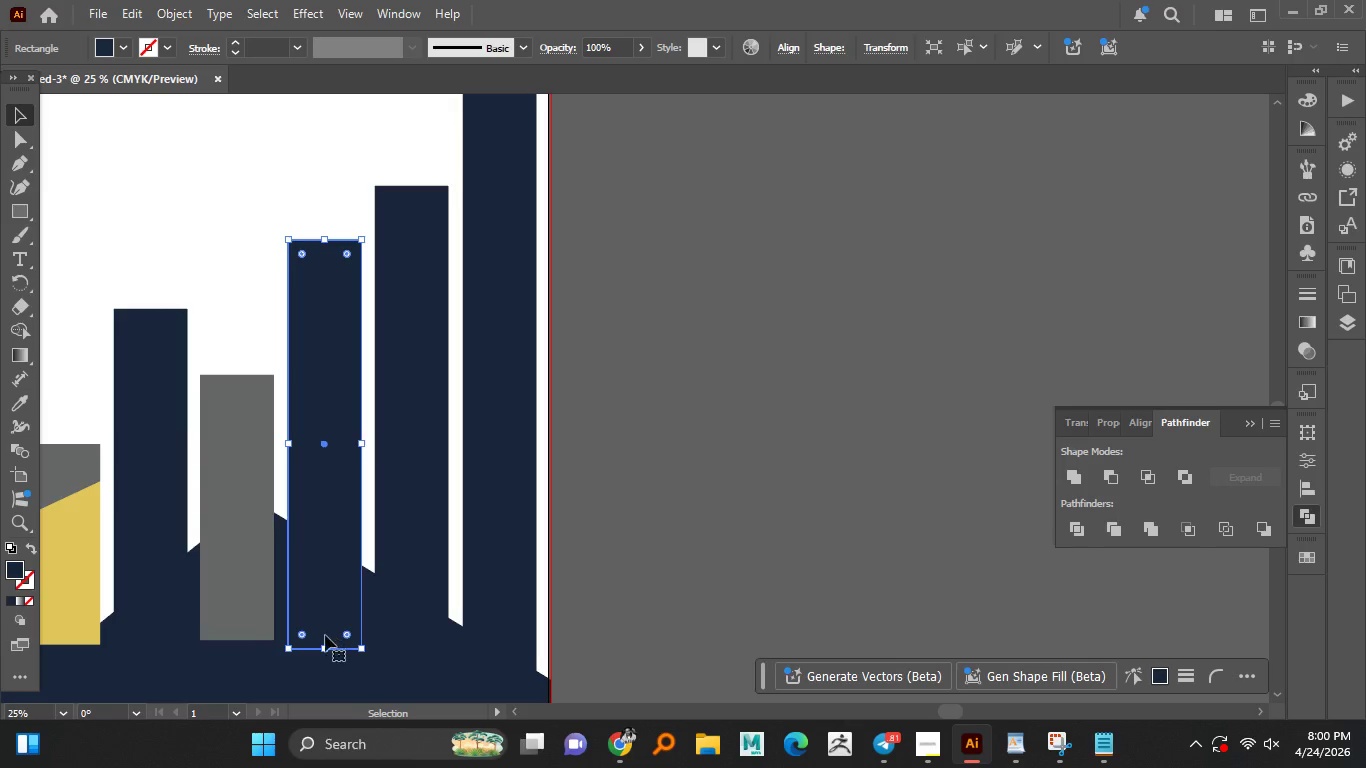 
hold_key(key=ShiftLeft, duration=0.64)
 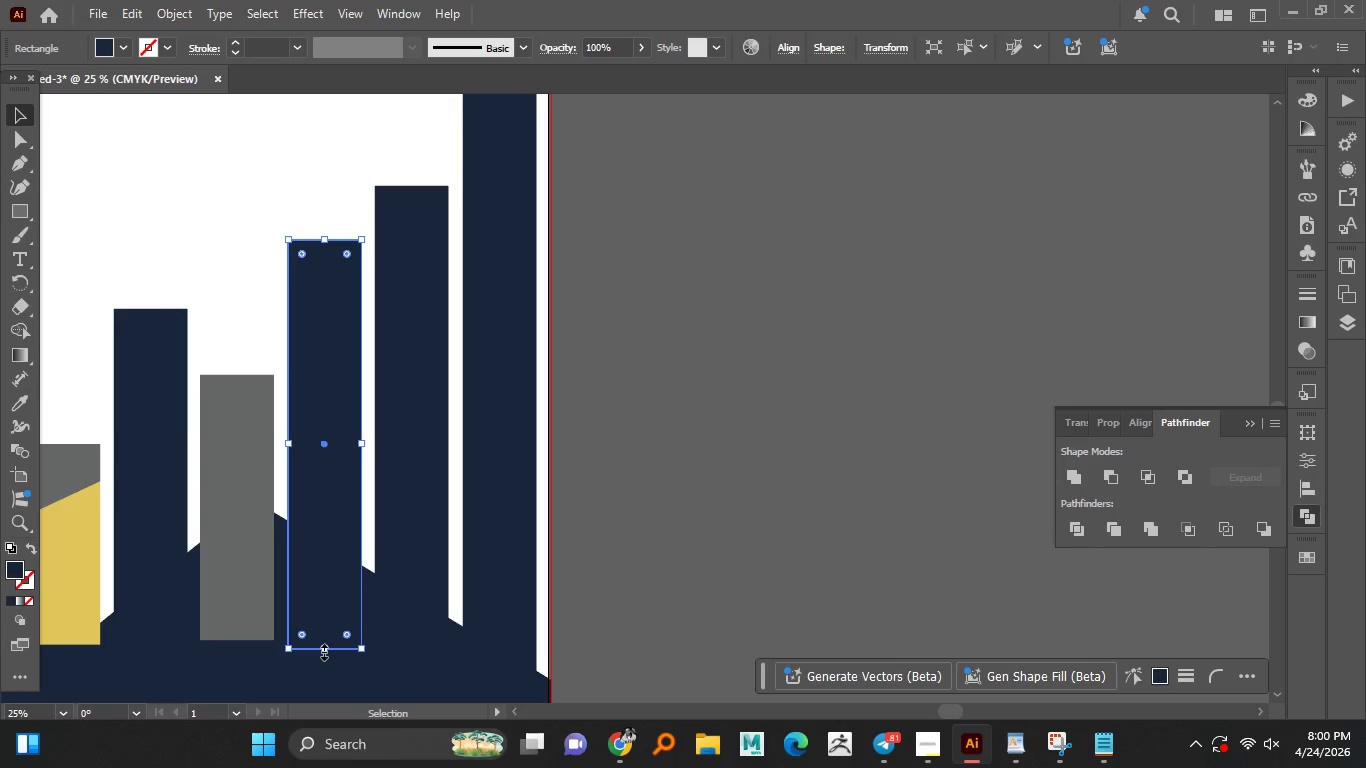 
left_click_drag(start_coordinate=[322, 650], to_coordinate=[341, 348])
 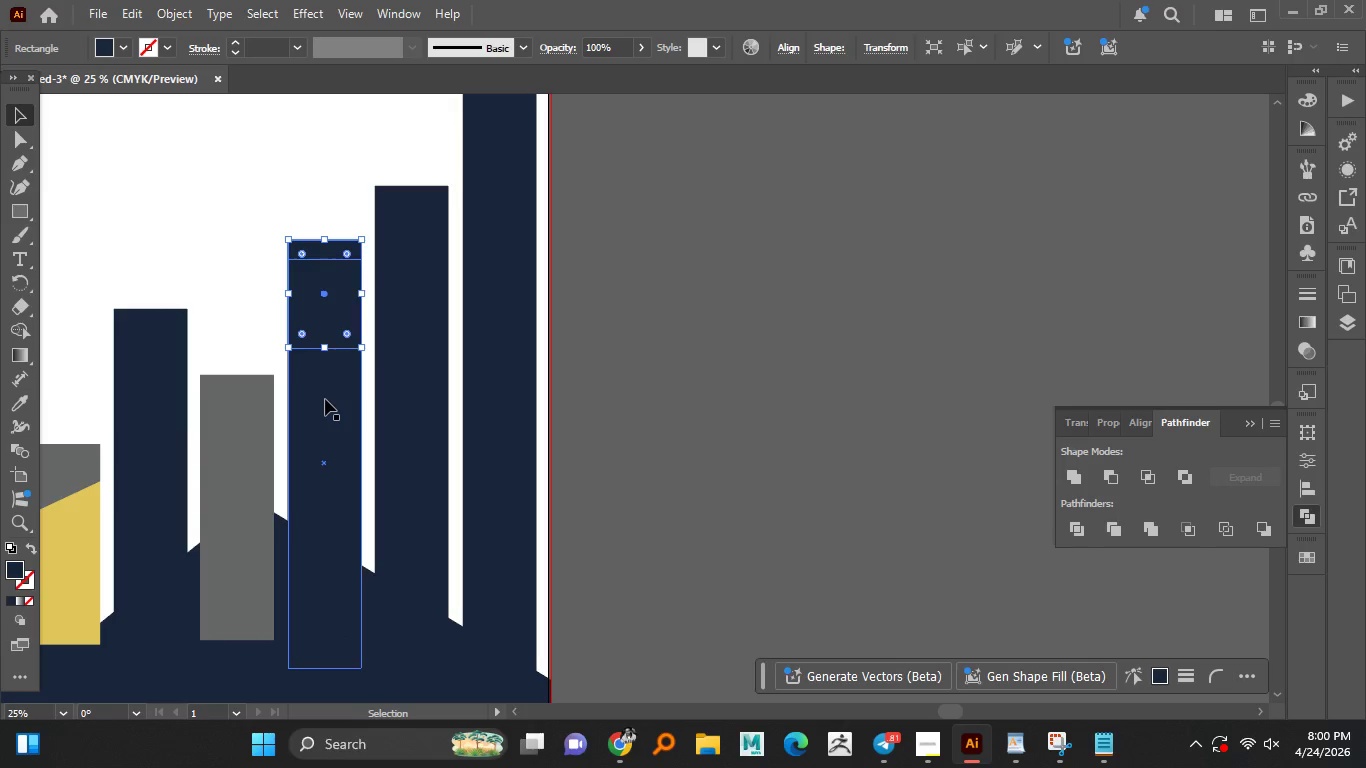 
left_click([325, 399])
 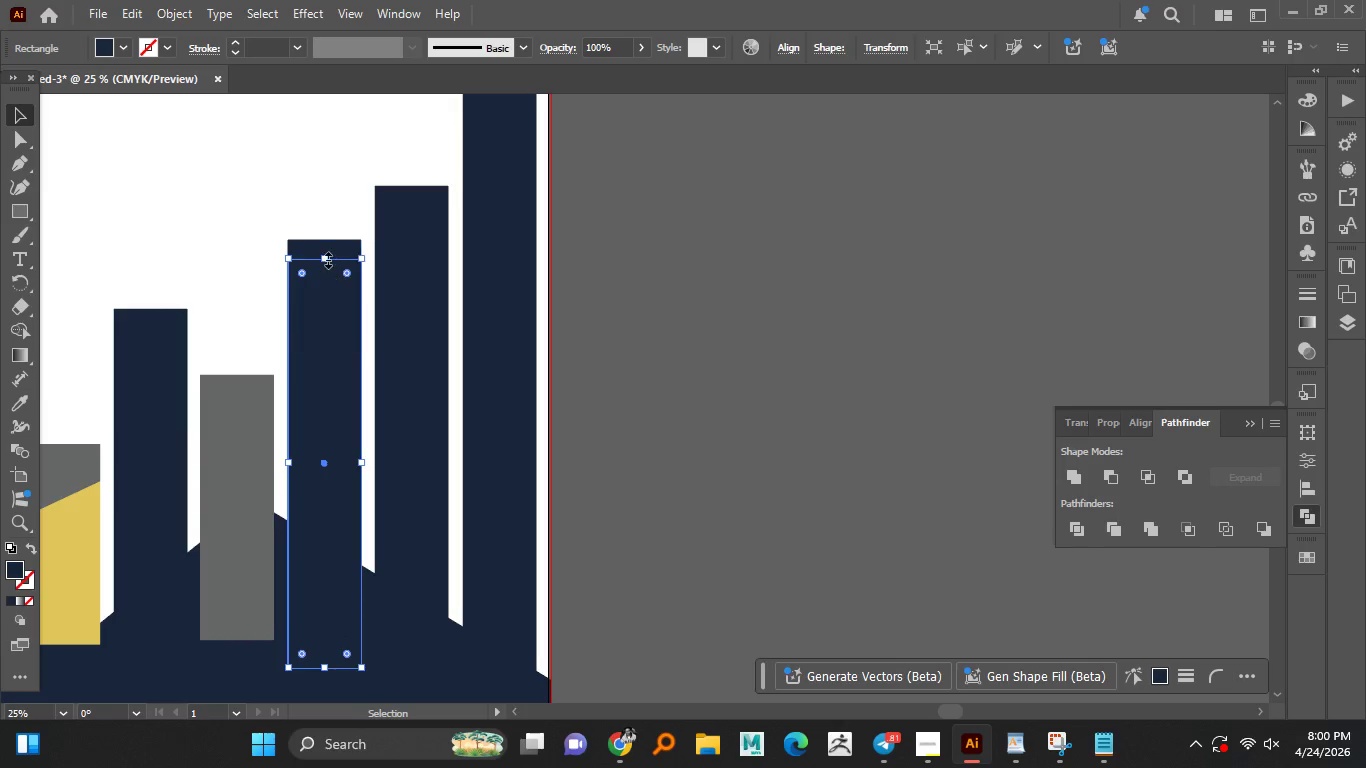 
left_click_drag(start_coordinate=[326, 255], to_coordinate=[319, 348])
 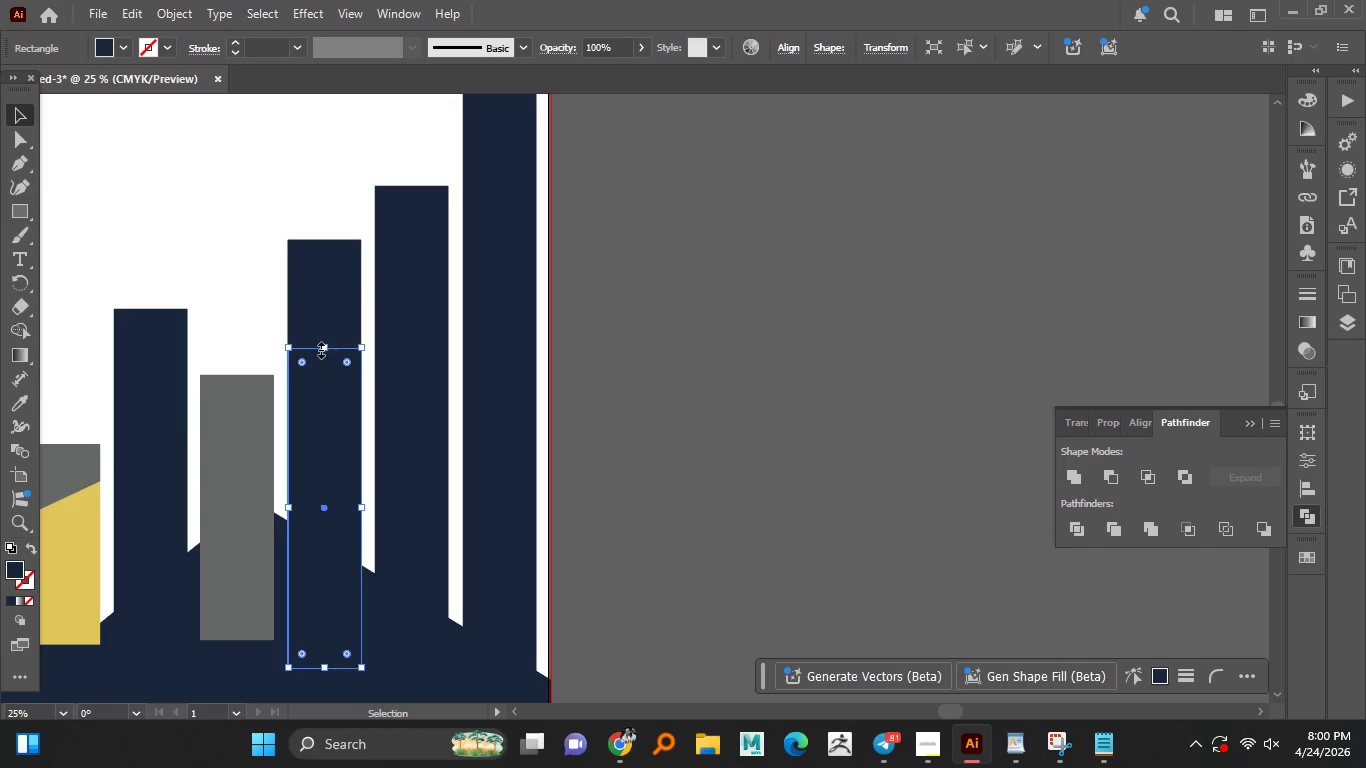 
left_click_drag(start_coordinate=[323, 344], to_coordinate=[321, 407])
 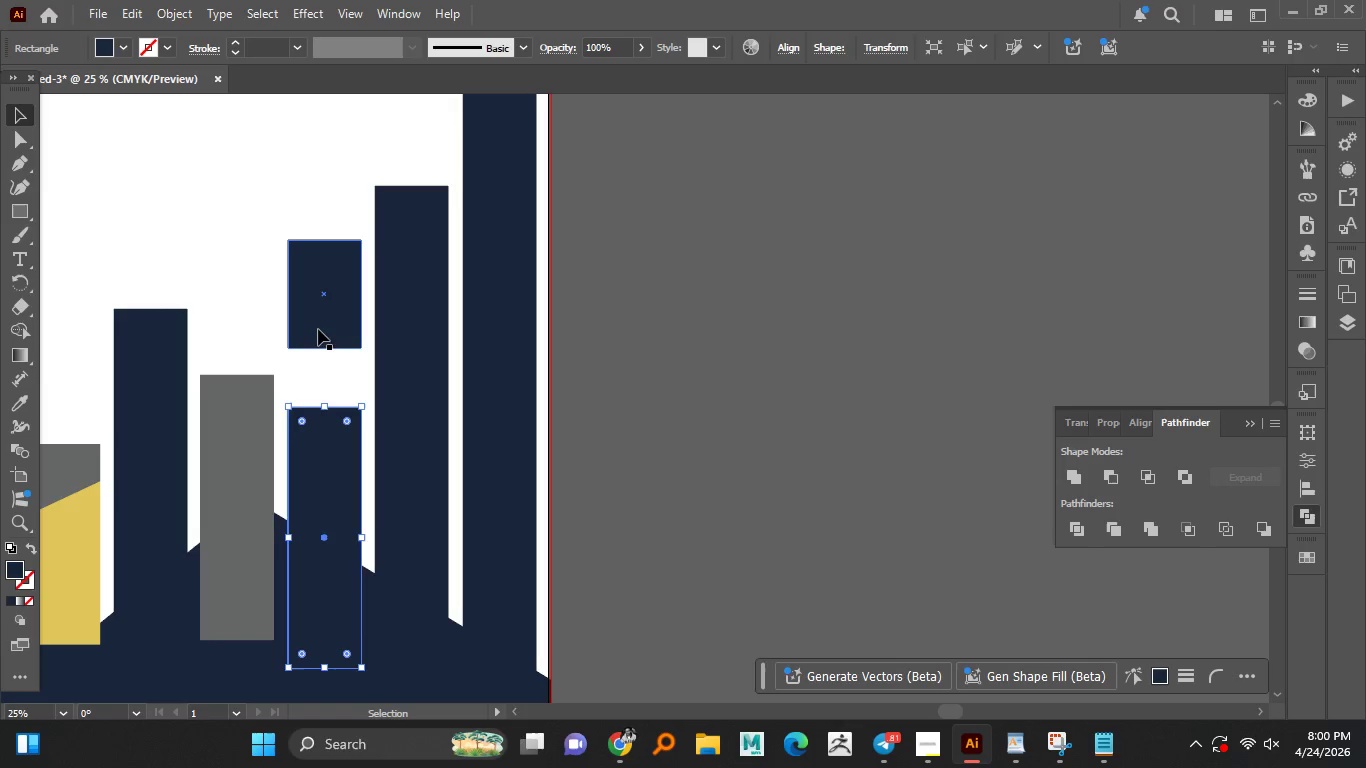 
left_click([318, 329])
 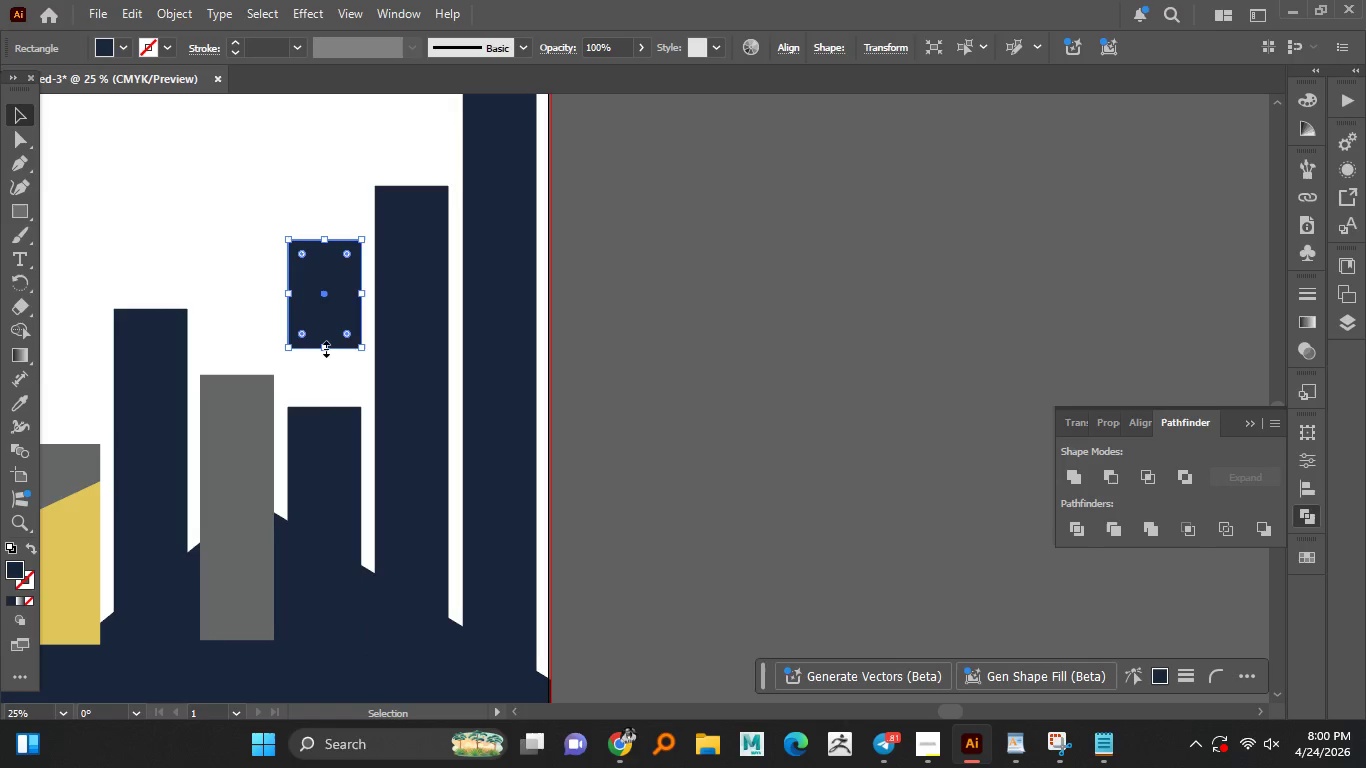 
left_click_drag(start_coordinate=[324, 347], to_coordinate=[326, 407])
 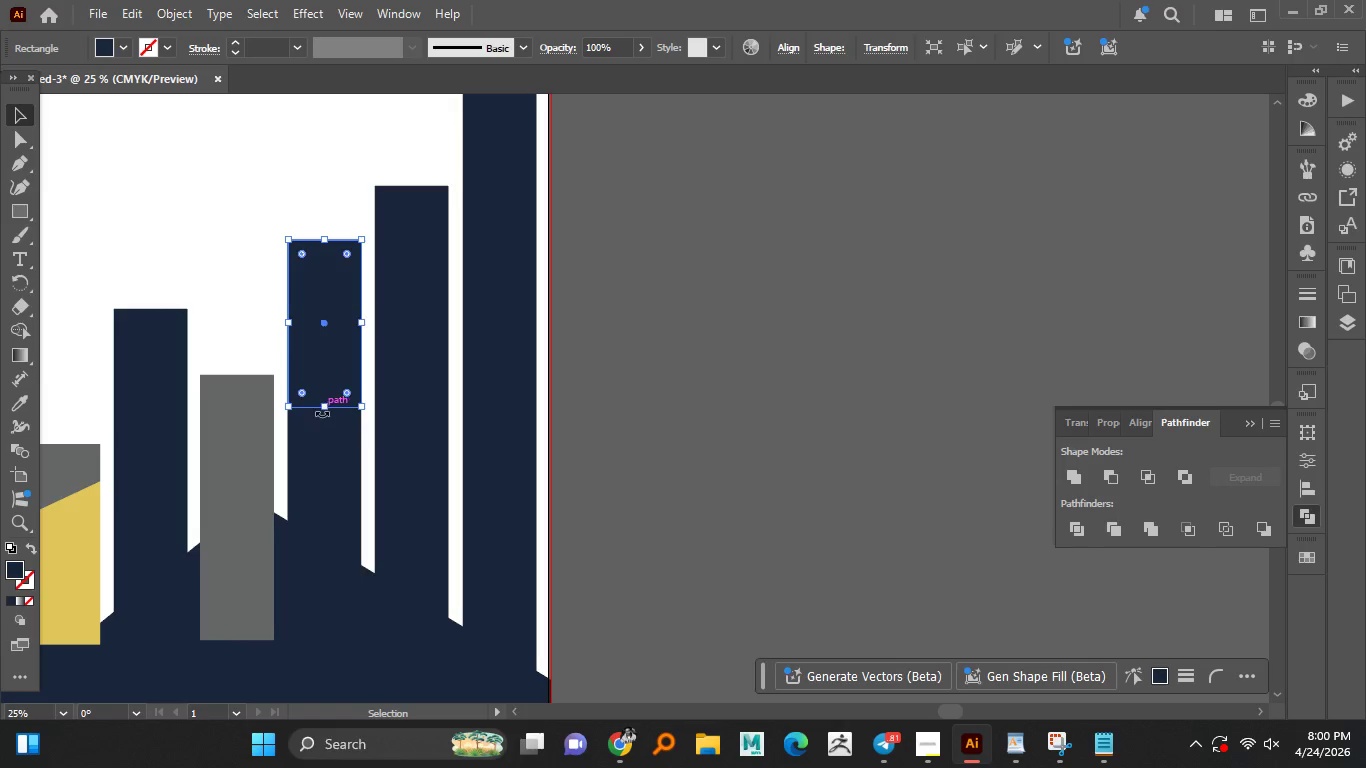 
hold_key(key=AltLeft, duration=1.5)
scroll: coordinate [320, 415], scroll_direction: up, amount: 2.0
 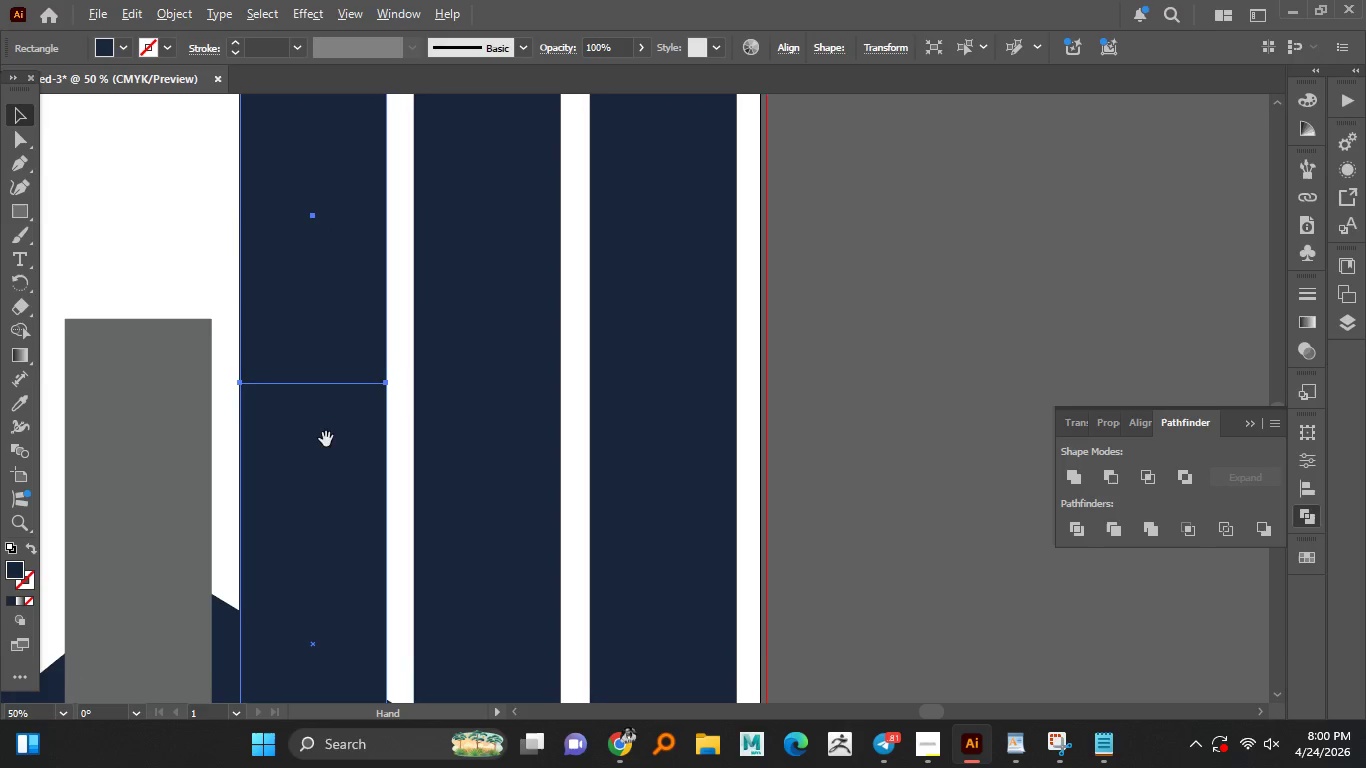 
hold_key(key=AltLeft, duration=1.5)
scroll: coordinate [326, 438], scroll_direction: down, amount: 1.0
 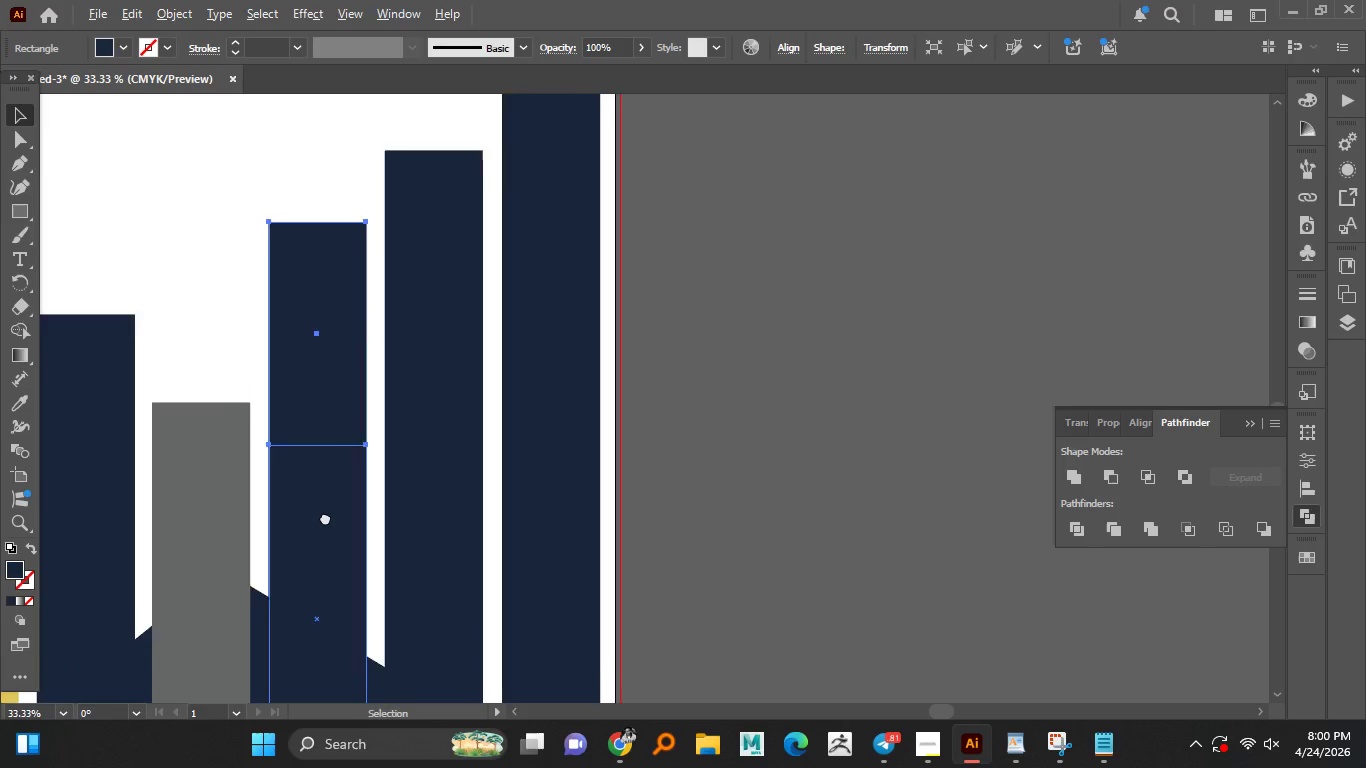 
hold_key(key=AltLeft, duration=0.69)
 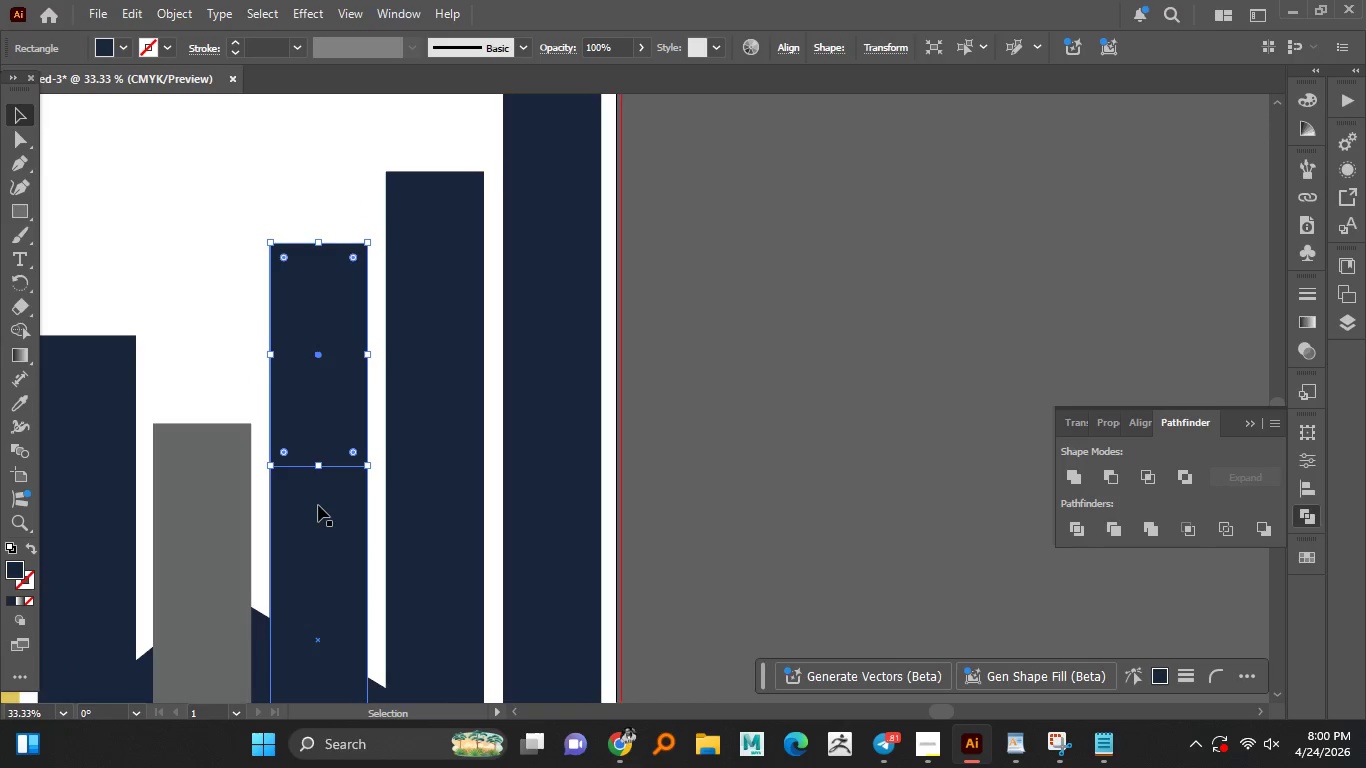 
left_click([318, 505])
 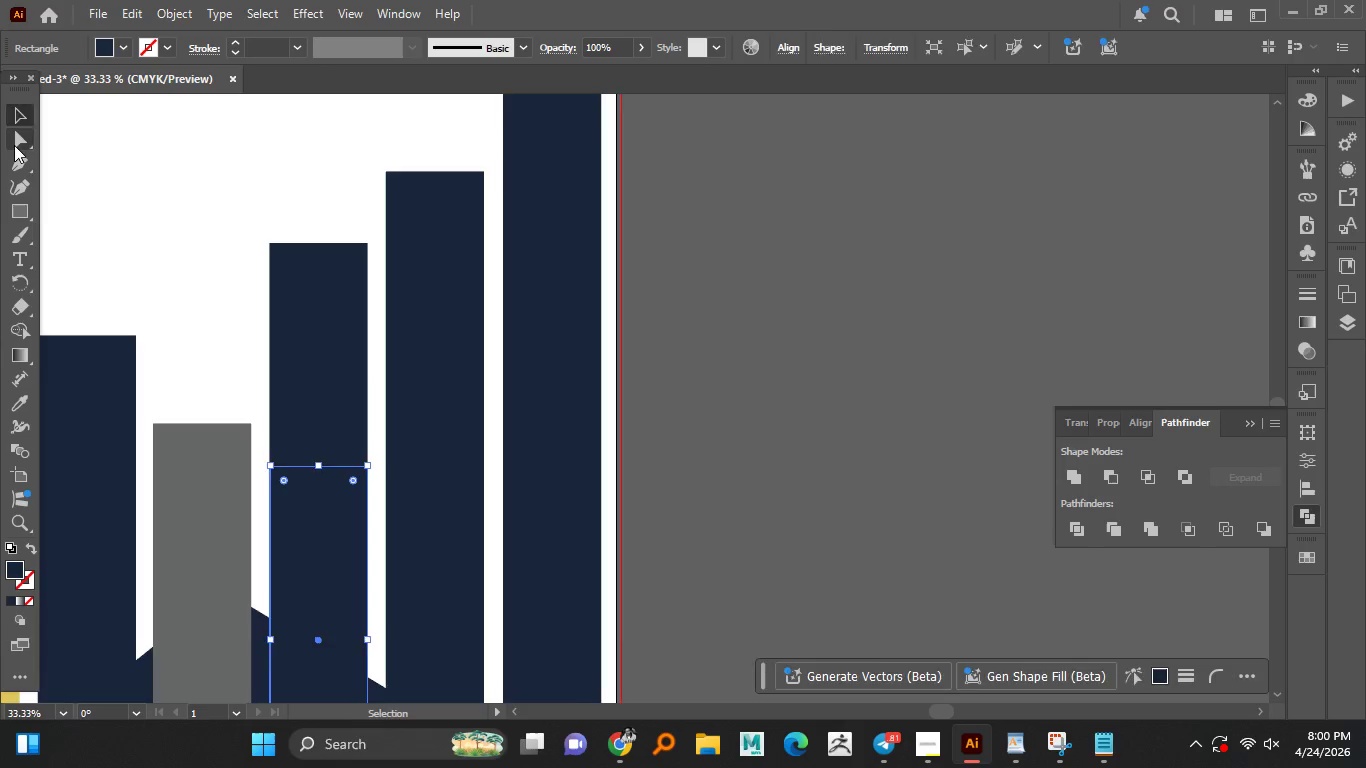 
left_click([275, 467])
 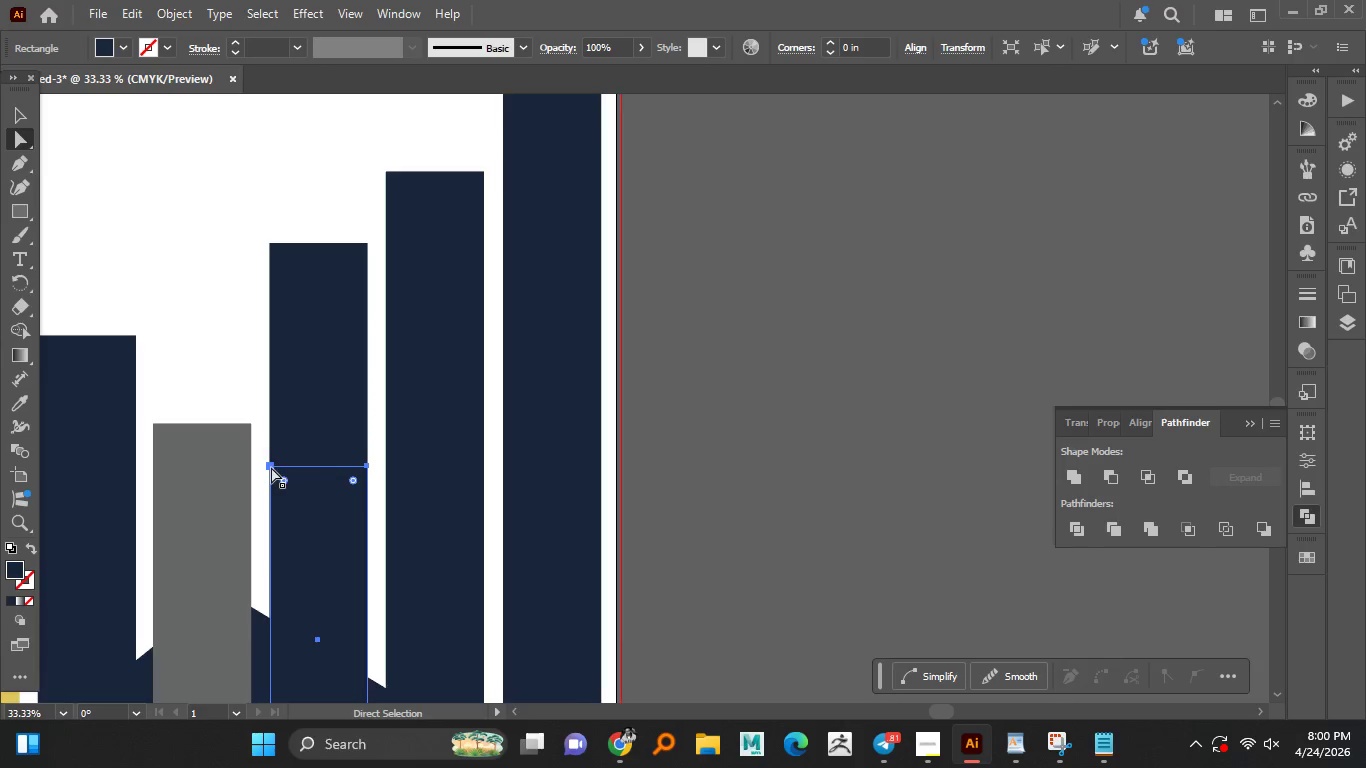 
left_click([271, 468])
 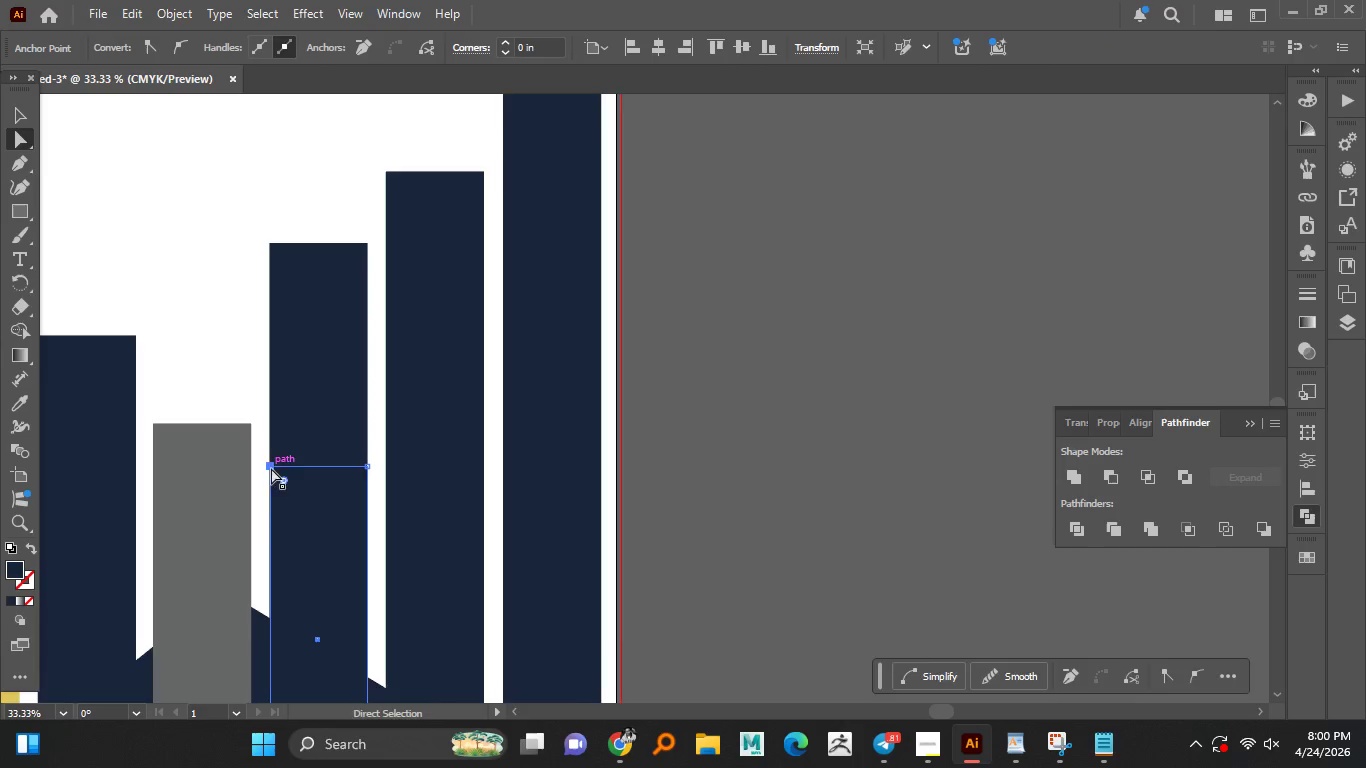 
left_click_drag(start_coordinate=[271, 468], to_coordinate=[273, 545])
 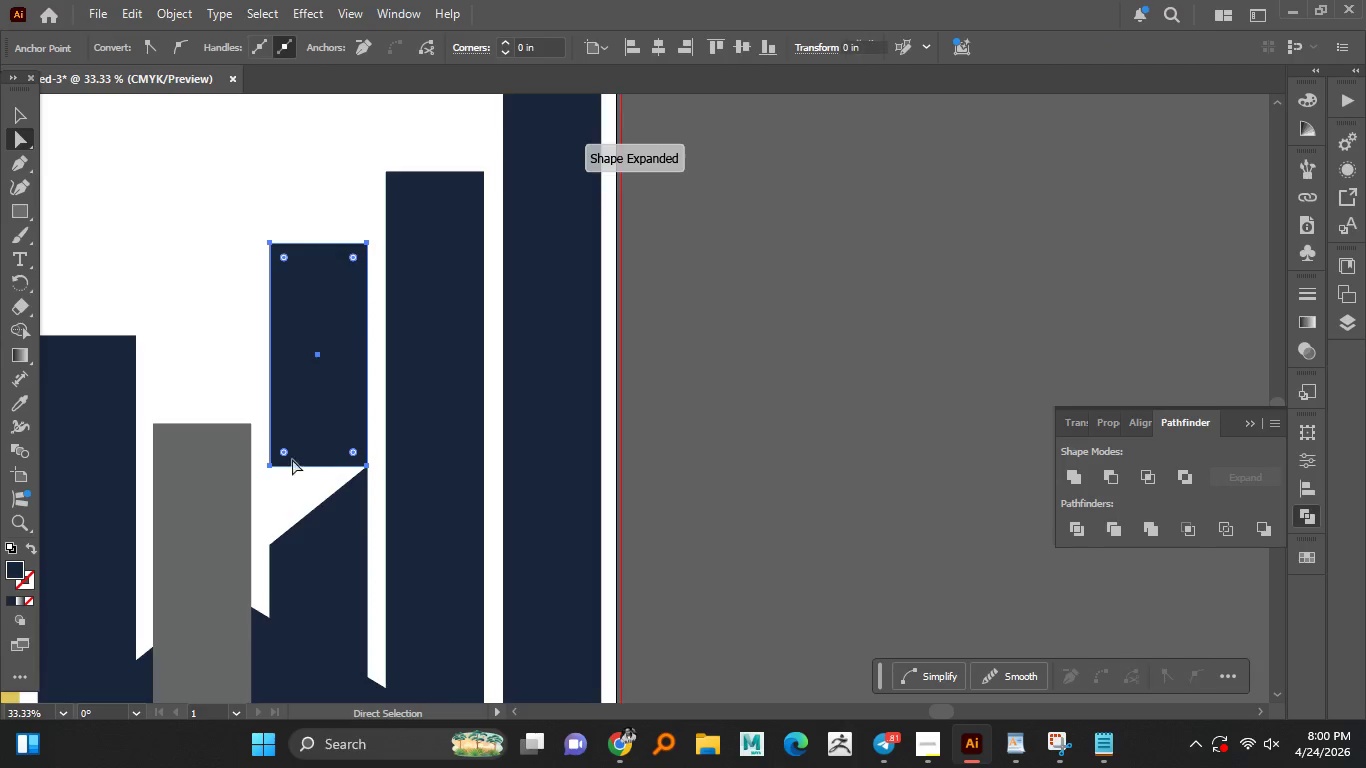 
hold_key(key=ShiftLeft, duration=1.5)
 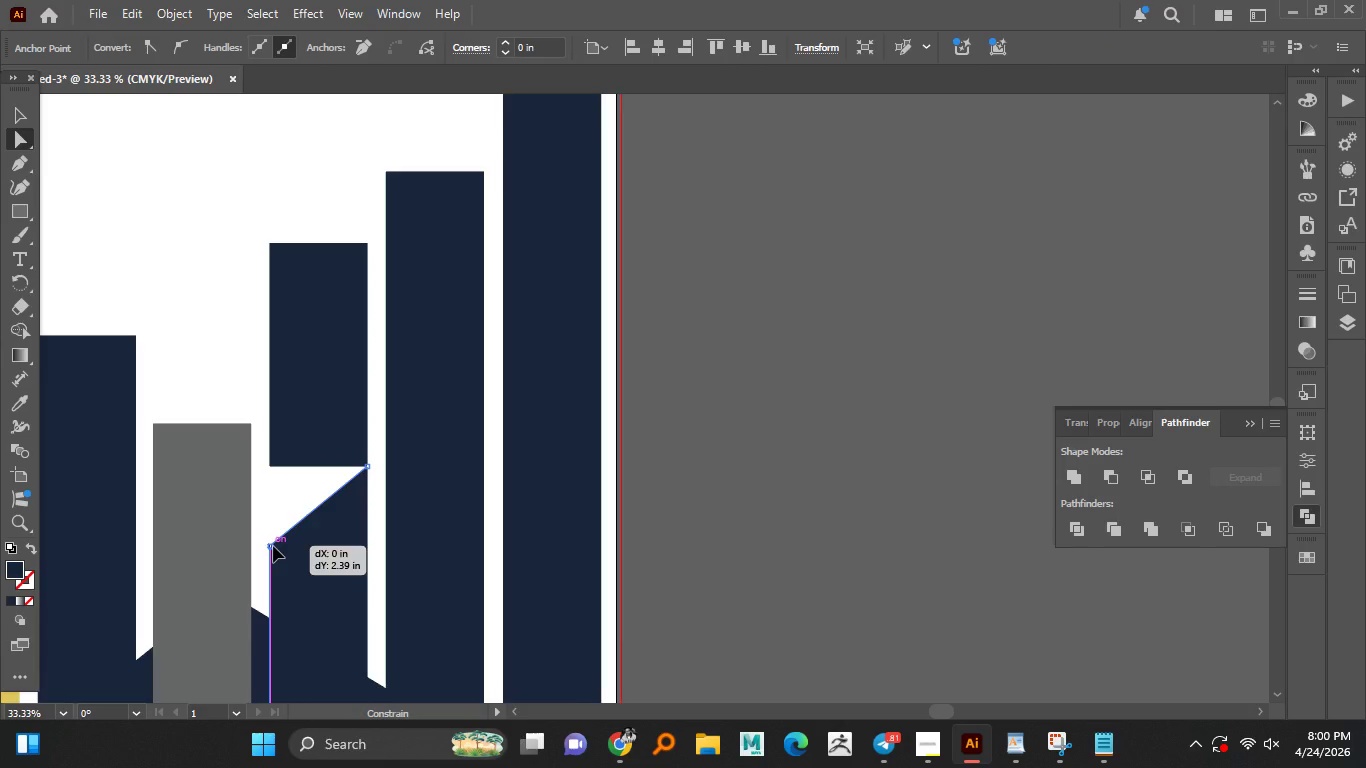 
hold_key(key=ShiftLeft, duration=1.34)
 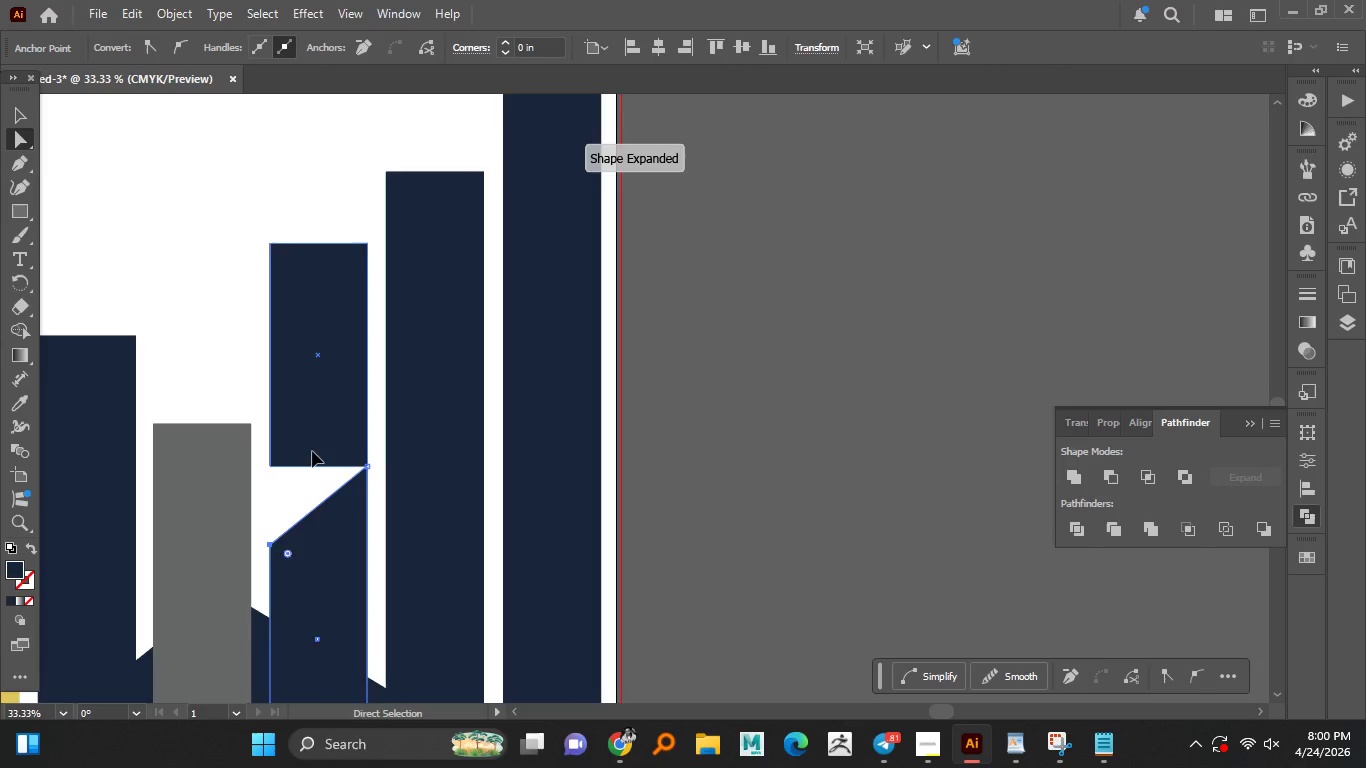 
left_click([312, 451])
 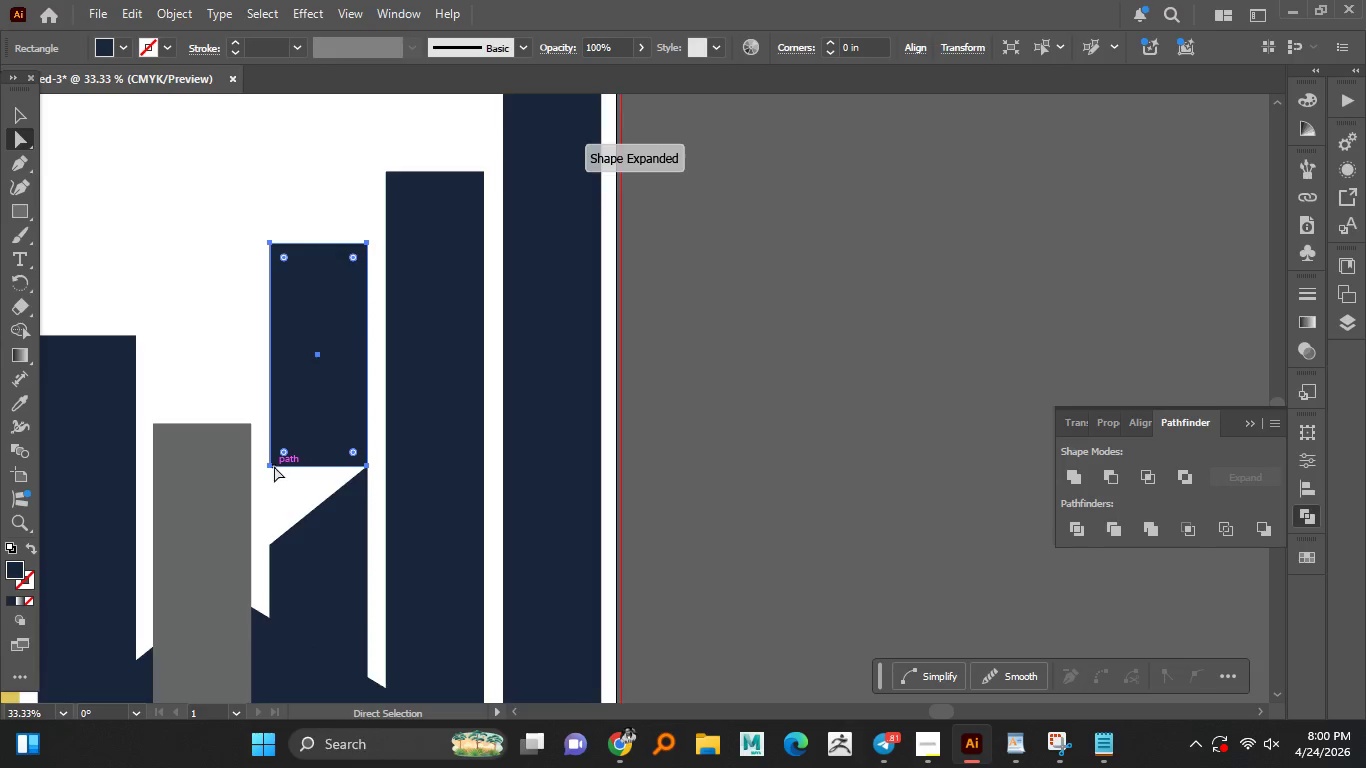 
left_click([272, 466])
 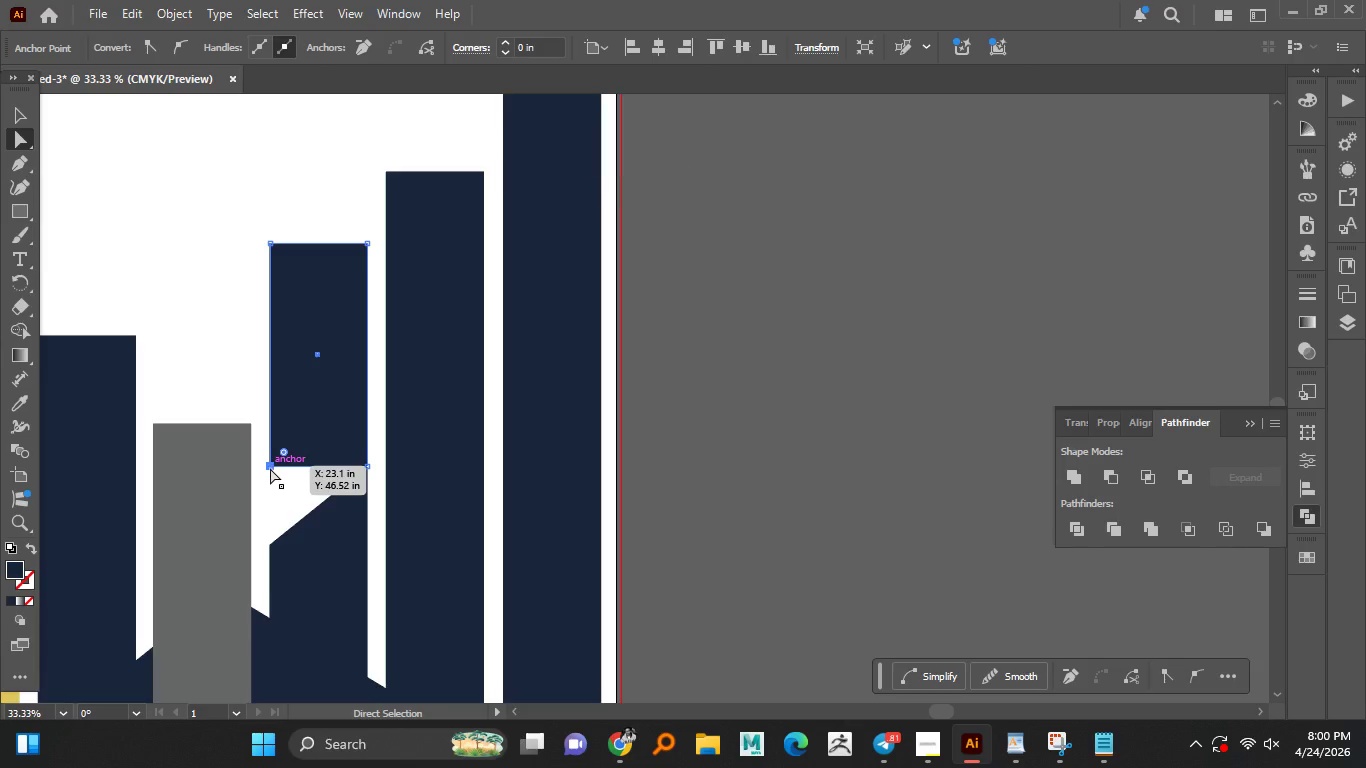 
left_click_drag(start_coordinate=[272, 466], to_coordinate=[268, 547])
 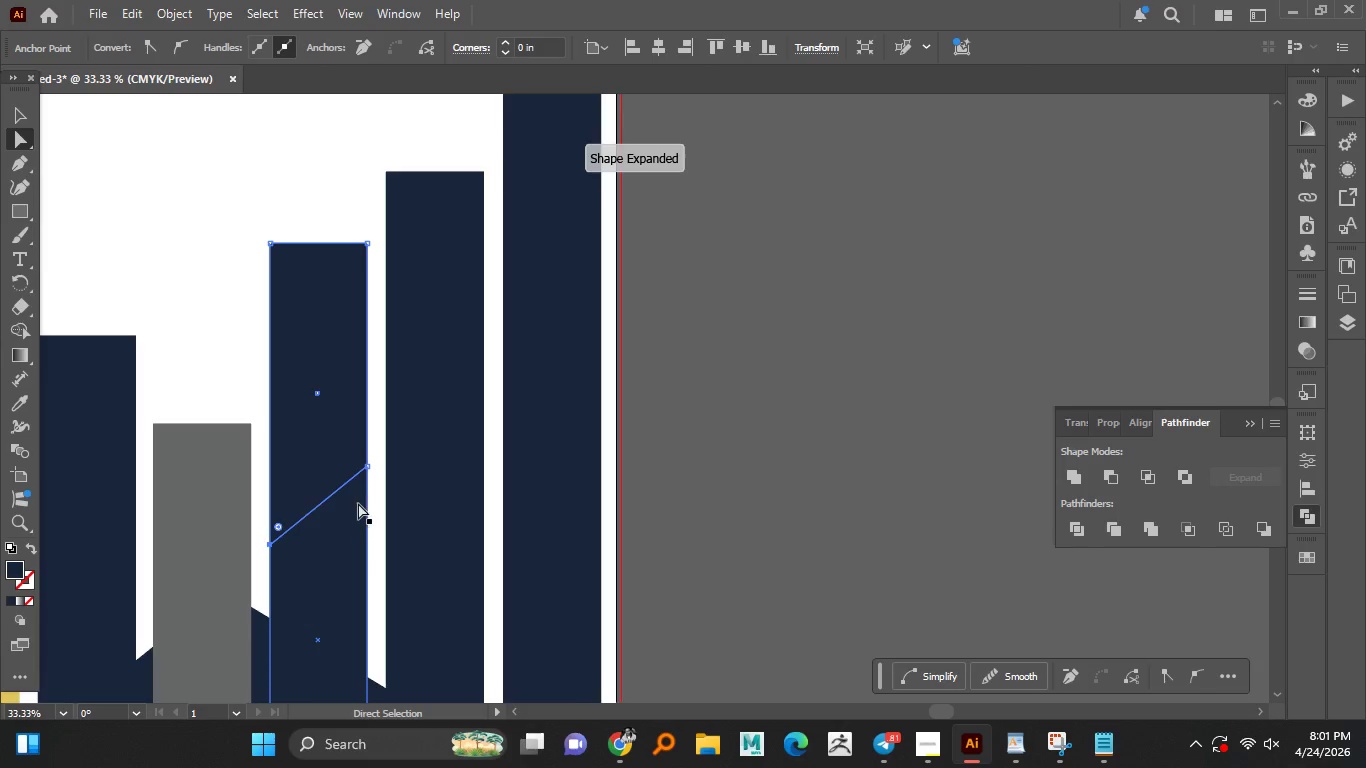 
hold_key(key=ShiftLeft, duration=1.5)
 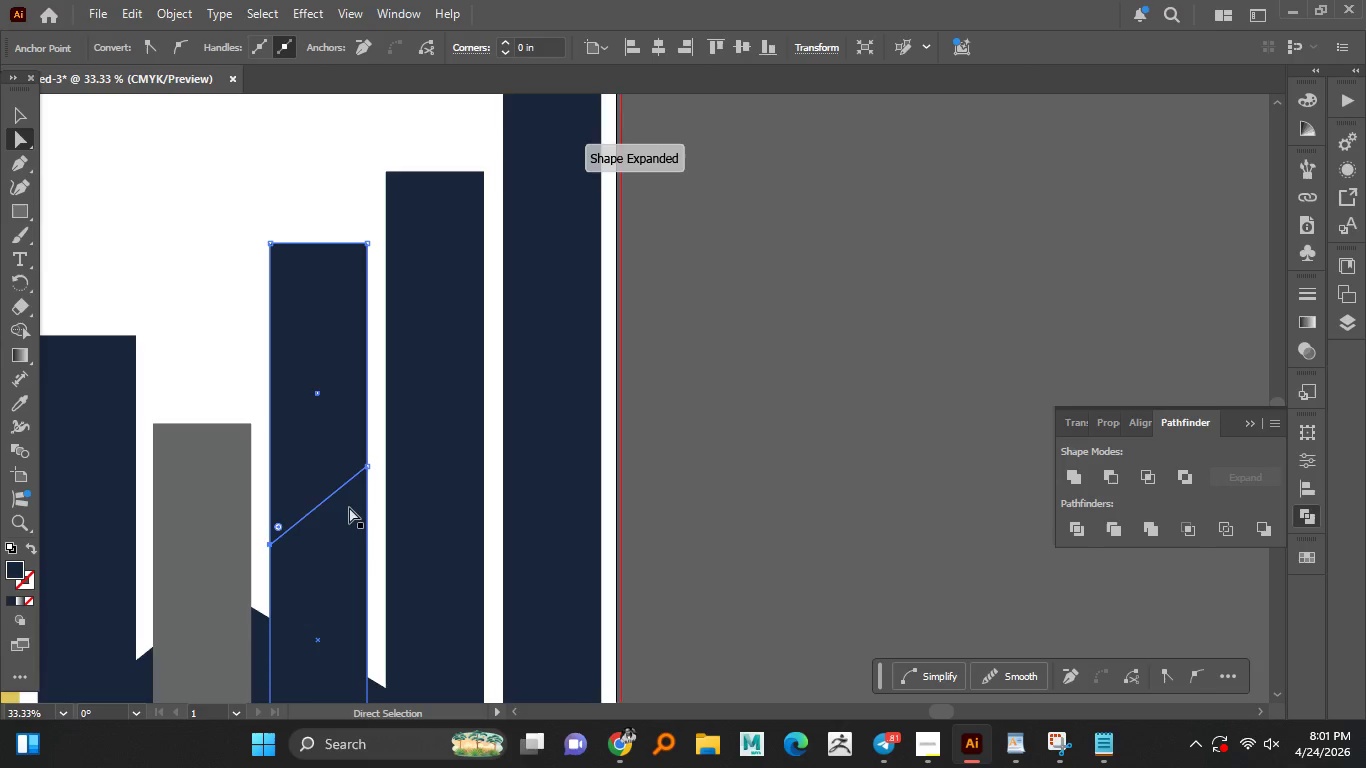 
hold_key(key=ShiftLeft, duration=0.41)
 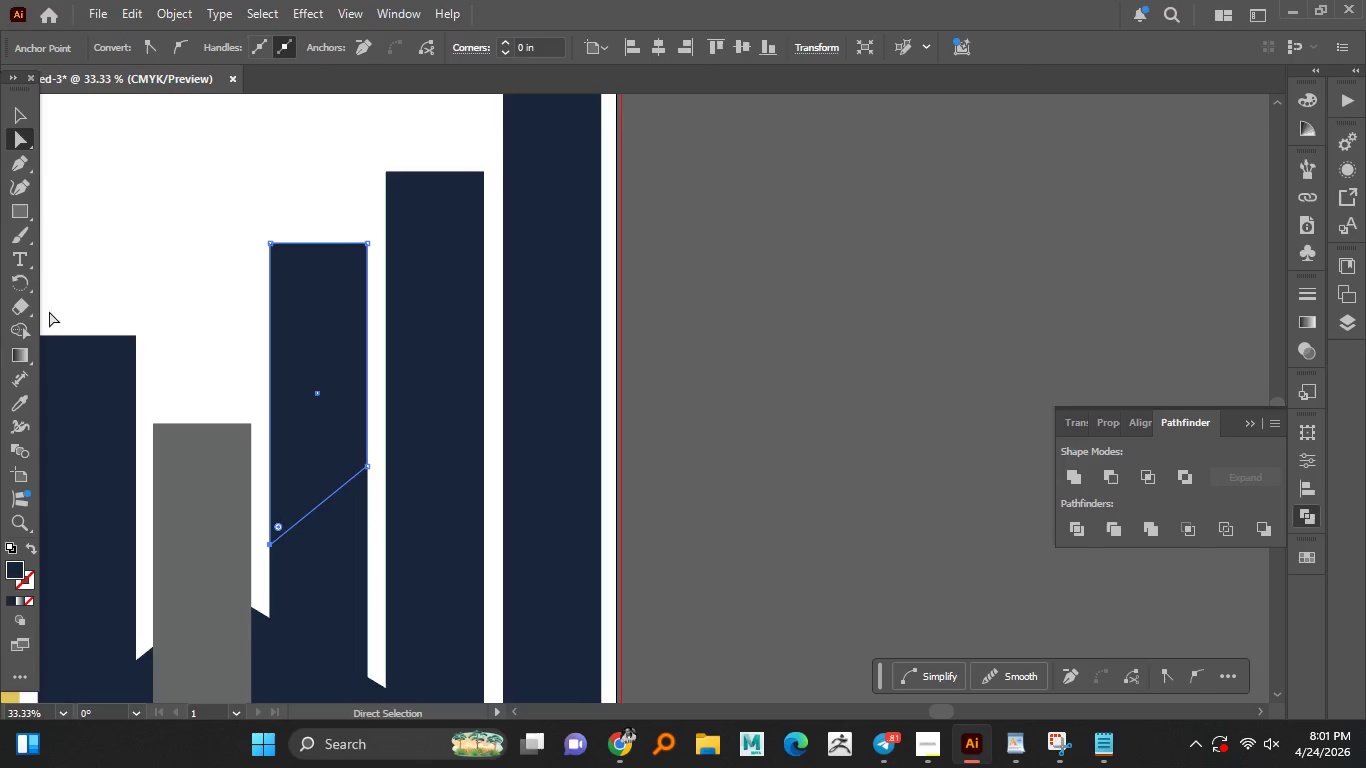 
left_click([25, 121])
 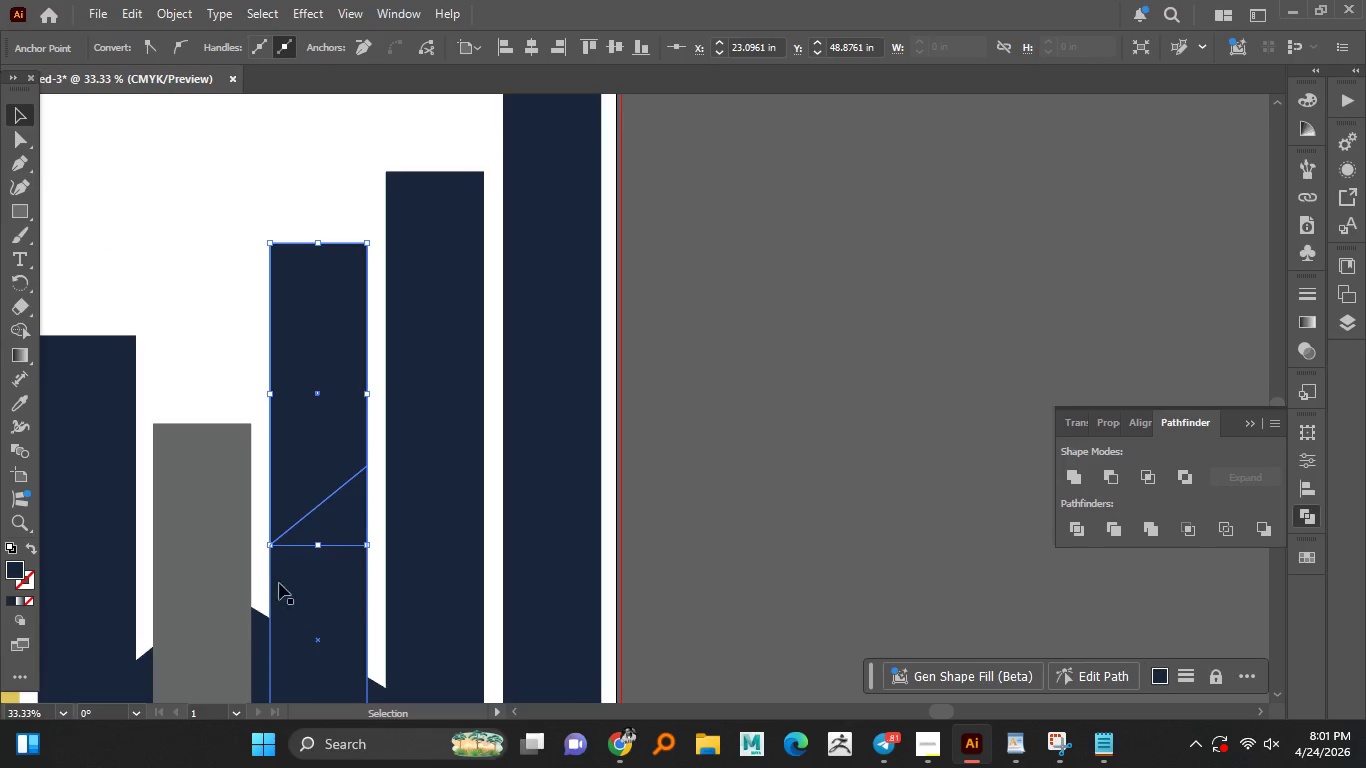 
left_click([343, 604])
 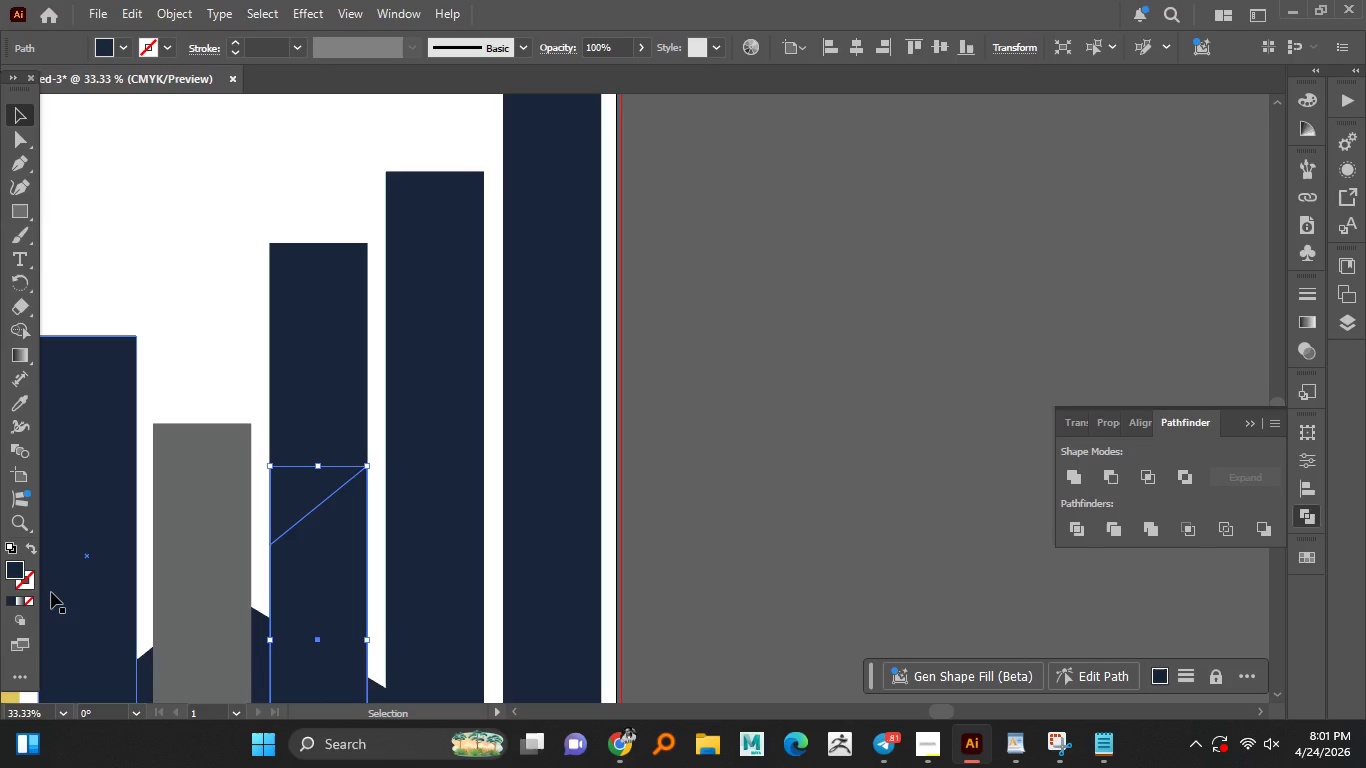 
wait(9.27)
 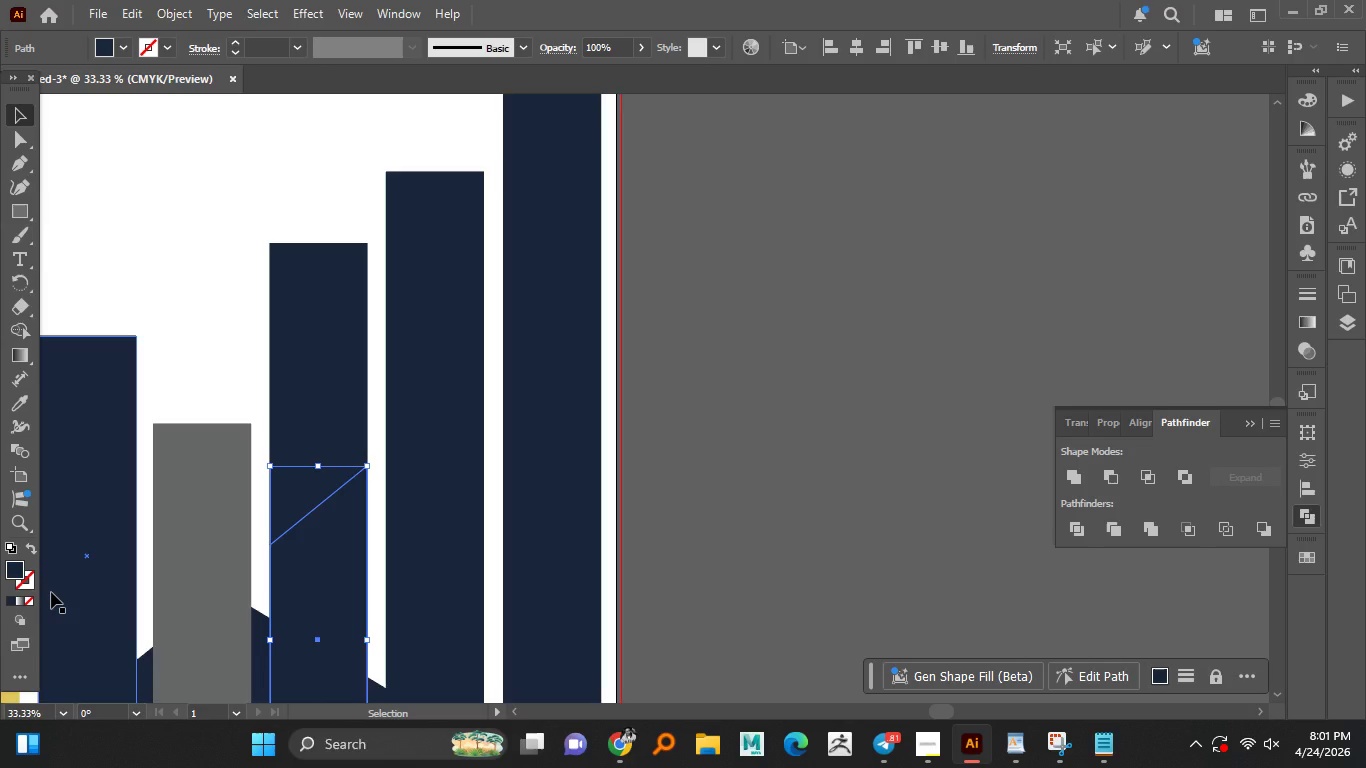 
hold_key(key=AltLeft, duration=0.88)
scroll: coordinate [248, 536], scroll_direction: down, amount: 2.0
 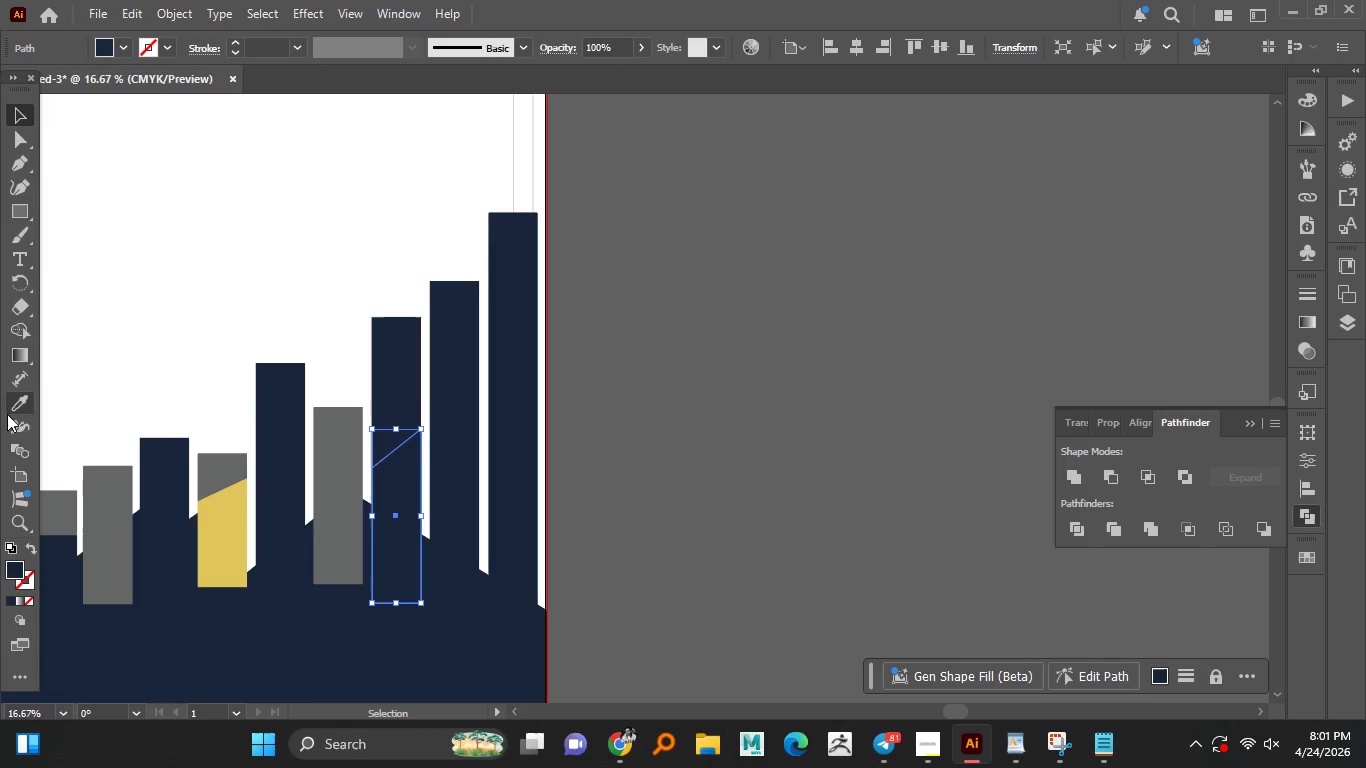 
left_click([15, 401])
 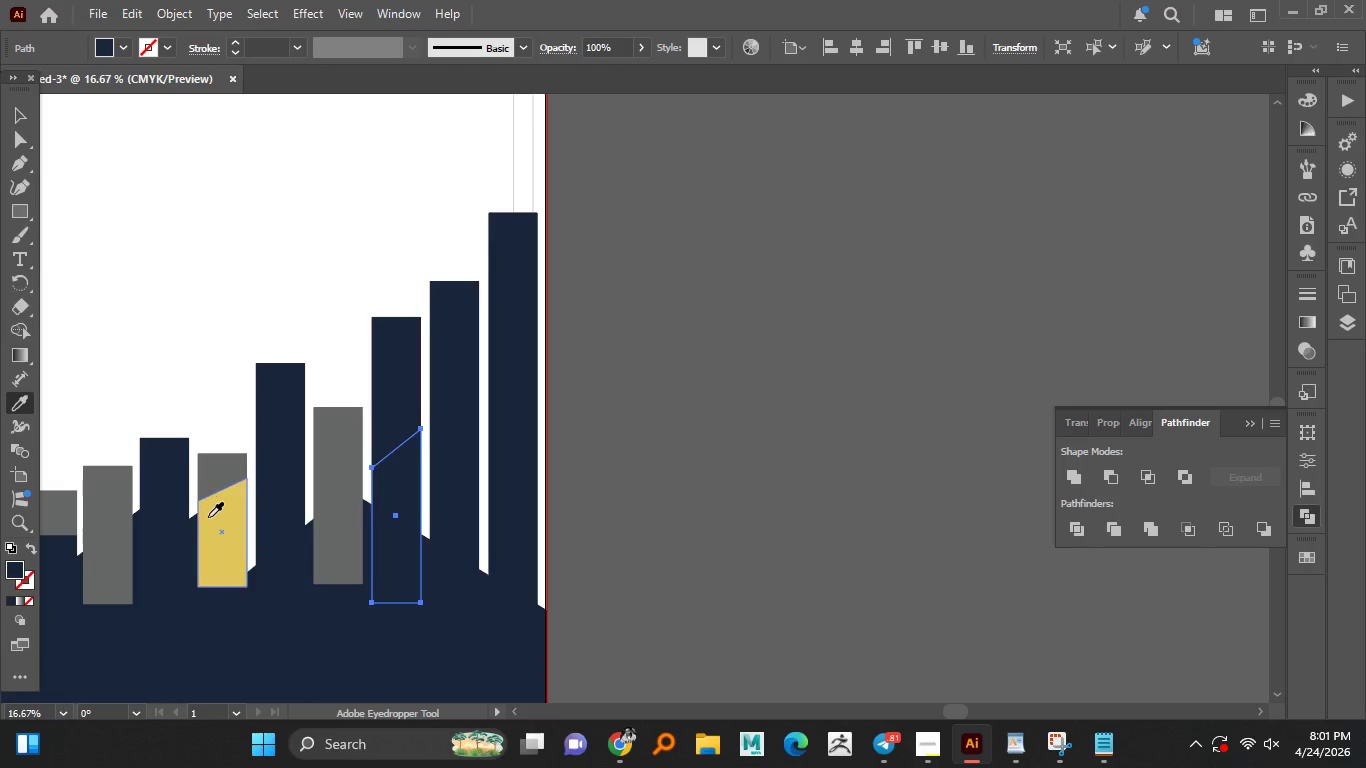 
left_click([210, 518])
 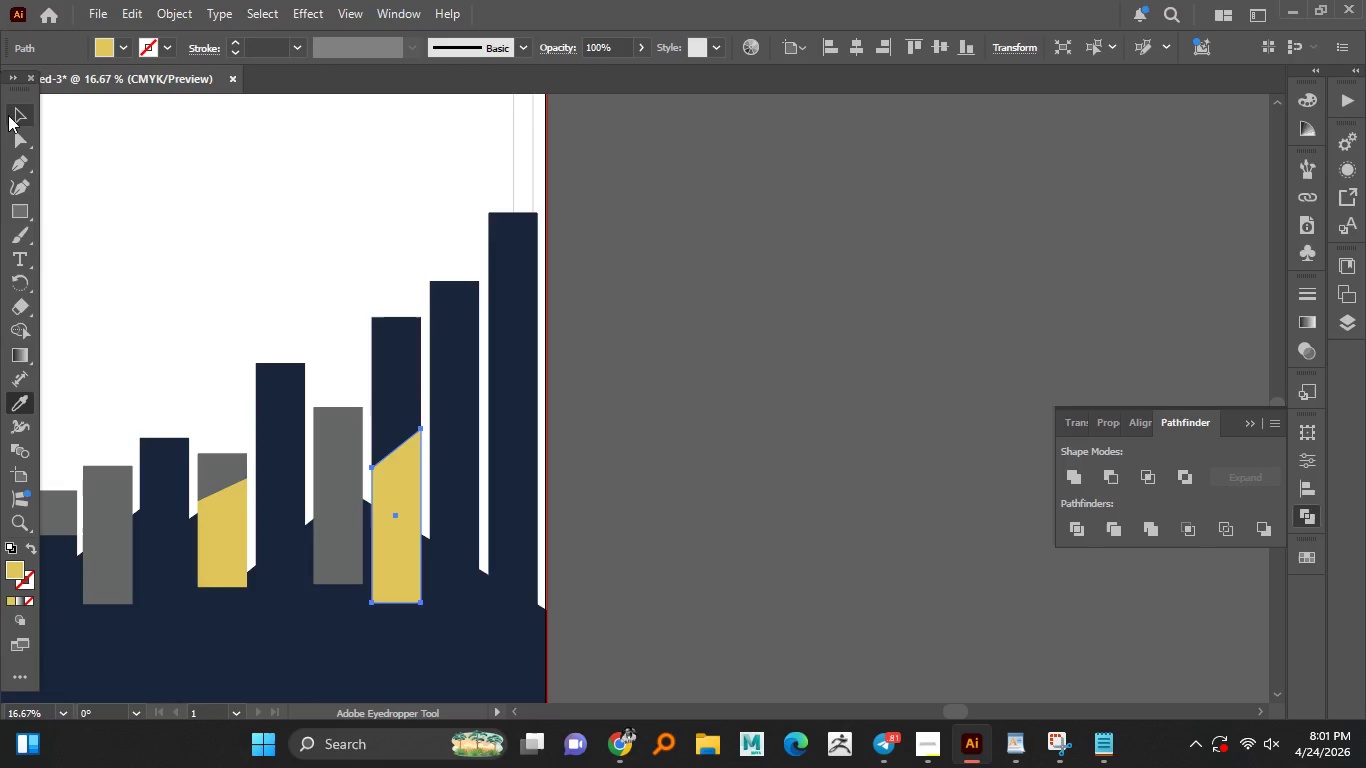 
left_click([11, 116])
 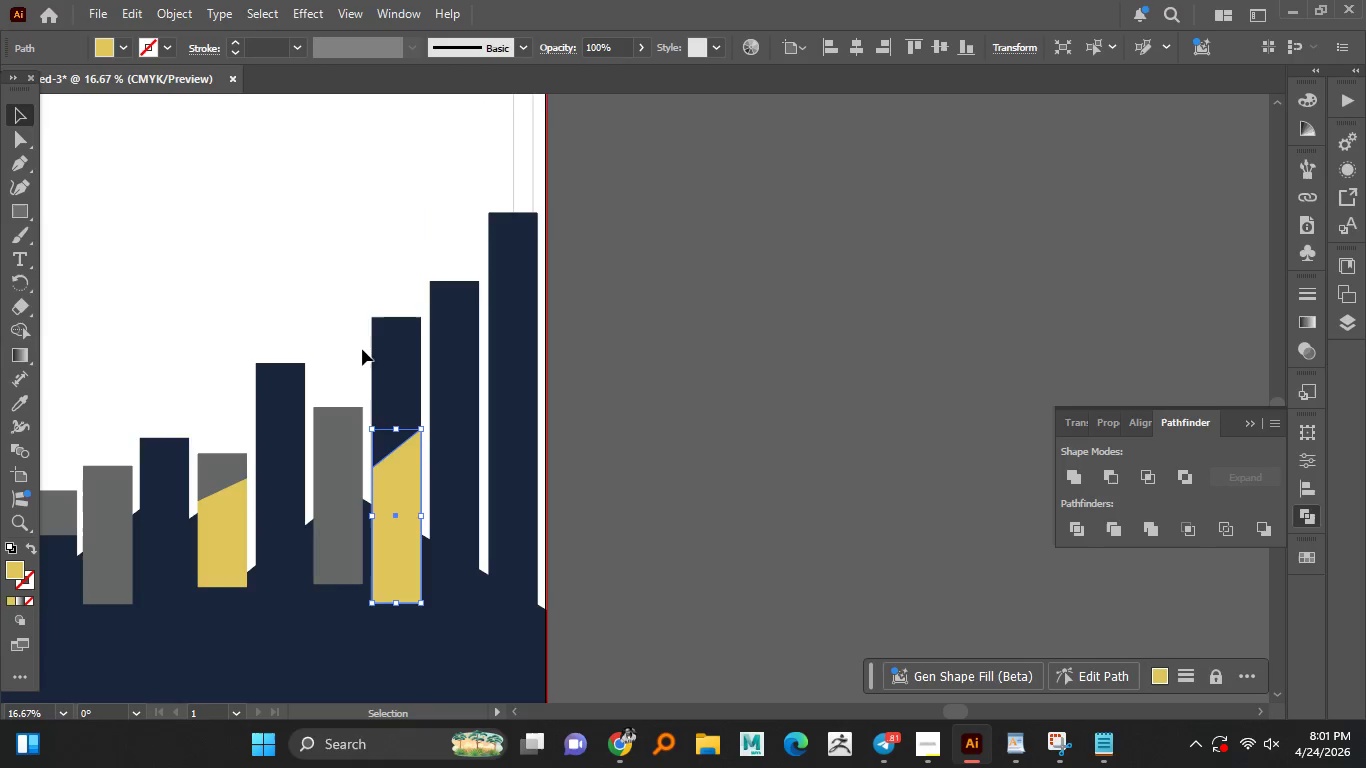 
left_click([365, 356])
 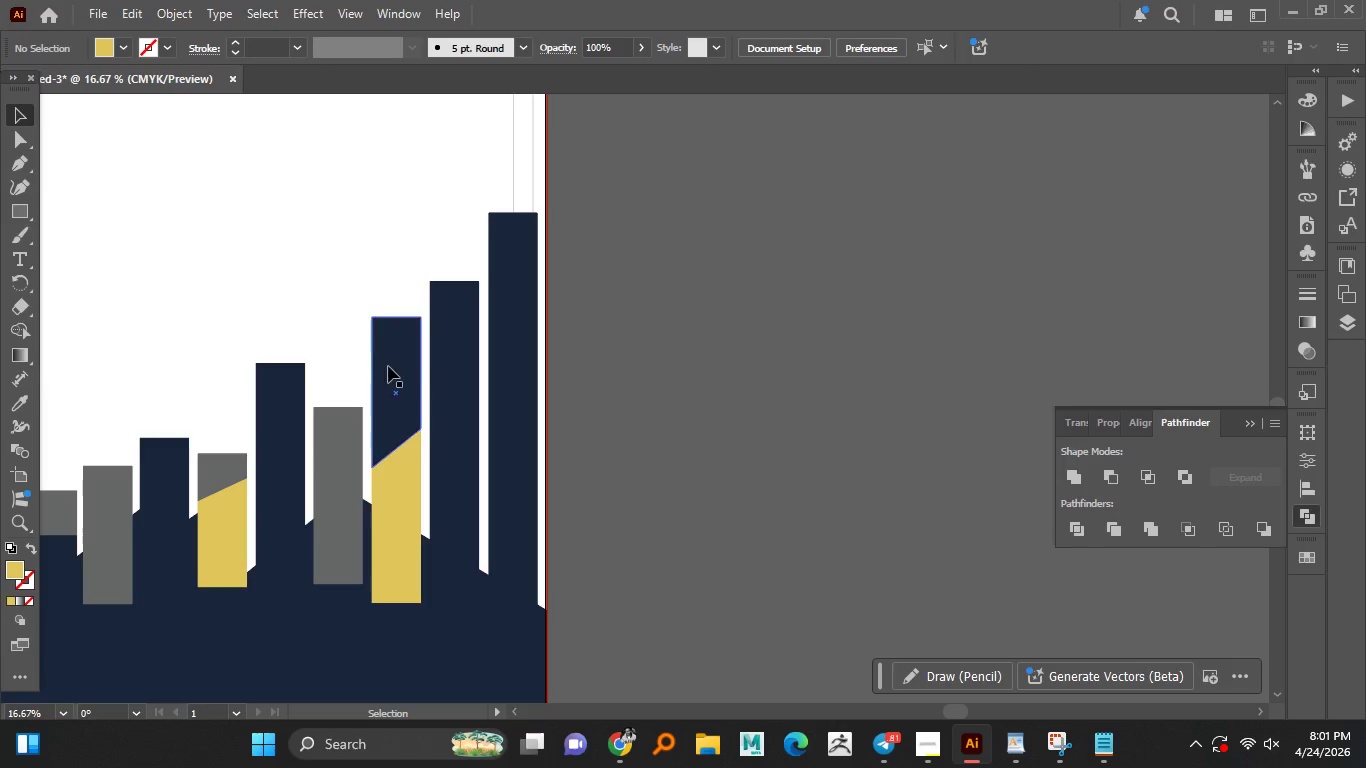 
left_click([390, 367])
 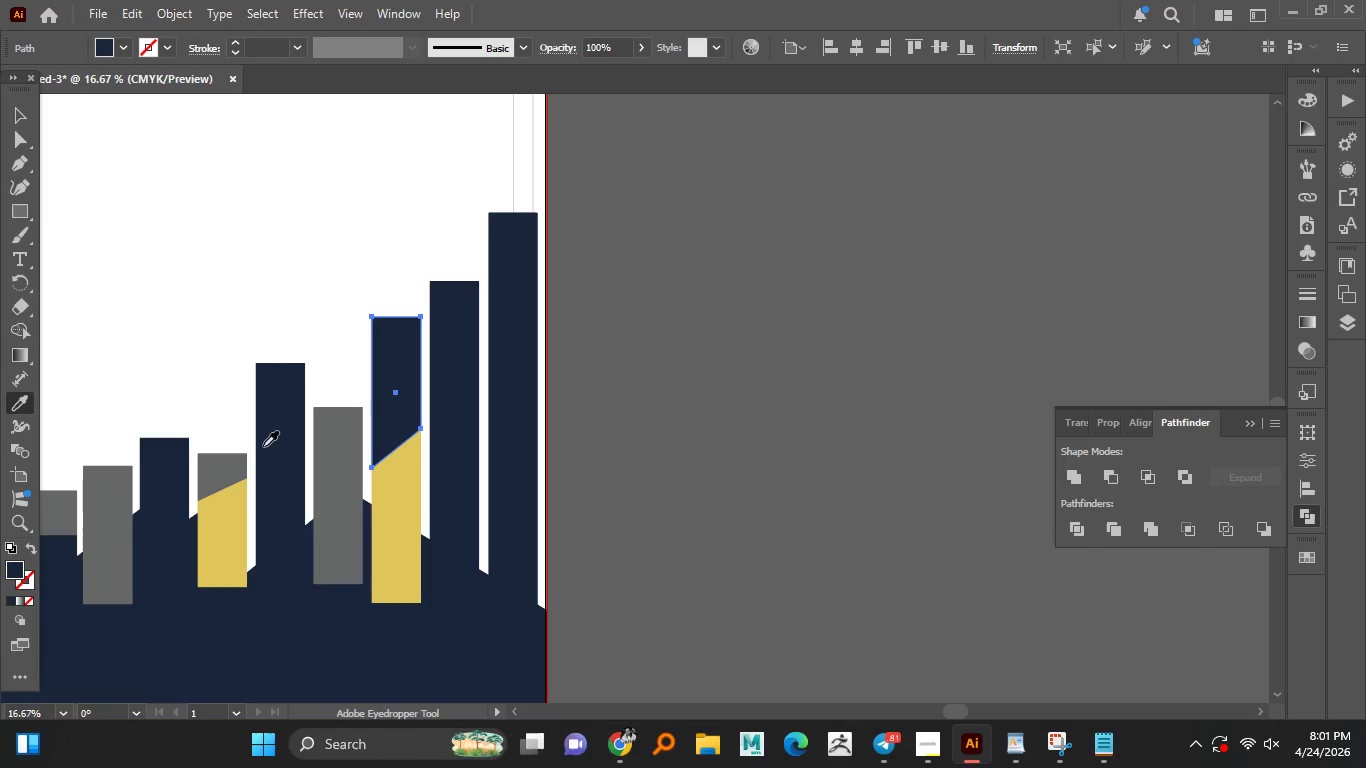 
left_click([340, 439])
 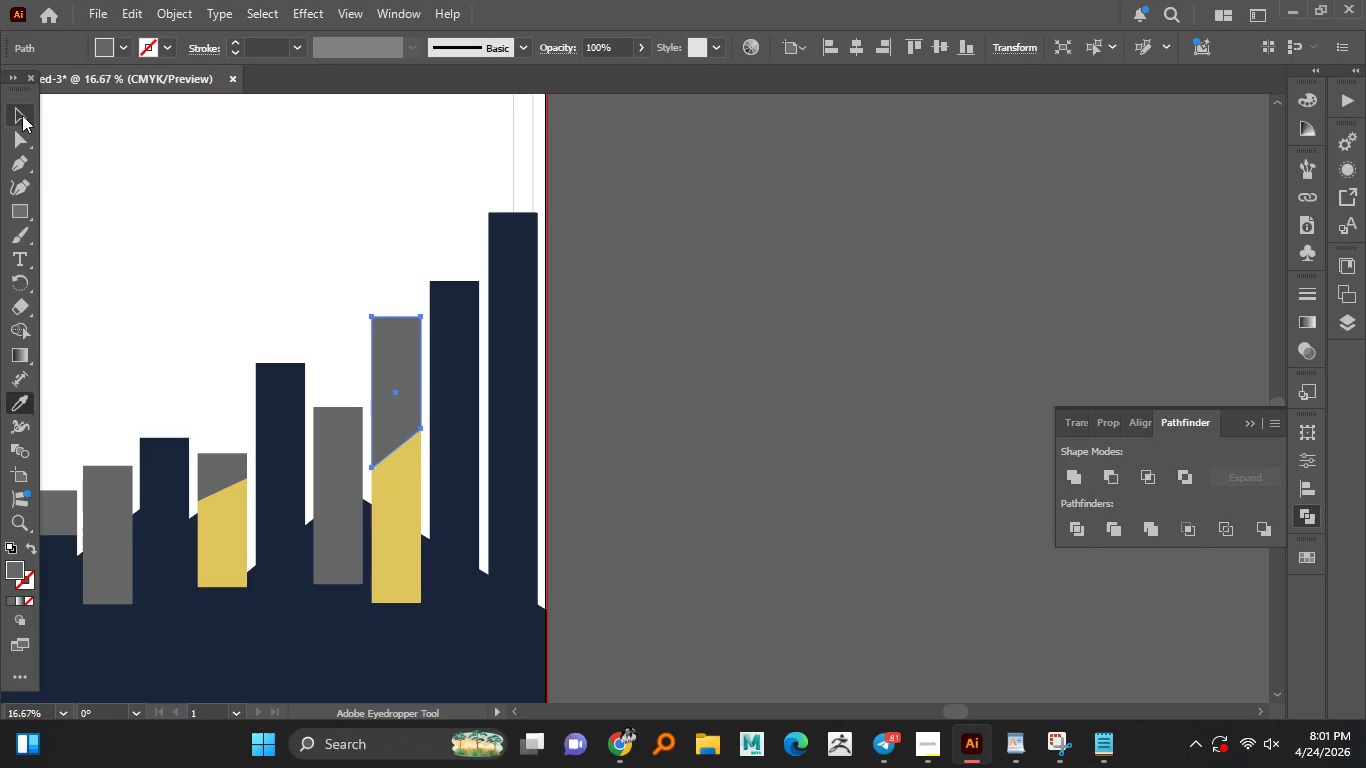 
left_click([22, 114])
 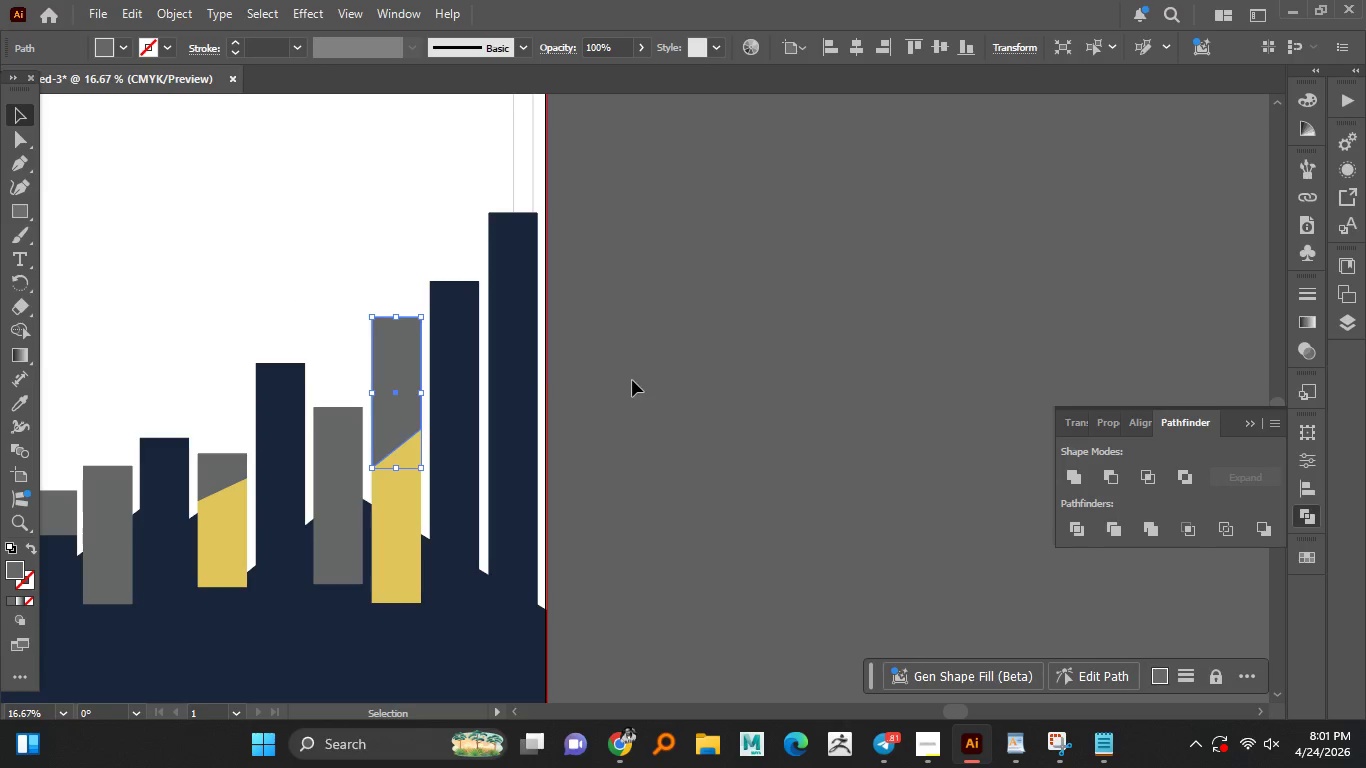 
left_click([632, 380])
 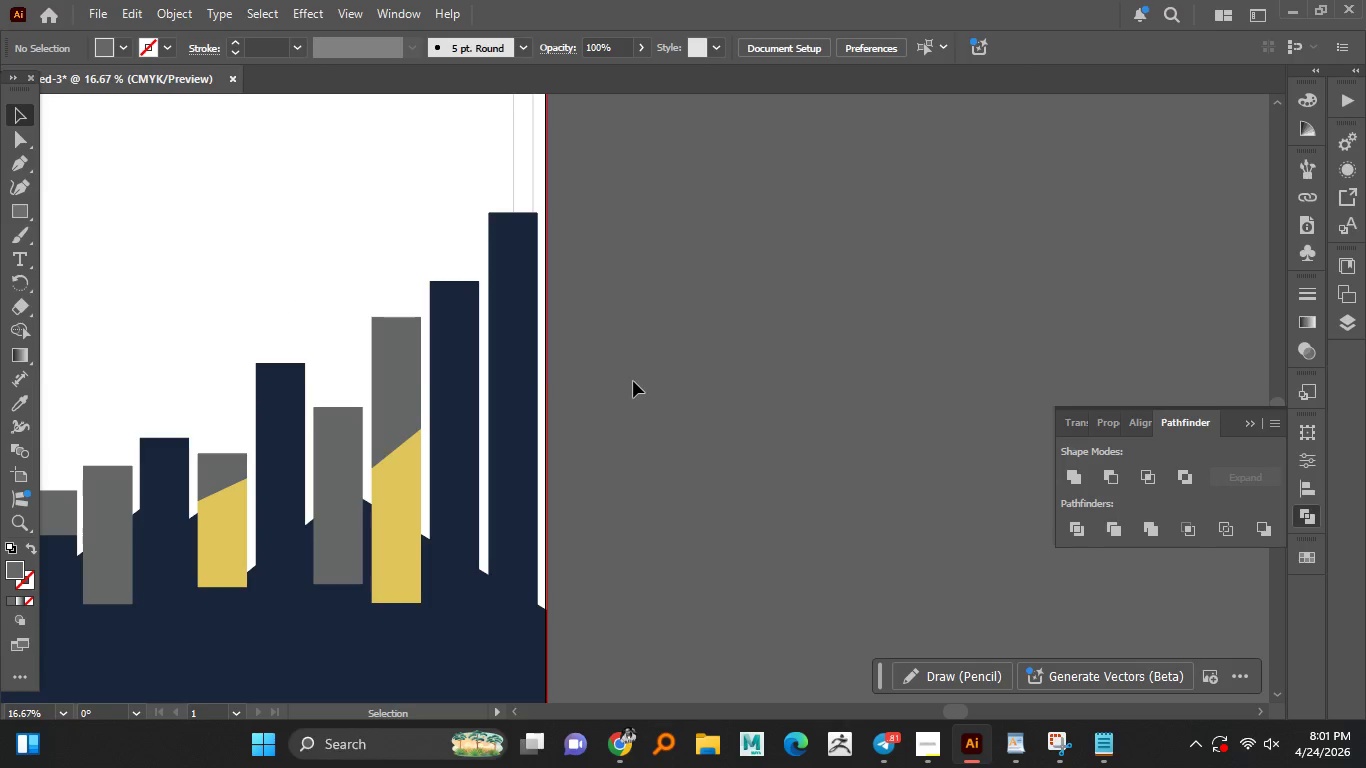 
hold_key(key=AltLeft, duration=1.42)
 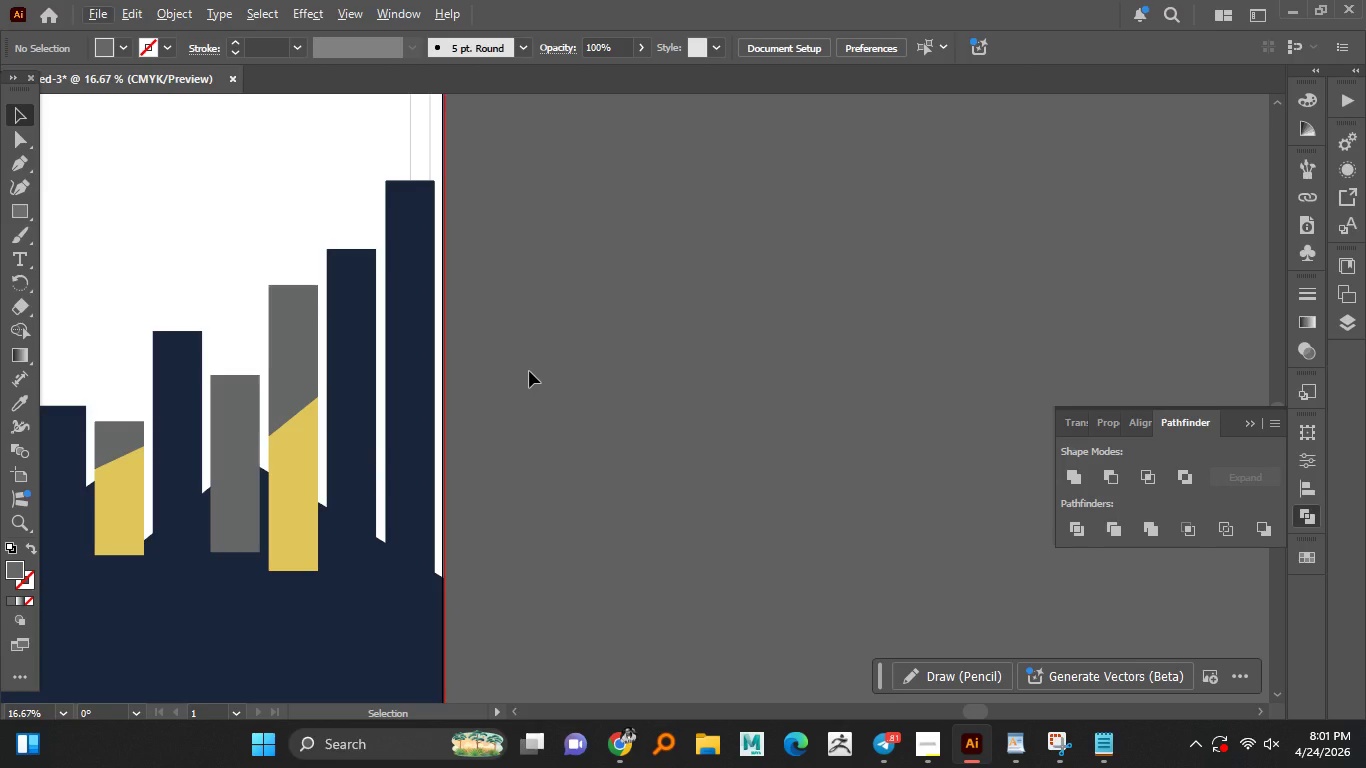 
wait(9.17)
 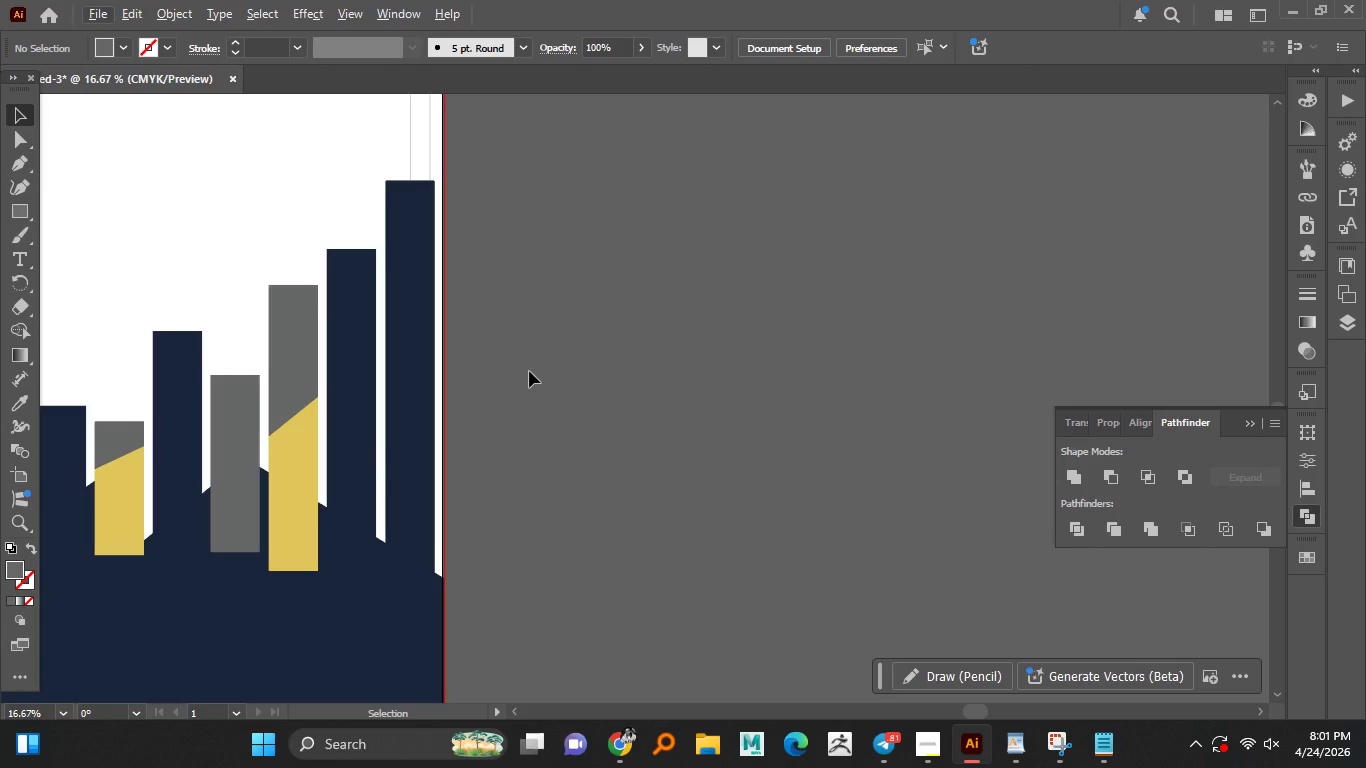 
hold_key(key=AltLeft, duration=0.91)
scroll: coordinate [347, 402], scroll_direction: up, amount: 1.0
 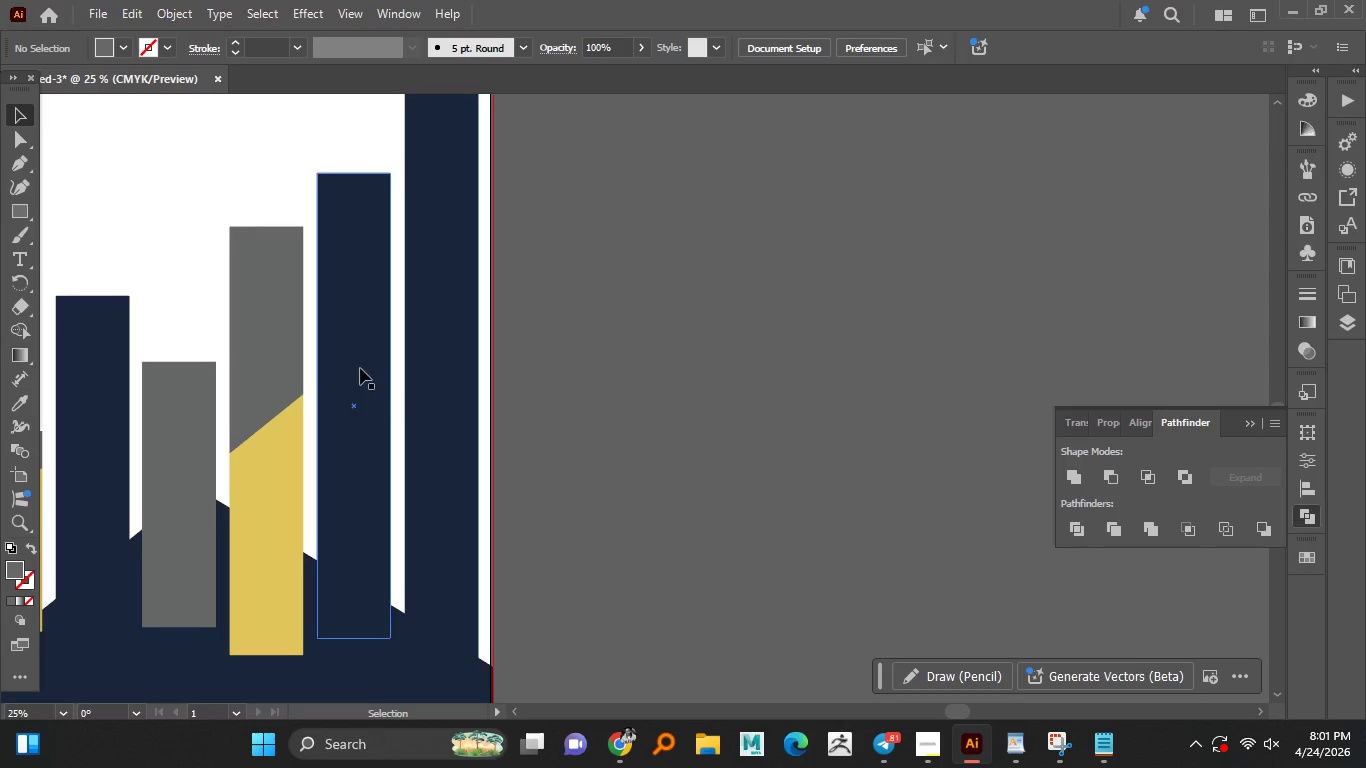 
left_click([360, 365])
 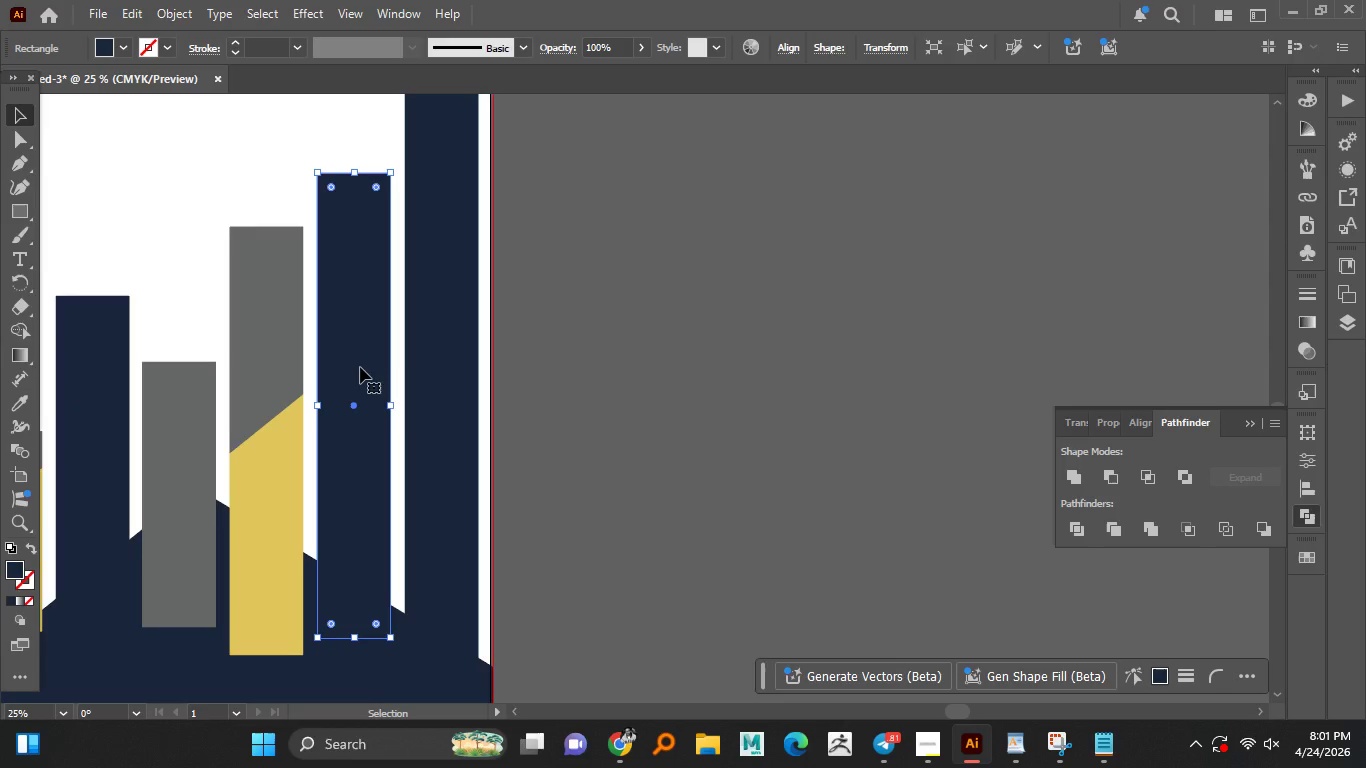 
hold_key(key=AltLeft, duration=1.5)
 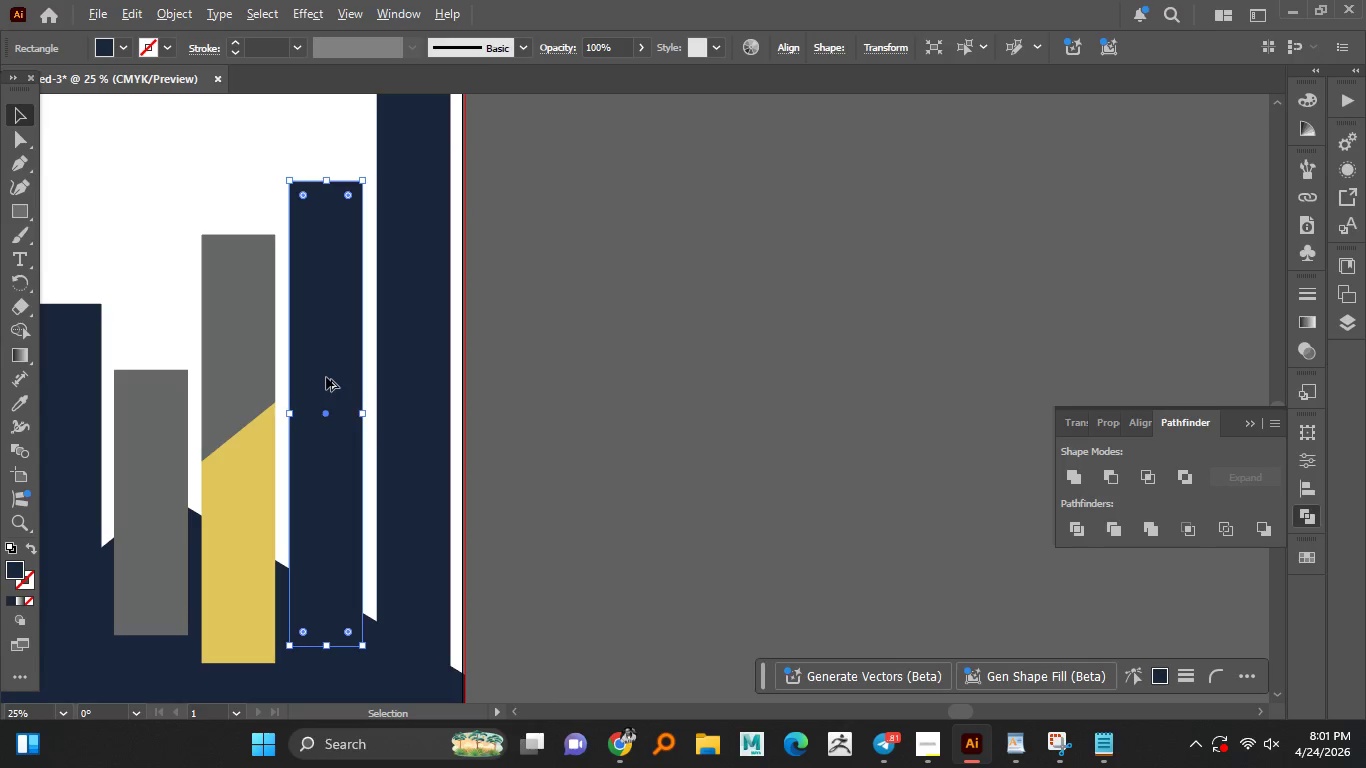 
hold_key(key=AltLeft, duration=1.5)
 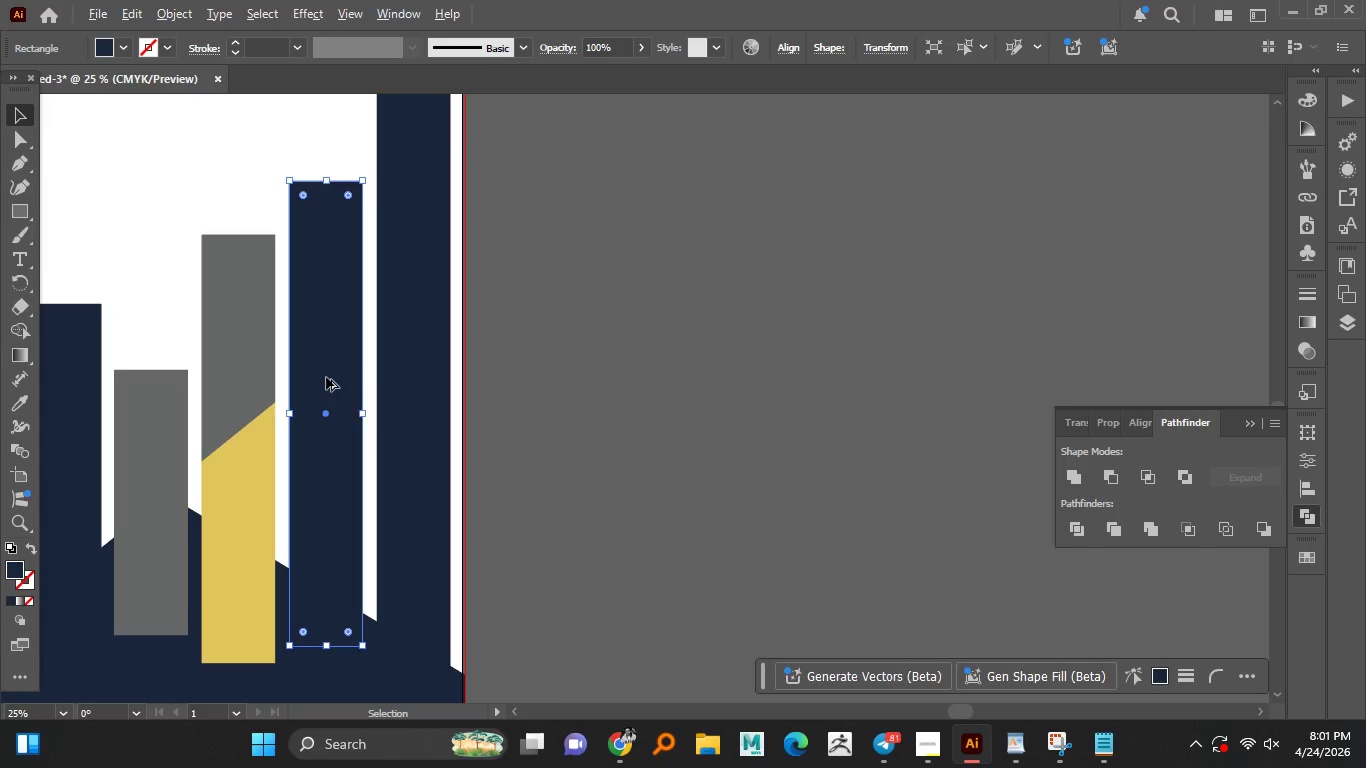 
key(Alt+AltLeft)
 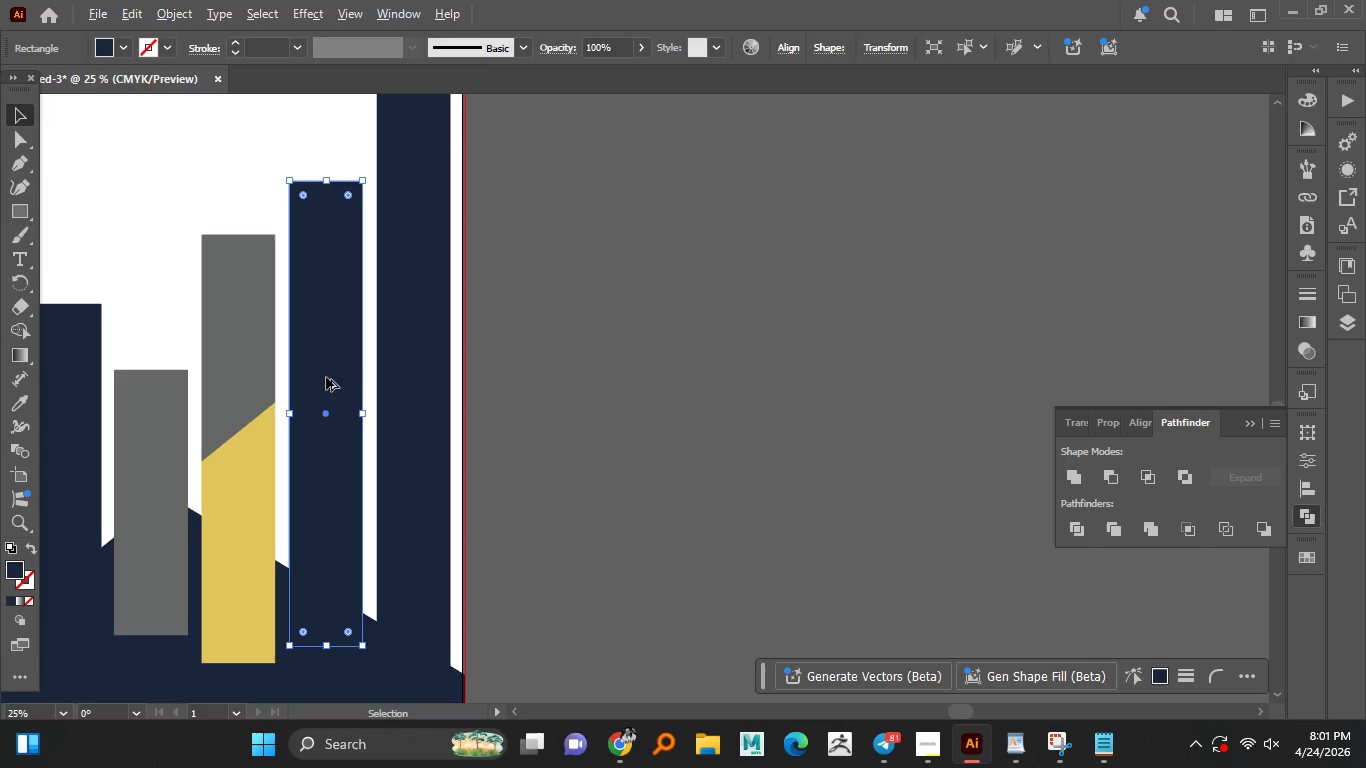 
key(Alt+AltLeft)
 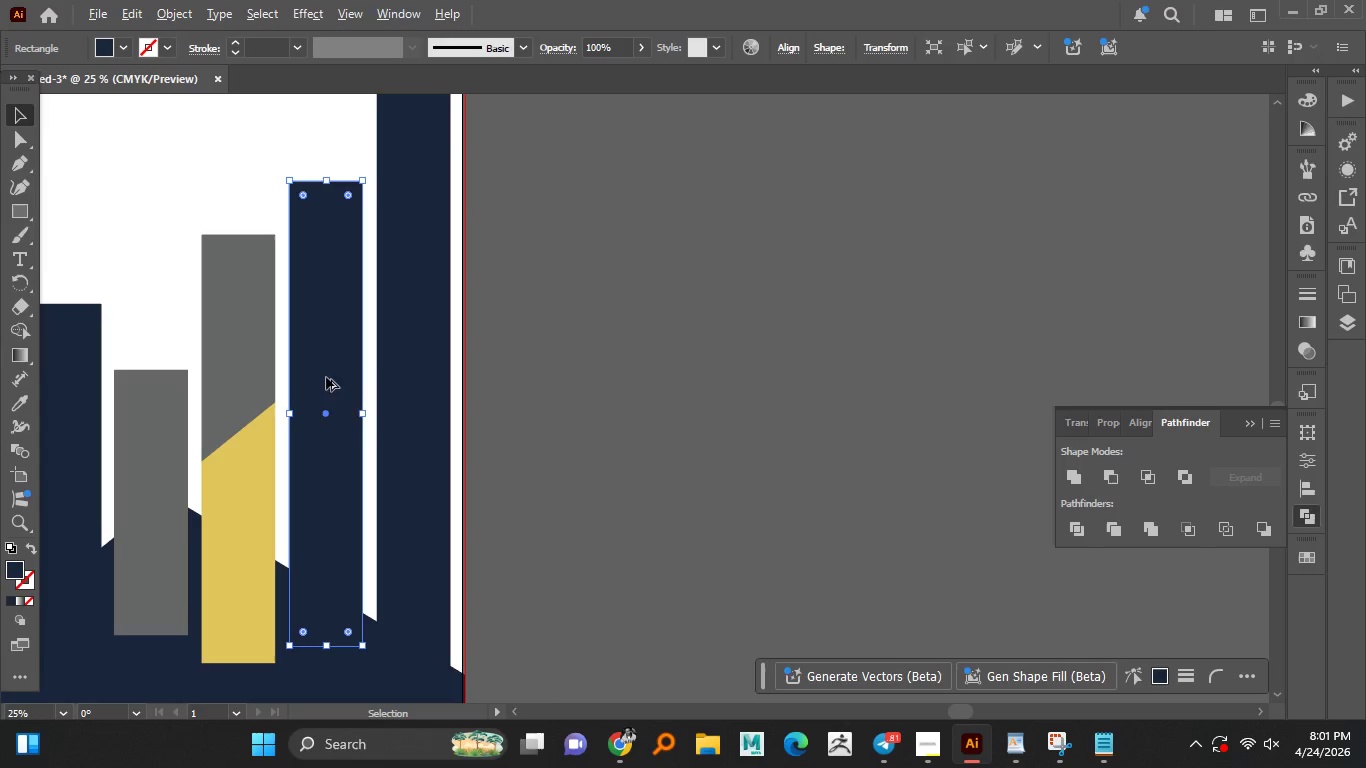 
key(Alt+AltLeft)
 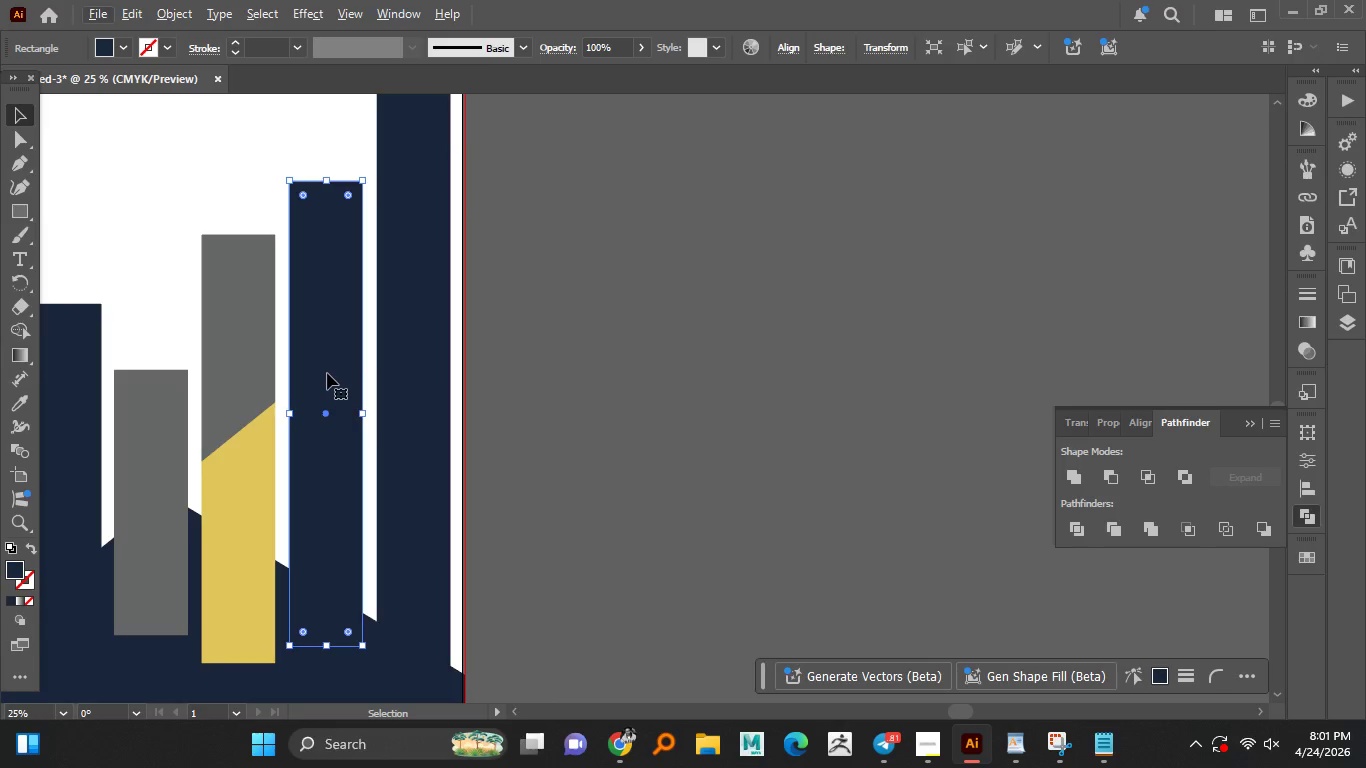 
wait(10.08)
 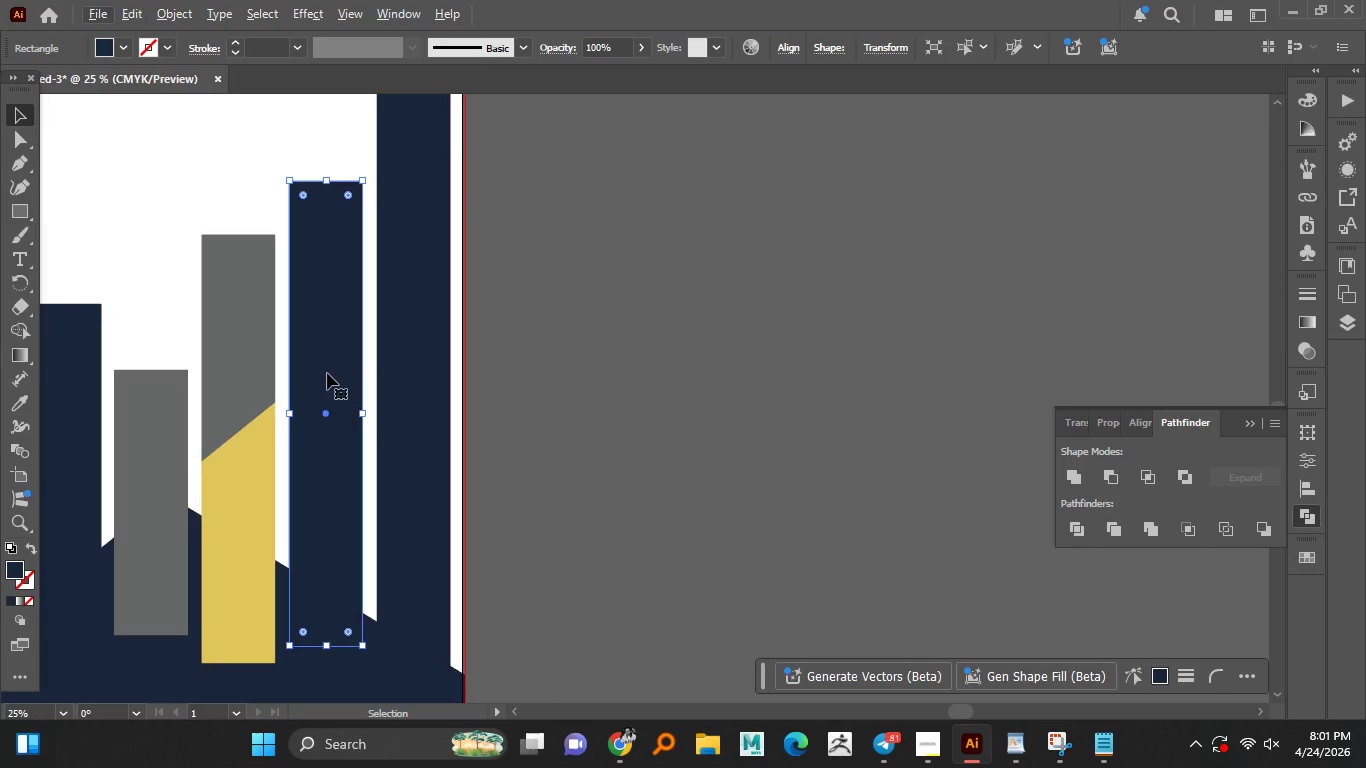 
left_click_drag(start_coordinate=[330, 178], to_coordinate=[333, 392])
 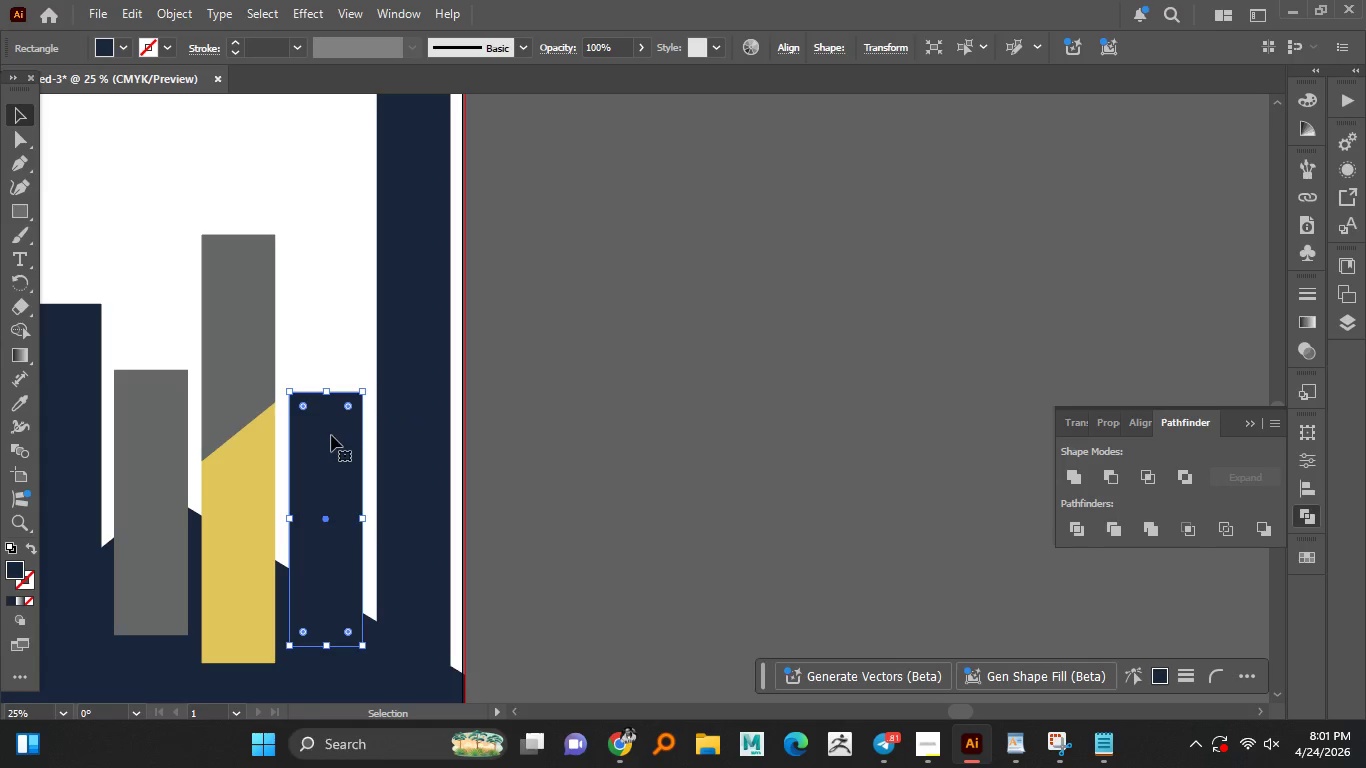 
hold_key(key=AltLeft, duration=1.51)
left_click_drag(start_coordinate=[331, 438], to_coordinate=[332, 182])
 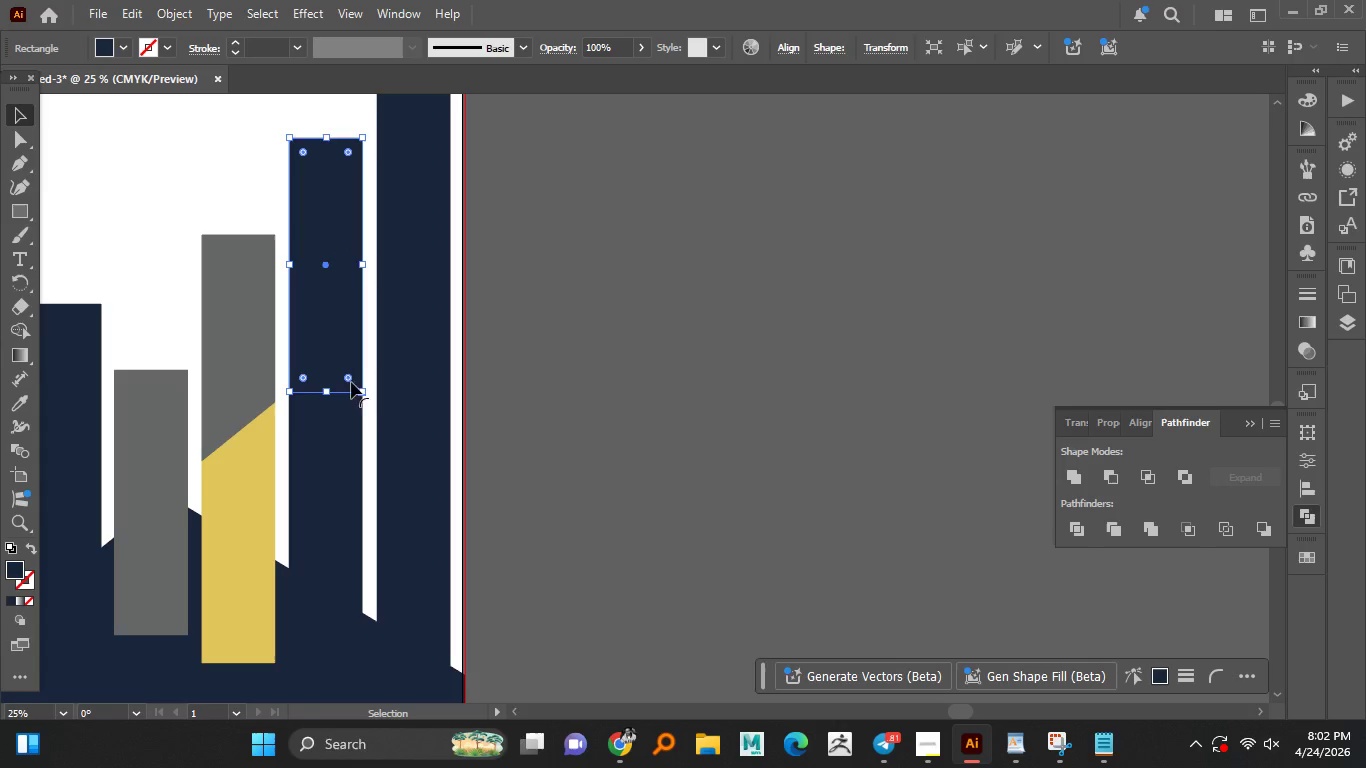 
hold_key(key=AltLeft, duration=1.5)
 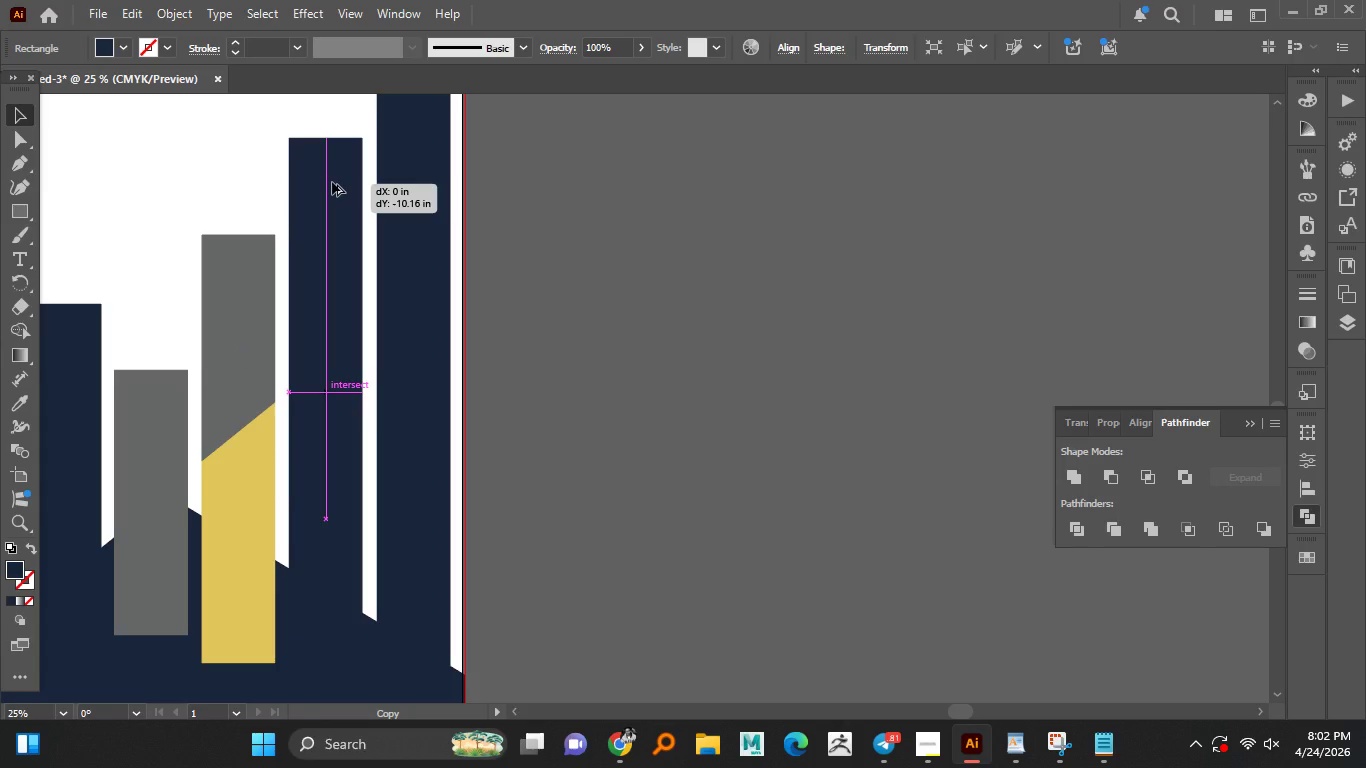 
hold_key(key=AltLeft, duration=1.5)
 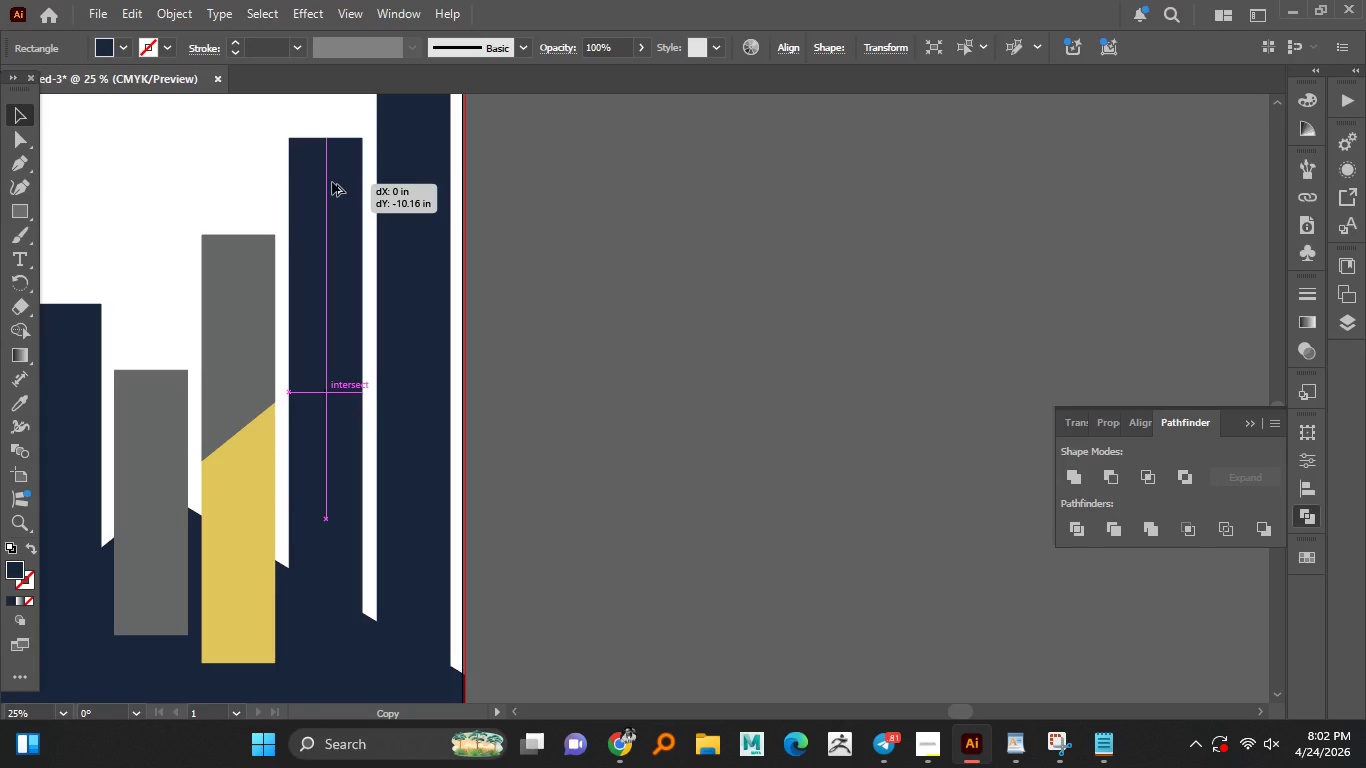 
hold_key(key=AltLeft, duration=1.5)
 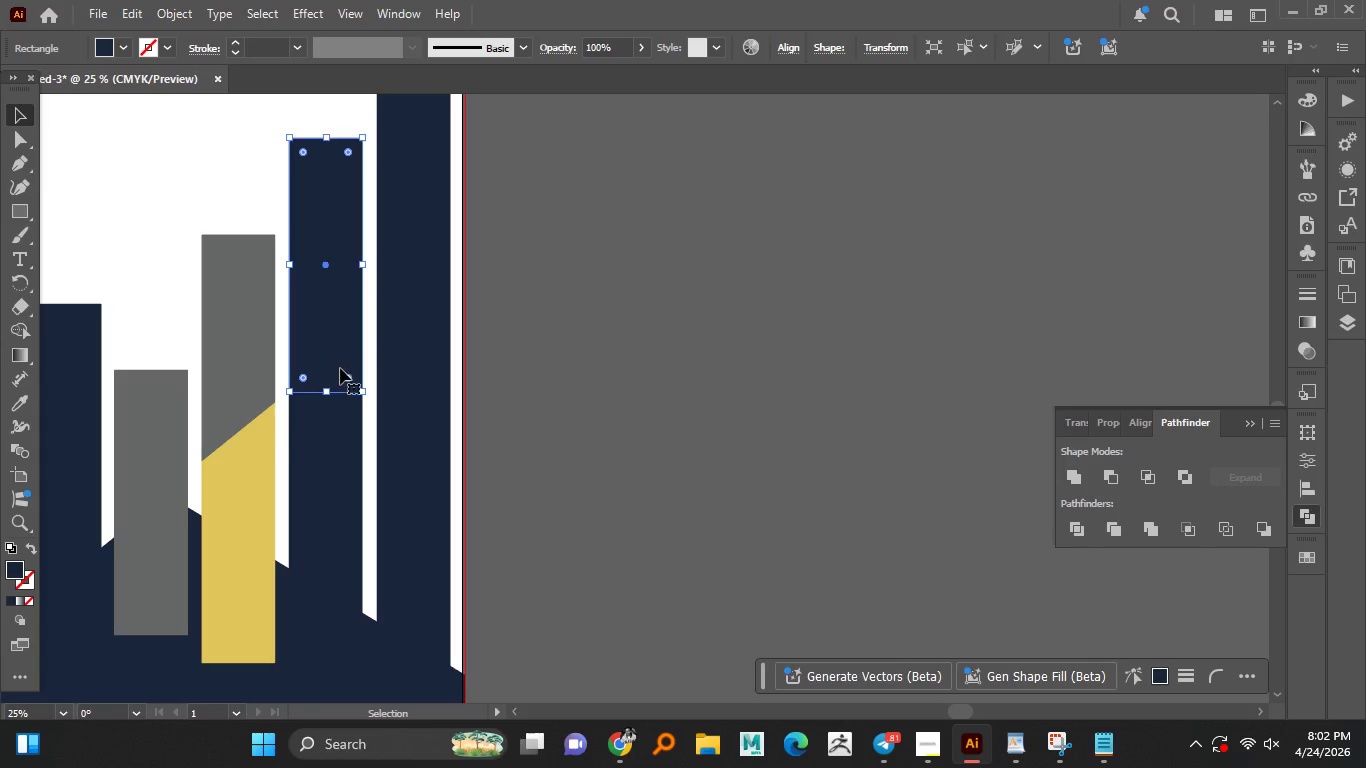 
hold_key(key=AltLeft, duration=0.39)
 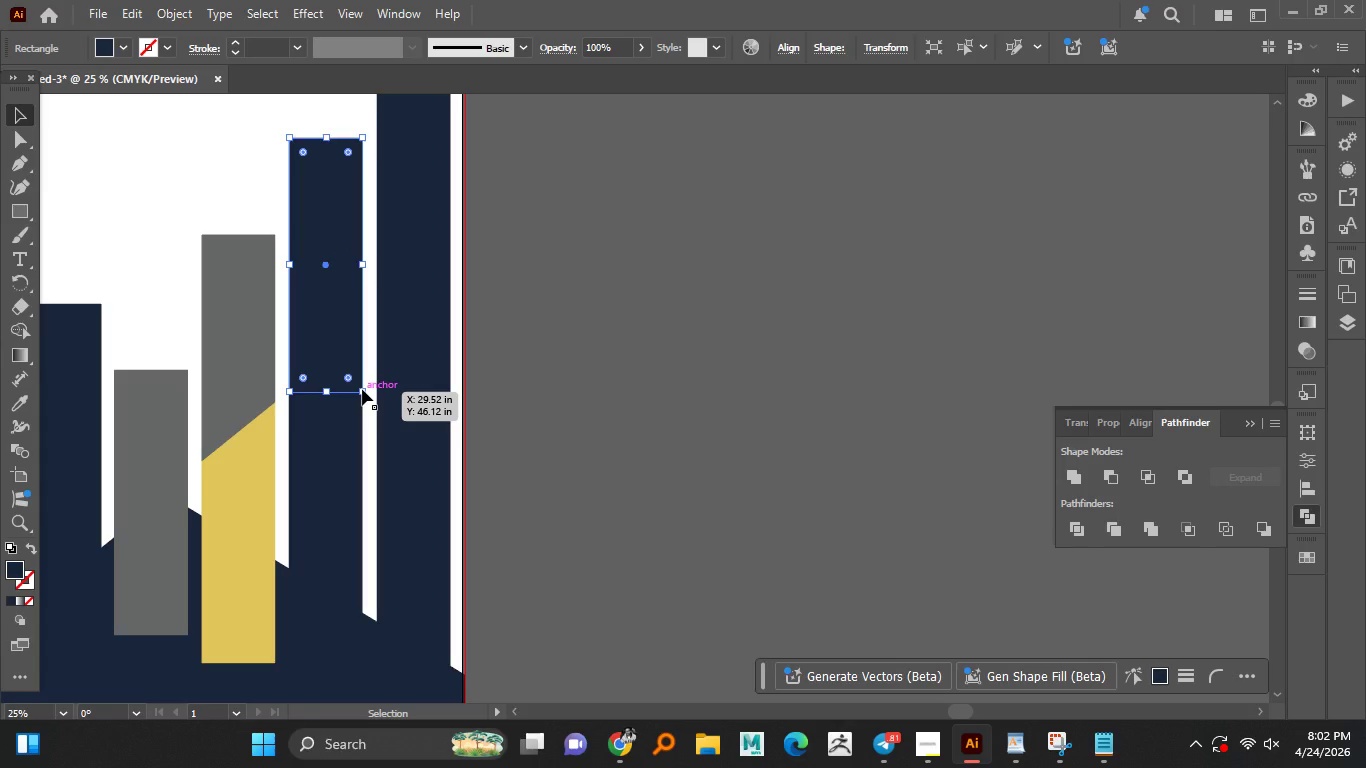 
key(A)
 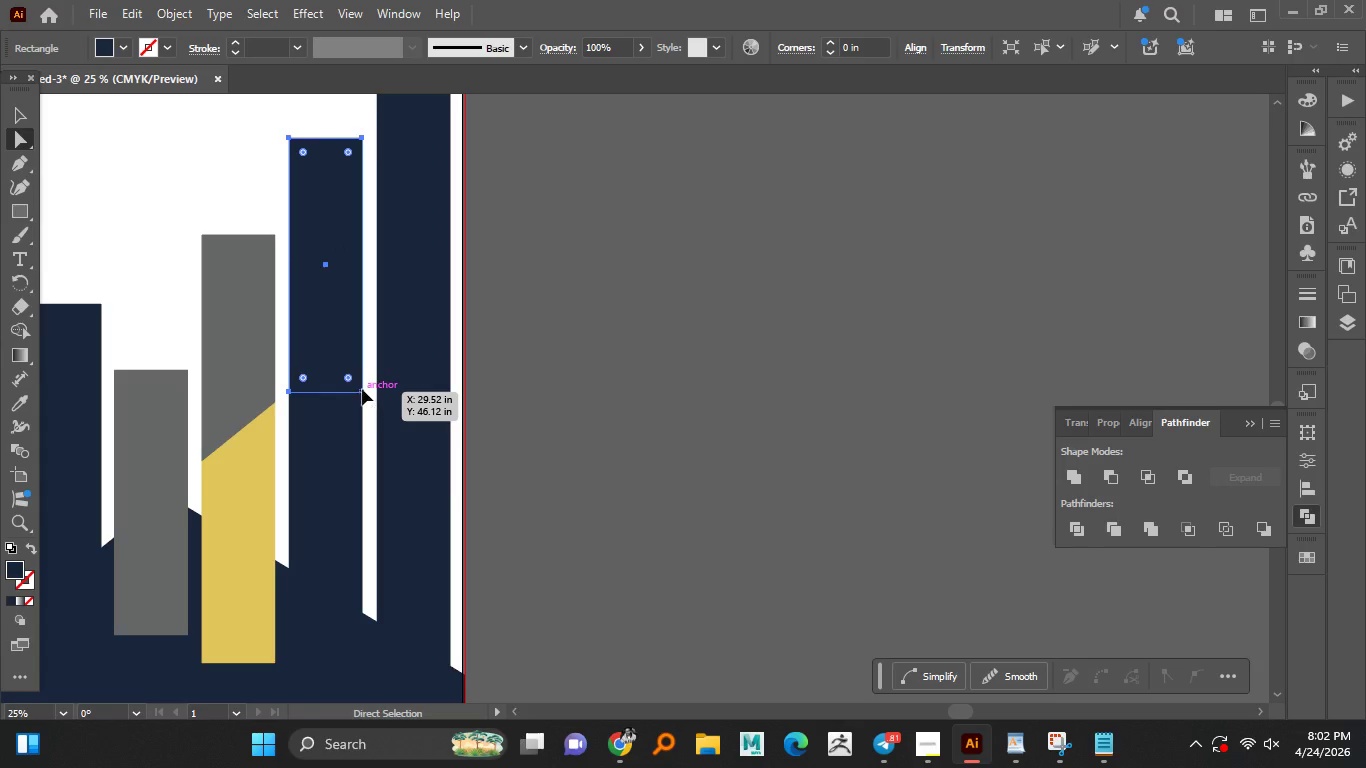 
left_click([362, 389])
 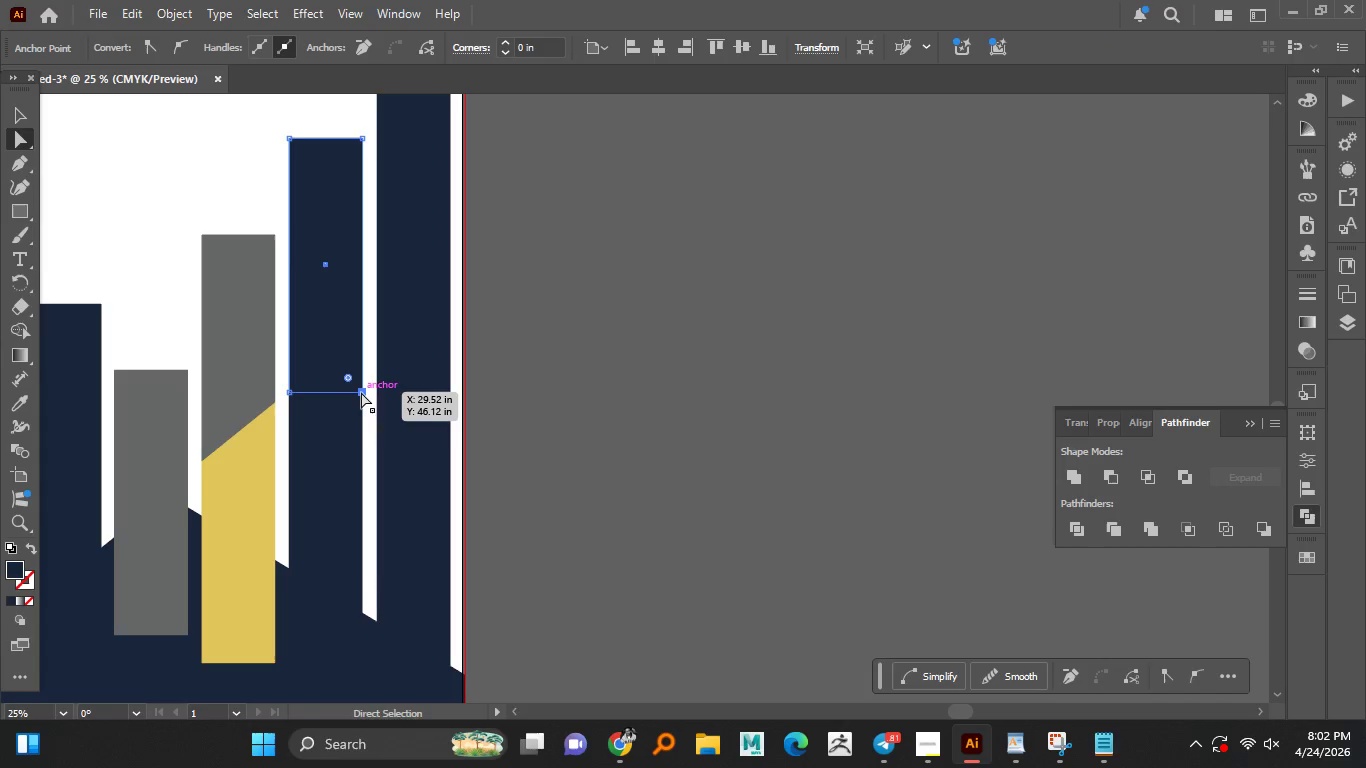 
left_click_drag(start_coordinate=[361, 392], to_coordinate=[362, 339])
 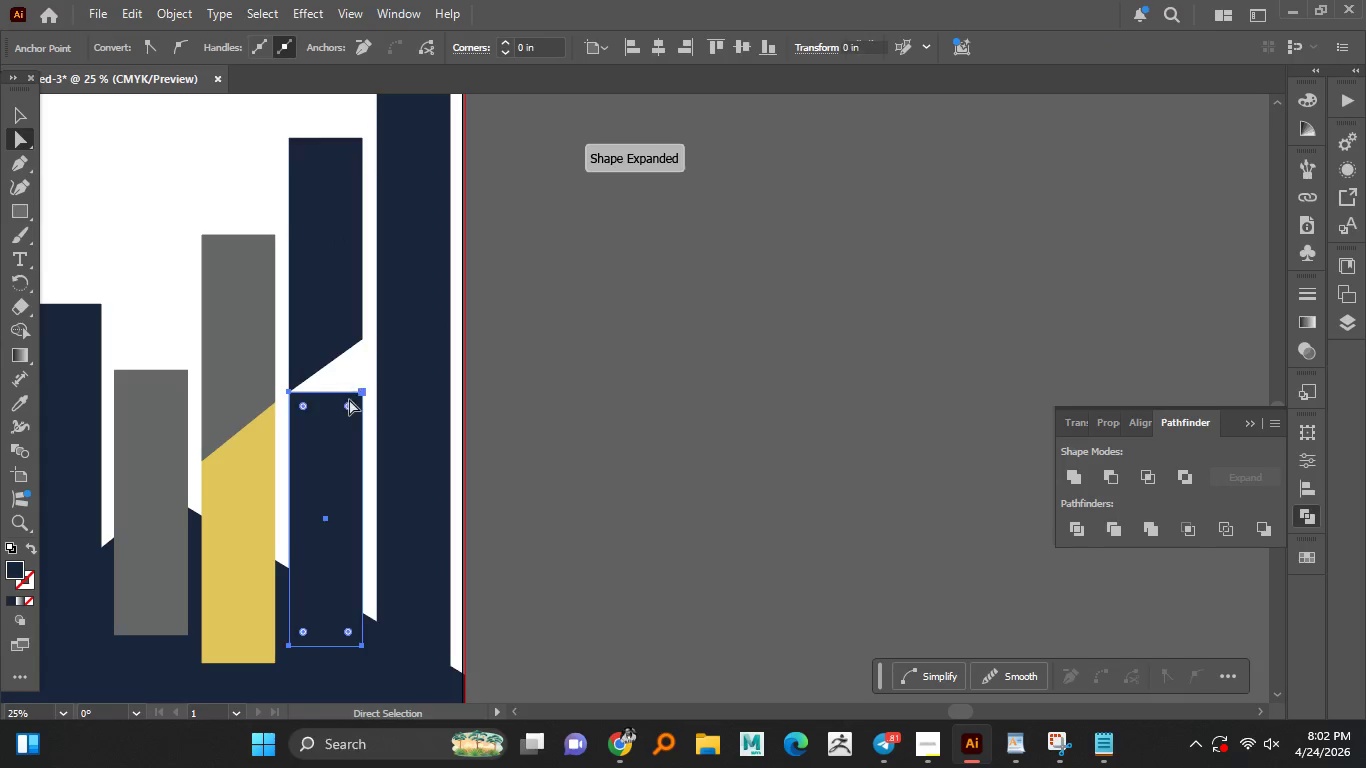 
hold_key(key=ShiftLeft, duration=1.52)
 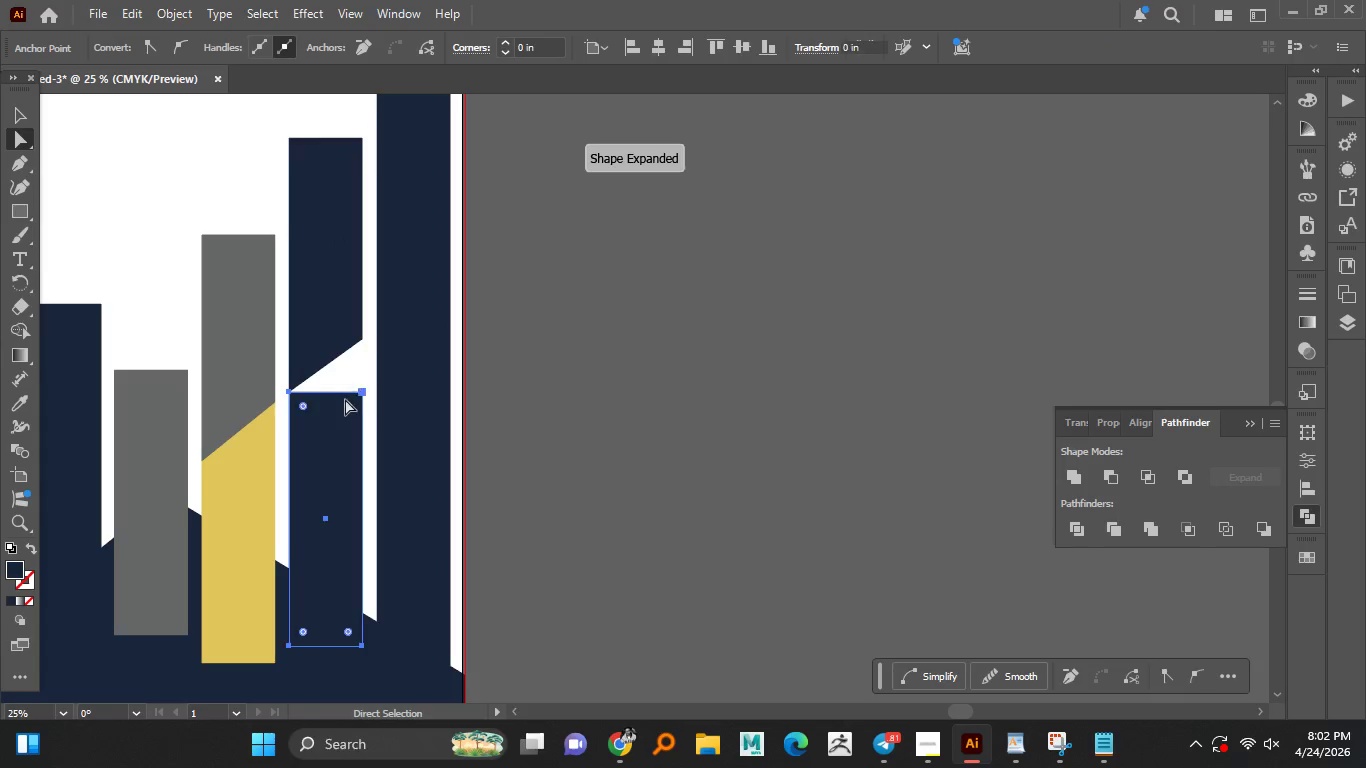 
hold_key(key=ShiftLeft, duration=0.33)
 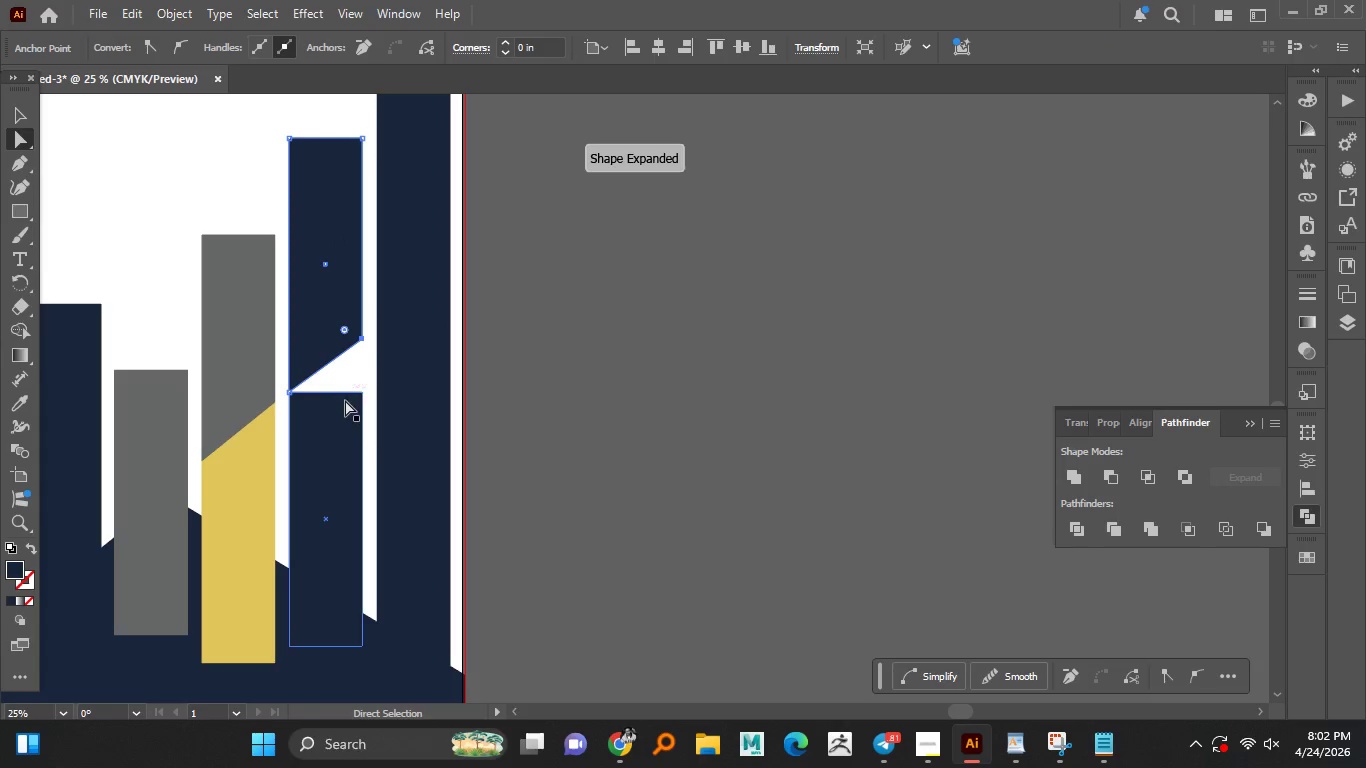 
left_click([345, 400])
 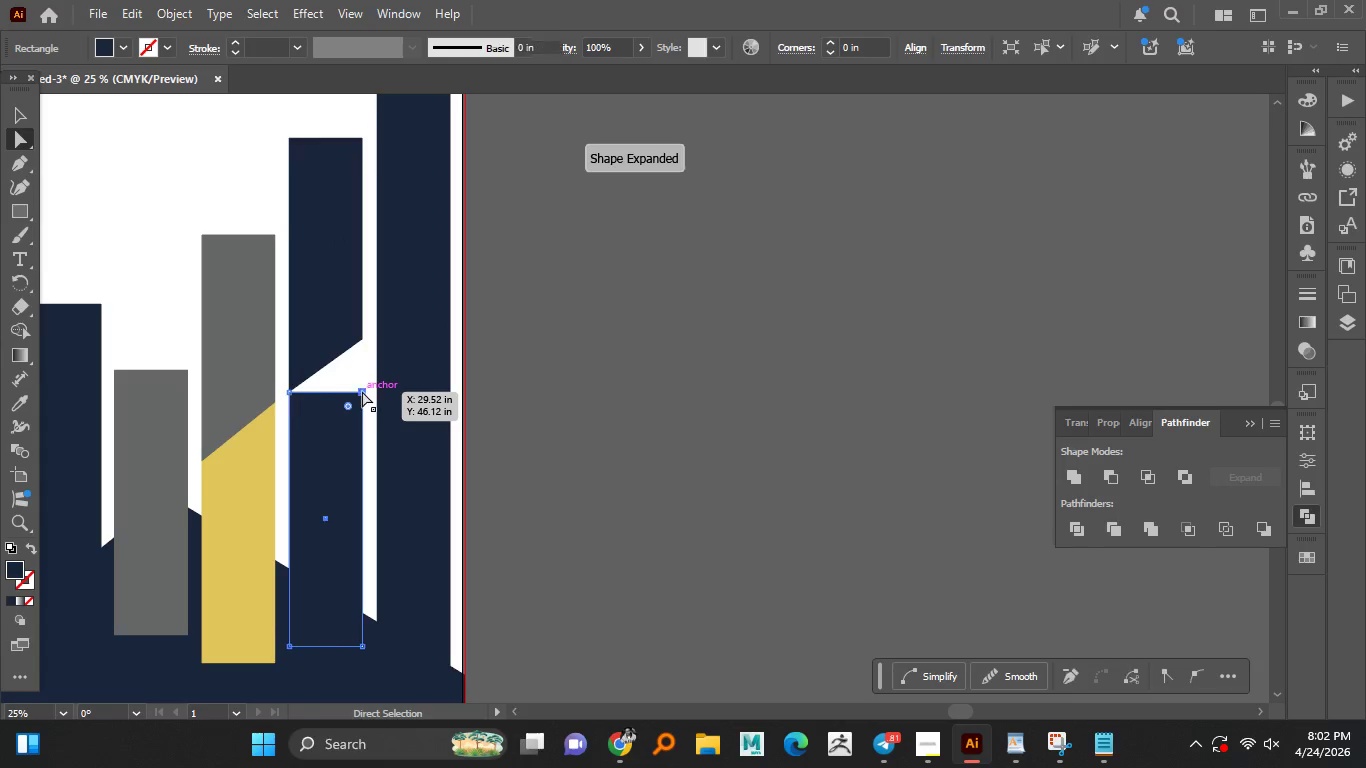 
left_click_drag(start_coordinate=[362, 391], to_coordinate=[366, 336])
 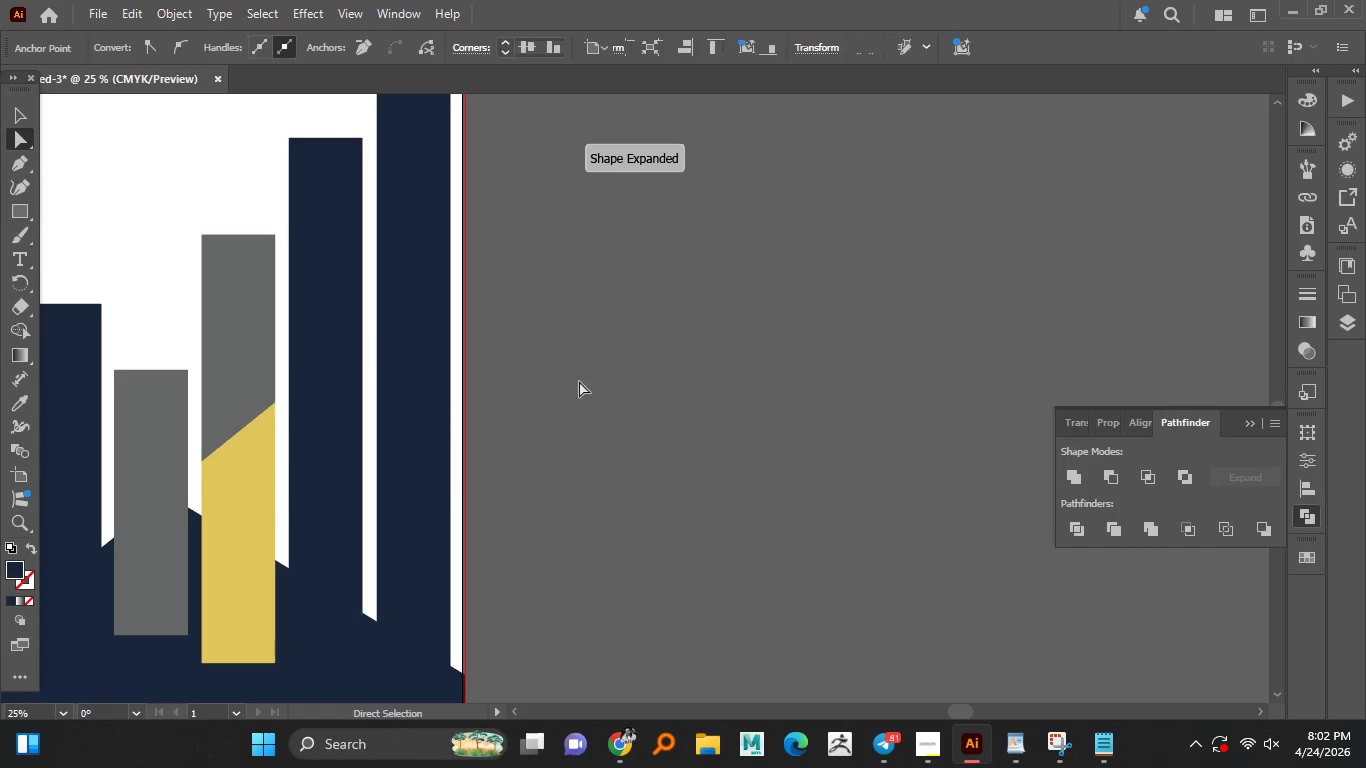 
hold_key(key=ShiftLeft, duration=1.52)
 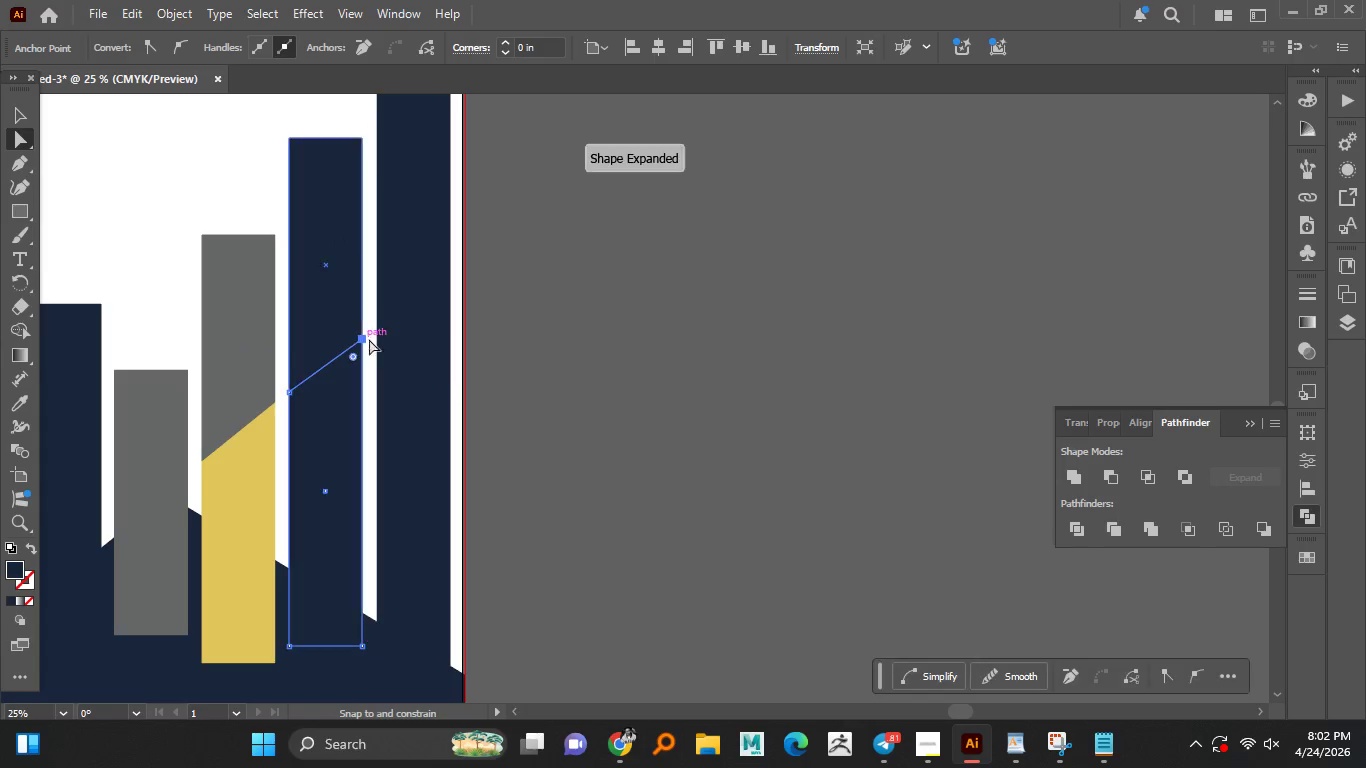 
key(Shift+ShiftLeft)
 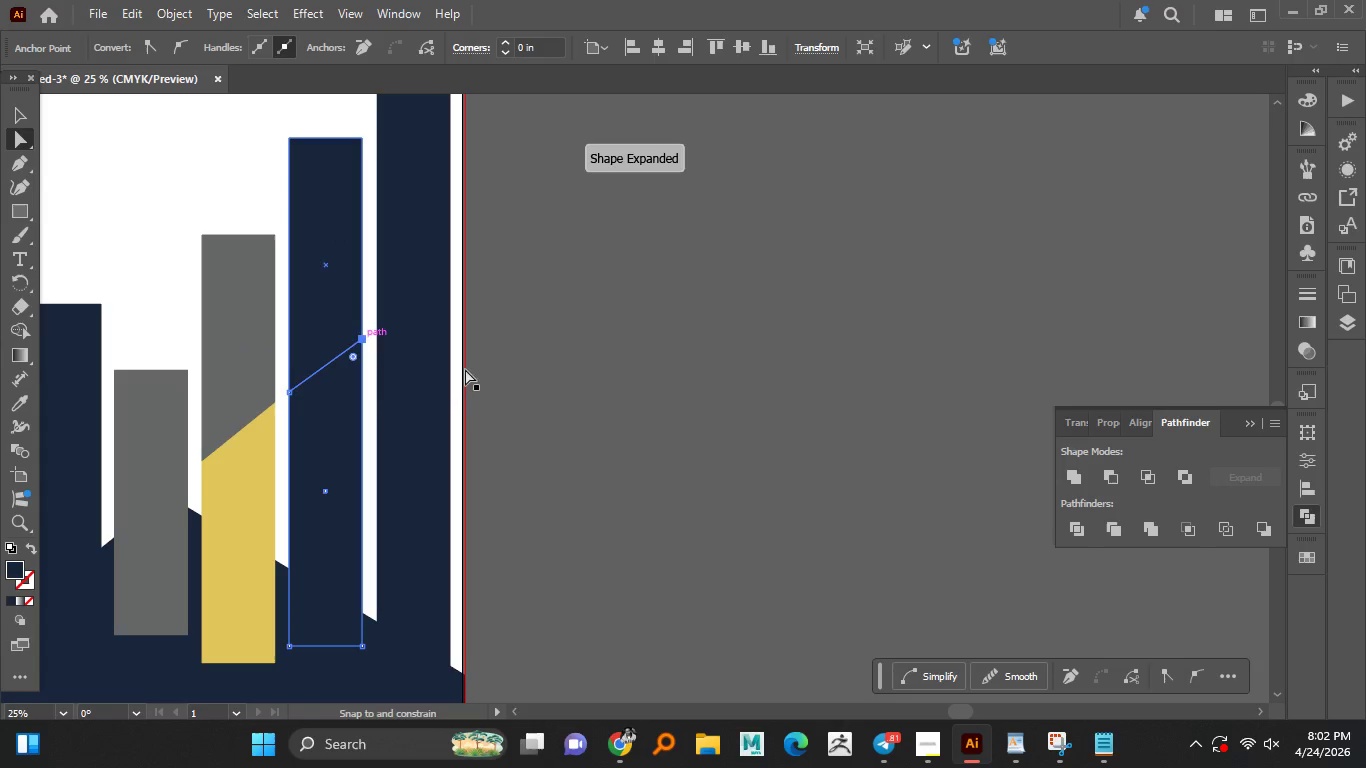 
key(Shift+ShiftLeft)
 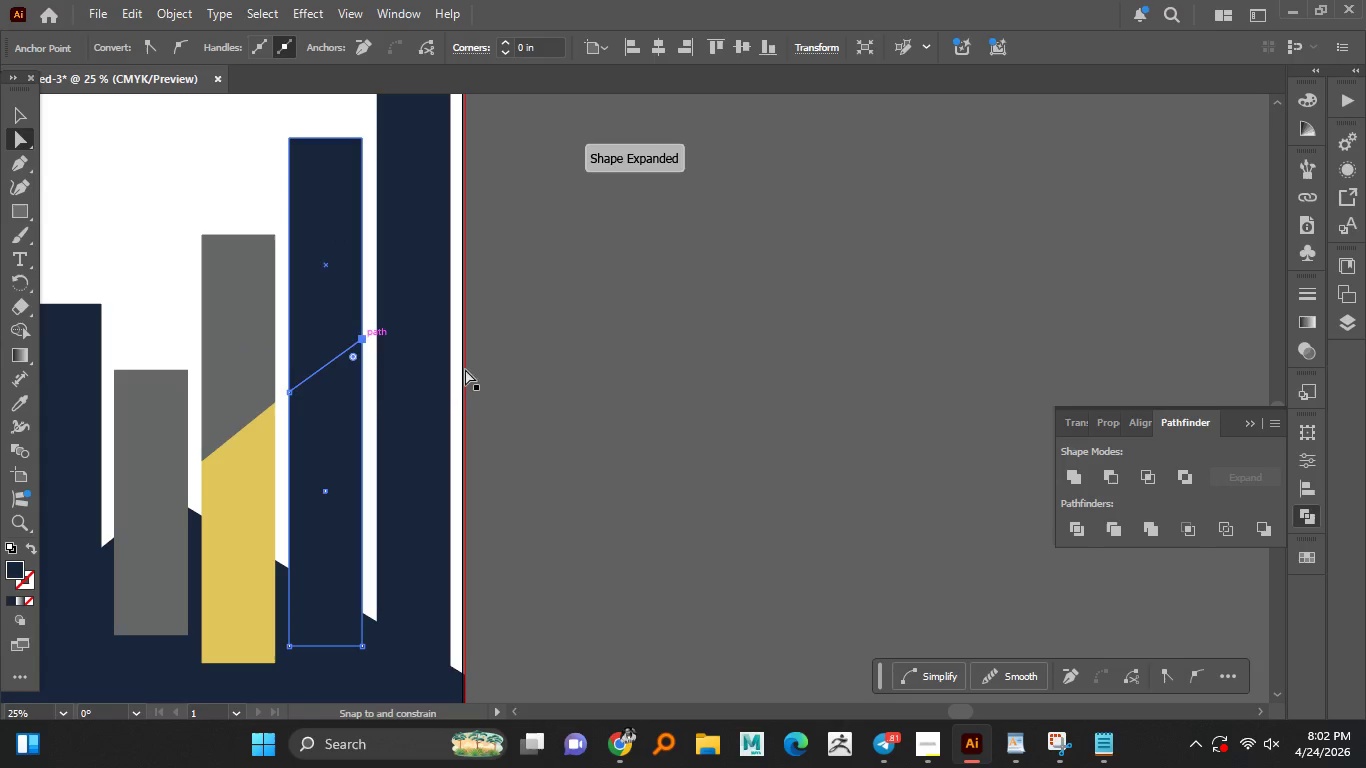 
key(Shift+ShiftLeft)
 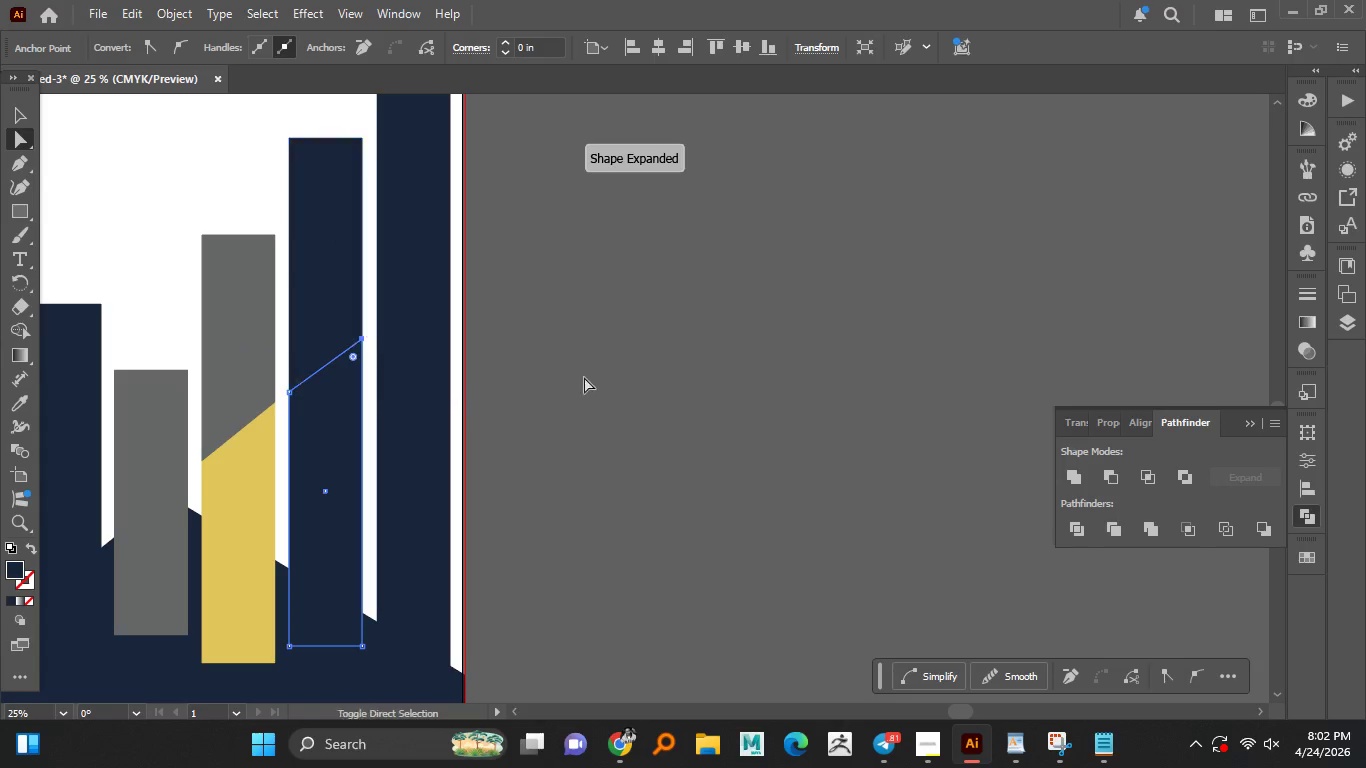 
key(Shift+ShiftLeft)
 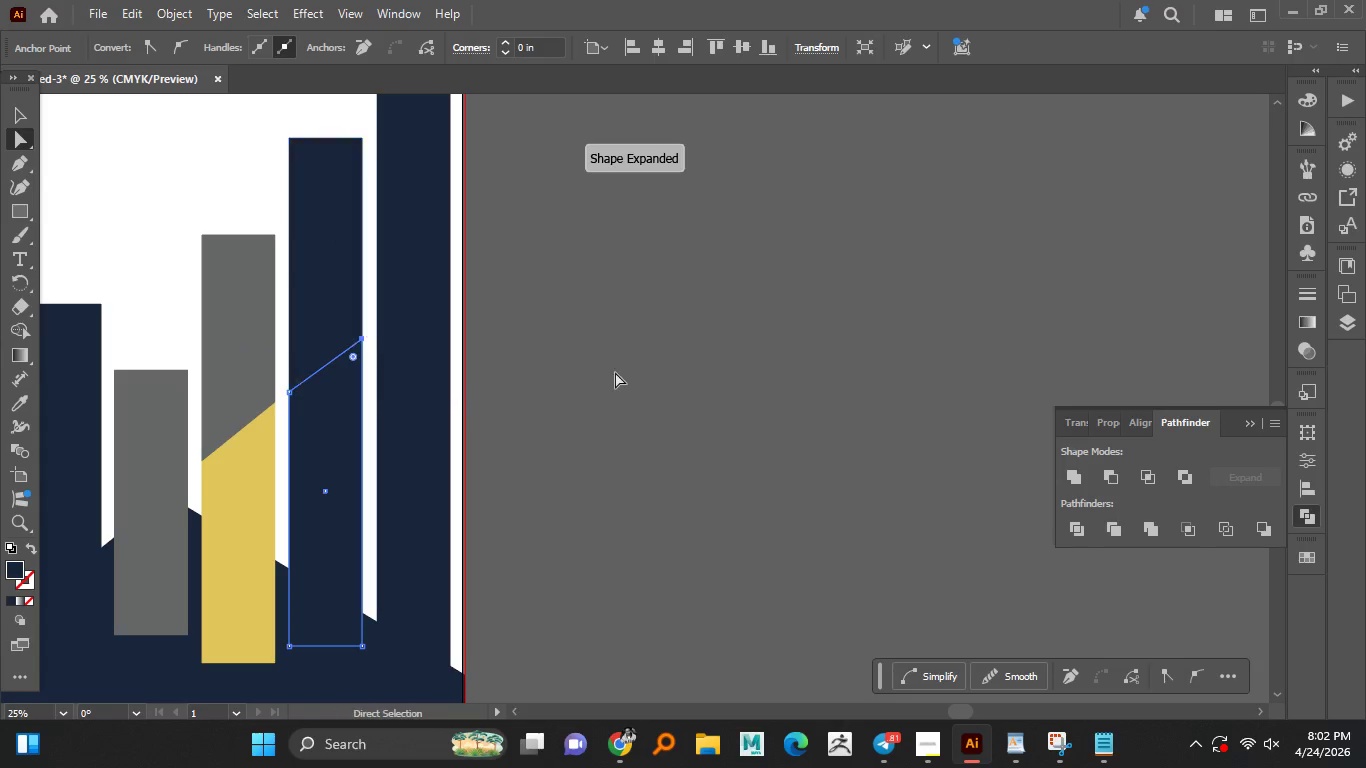 
key(Shift+ShiftLeft)
 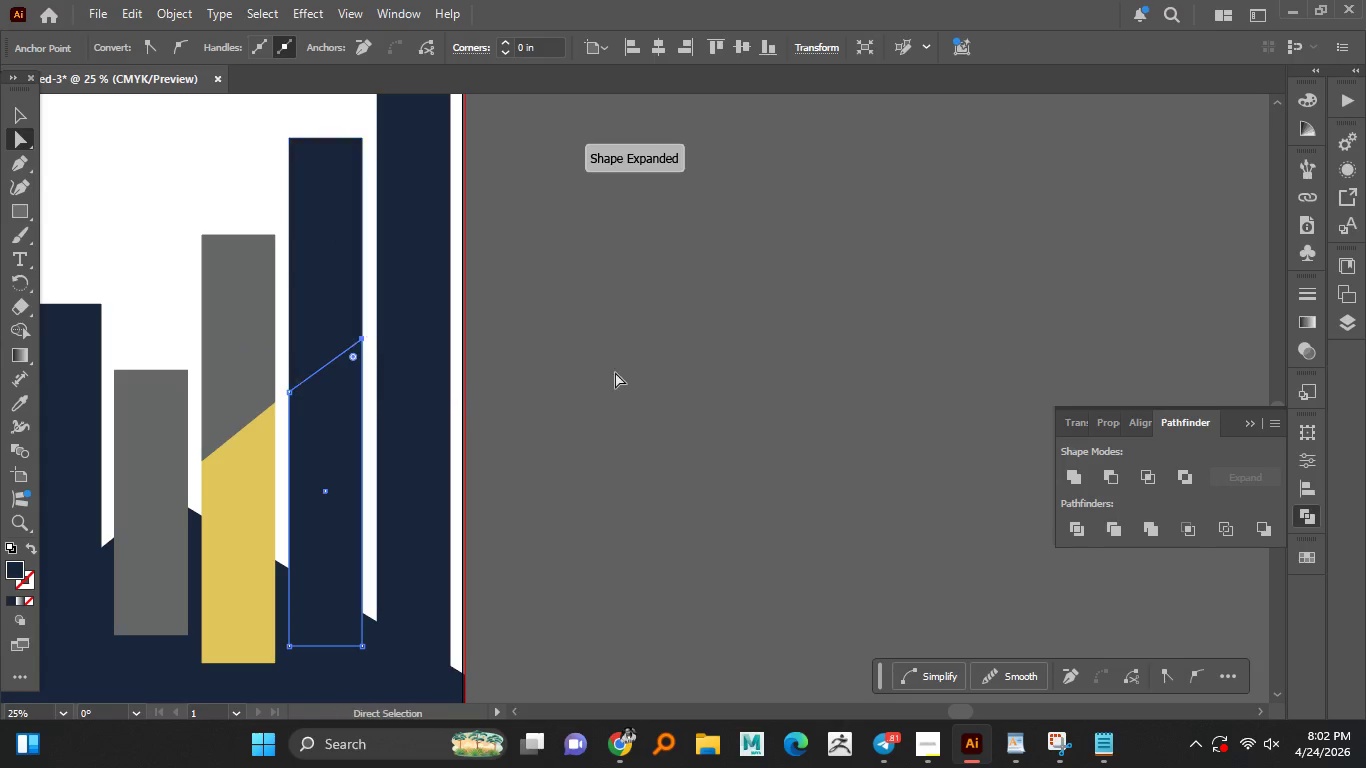 
key(Shift+ShiftLeft)
 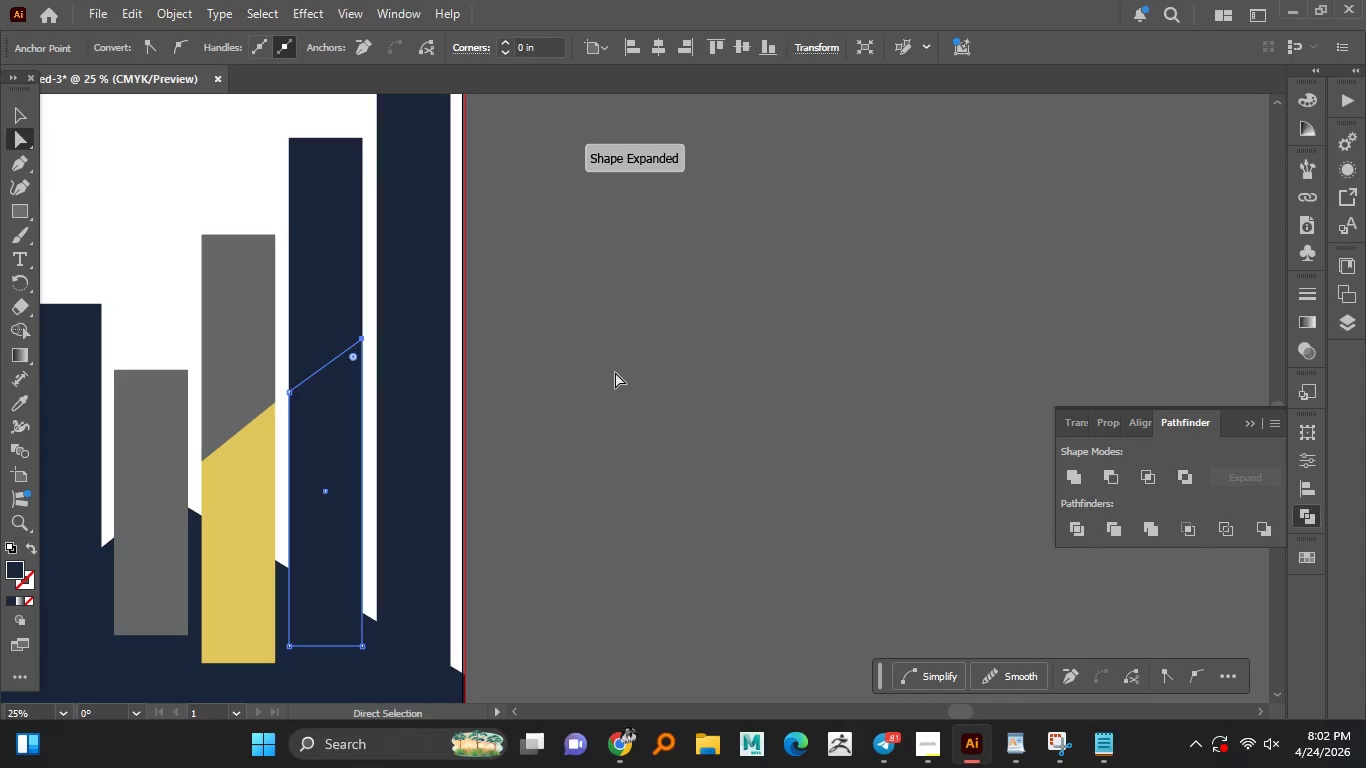 
left_click([615, 372])
 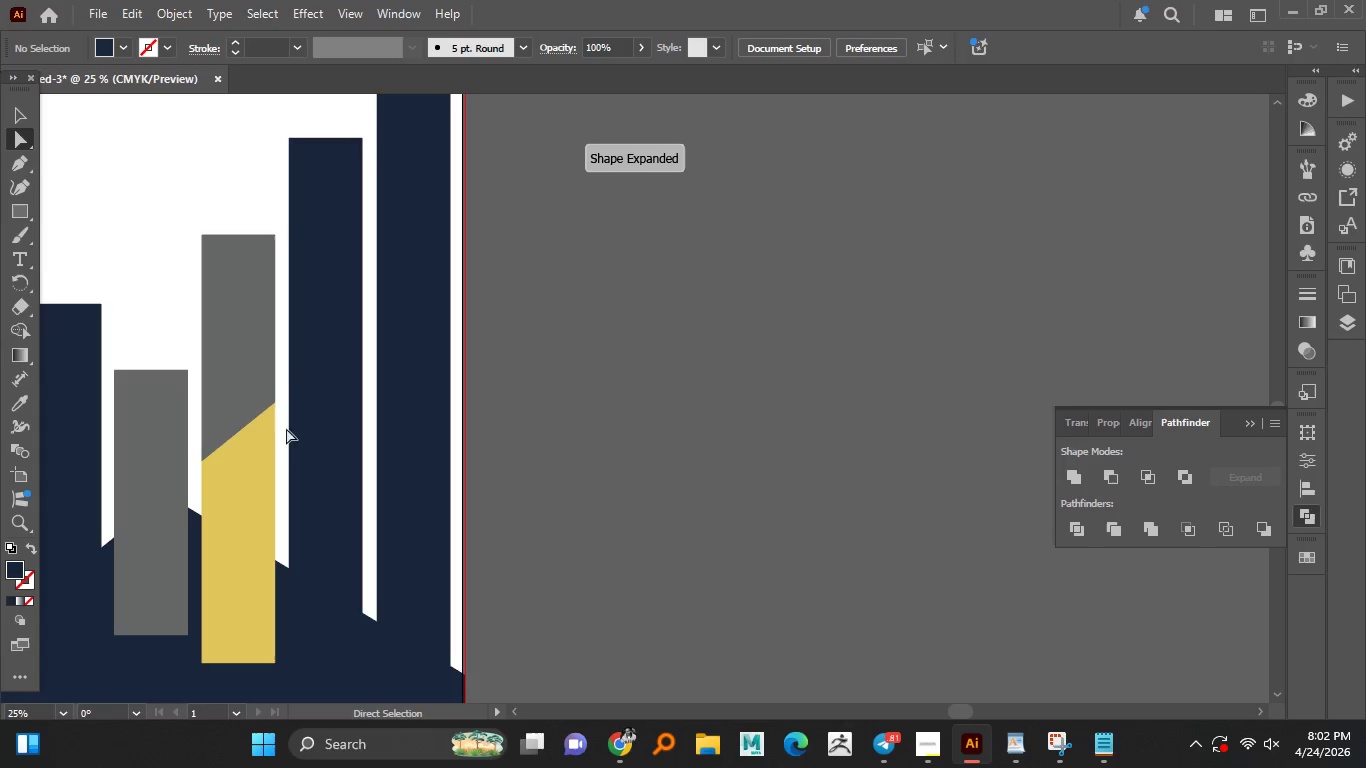 
left_click([333, 416])
 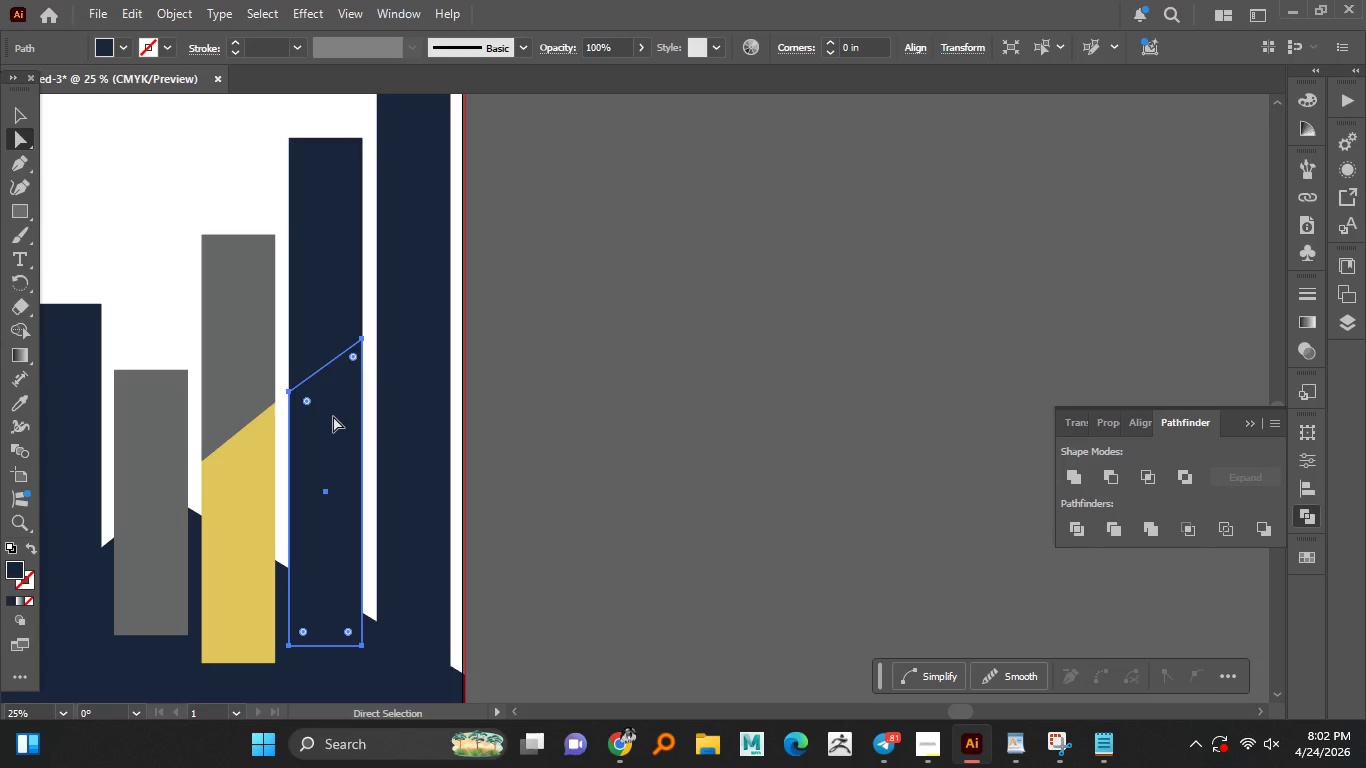 
left_click([342, 299])
 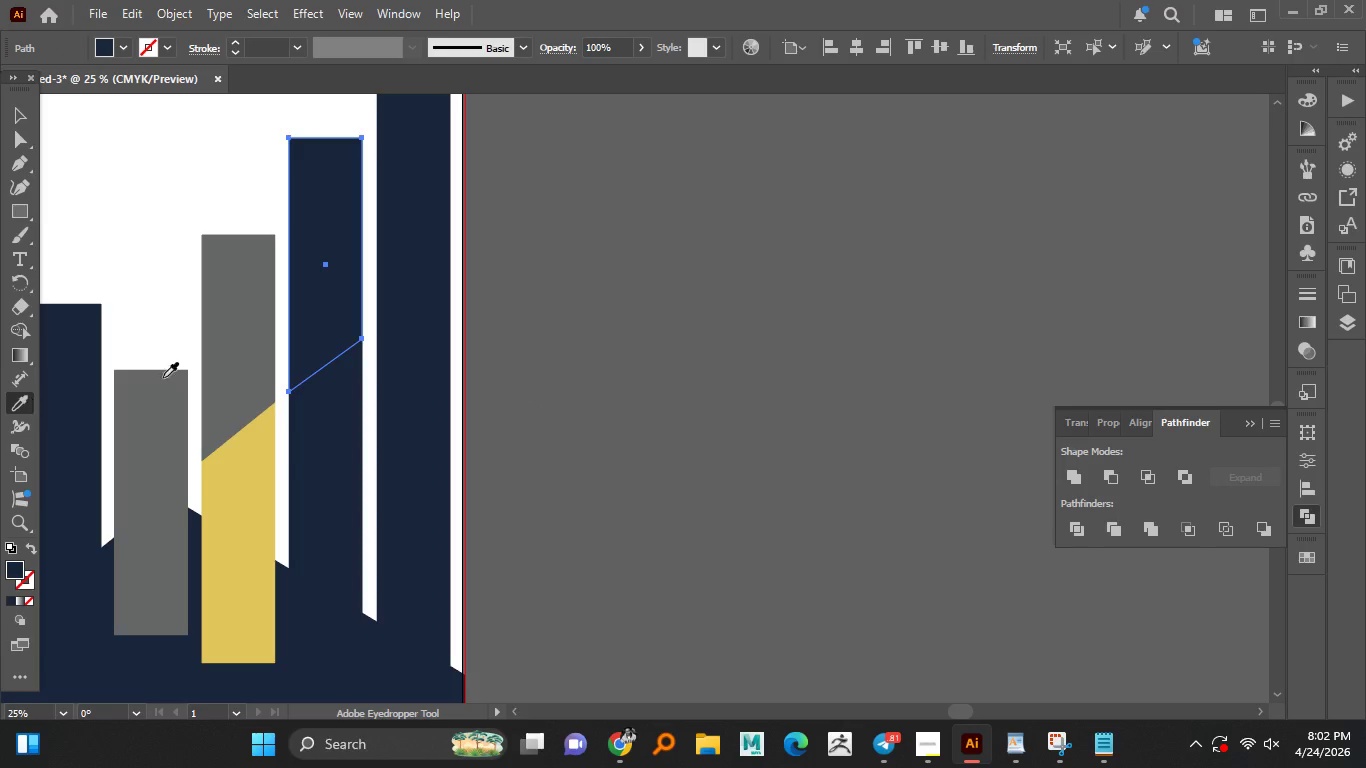 
left_click([256, 357])
 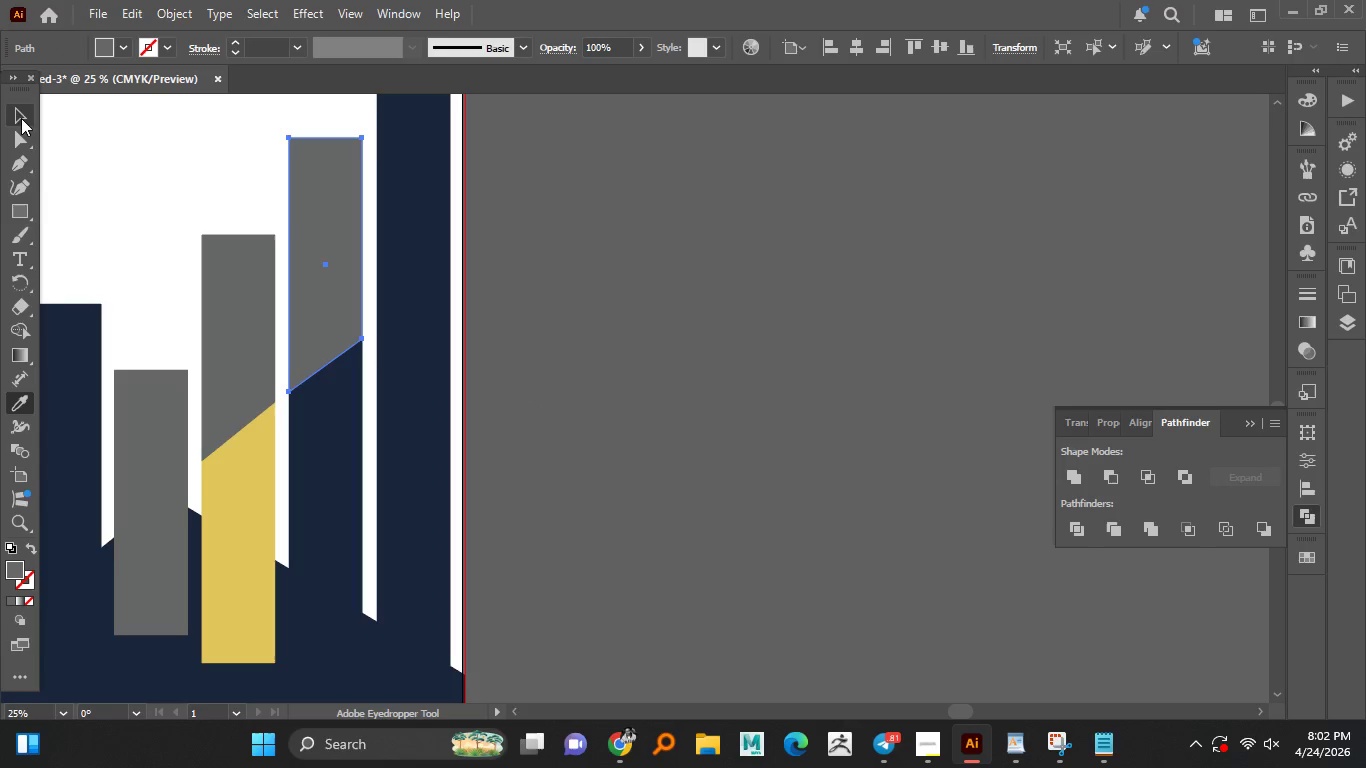 
left_click([21, 118])
 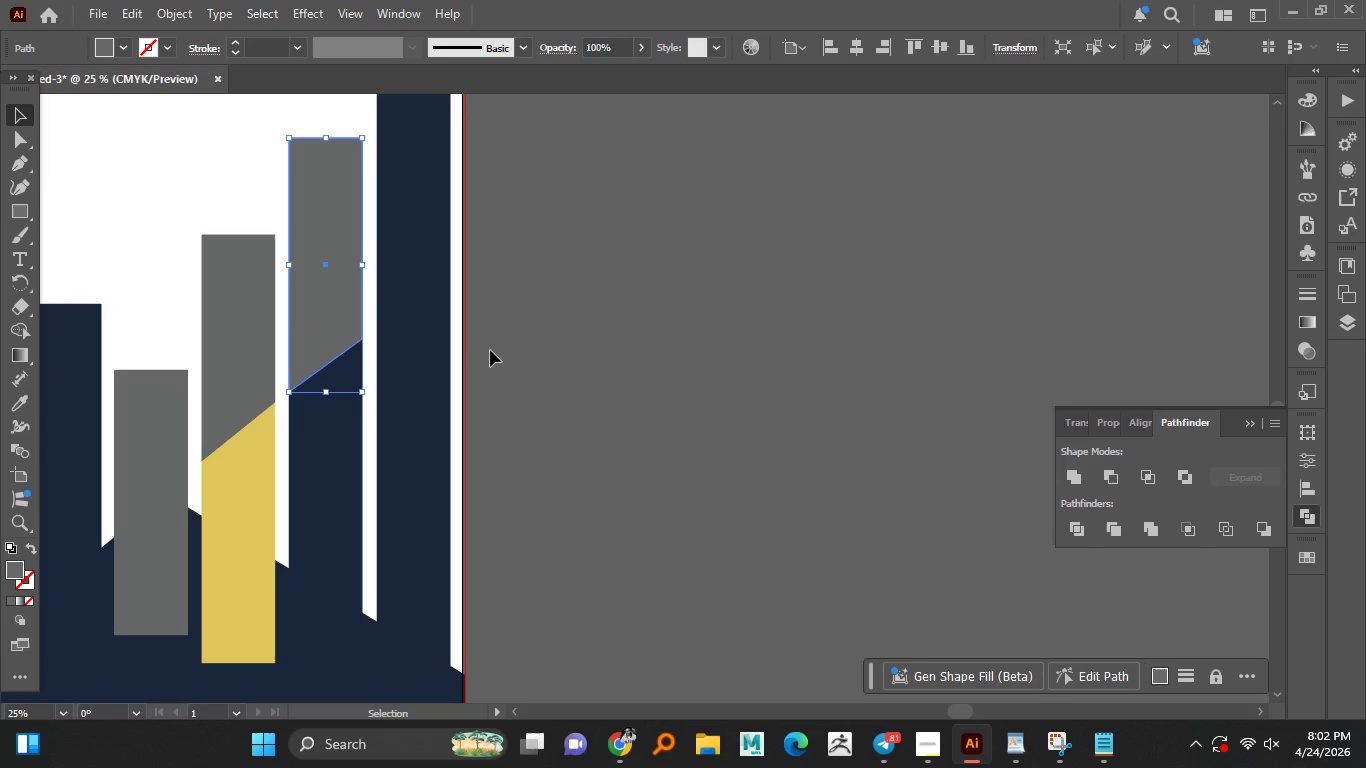 
left_click([497, 345])
 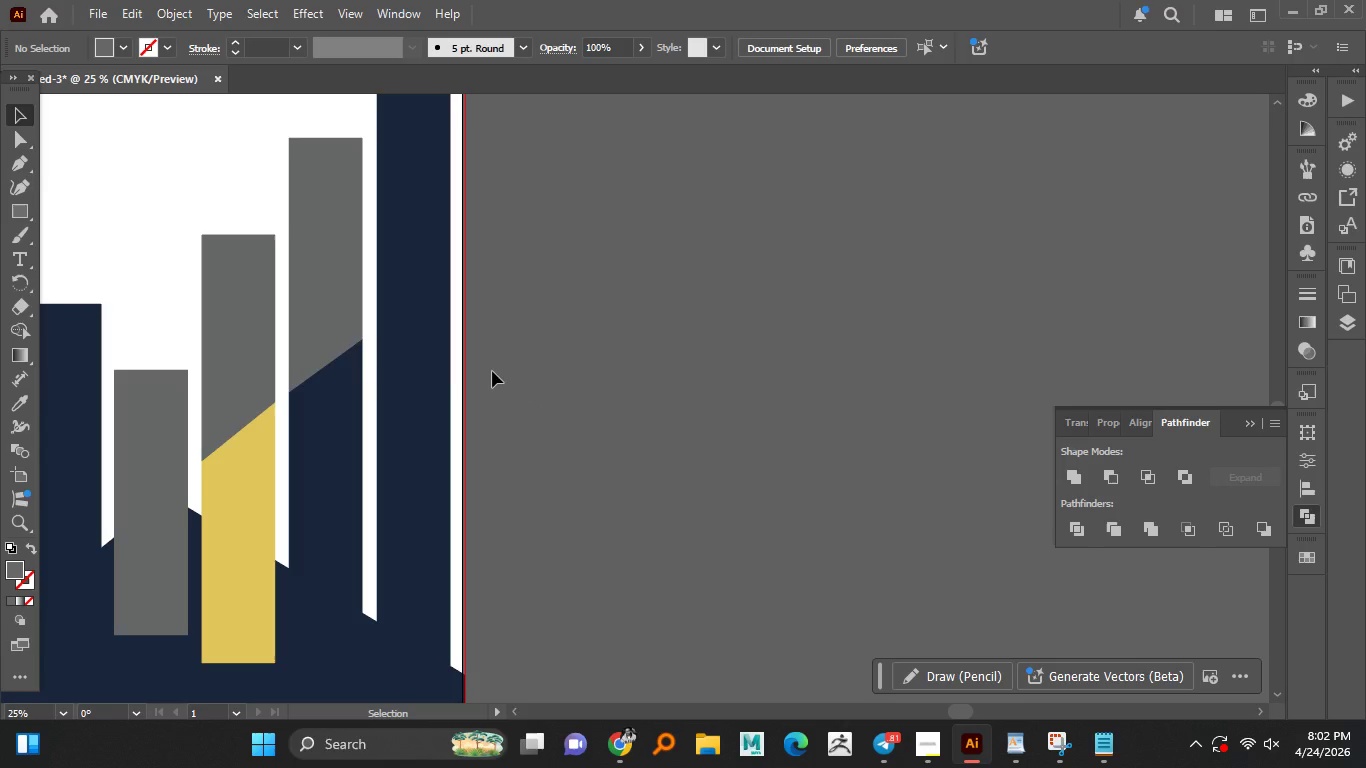 
hold_key(key=AltLeft, duration=1.38)
scroll: coordinate [491, 372], scroll_direction: down, amount: 1.0
 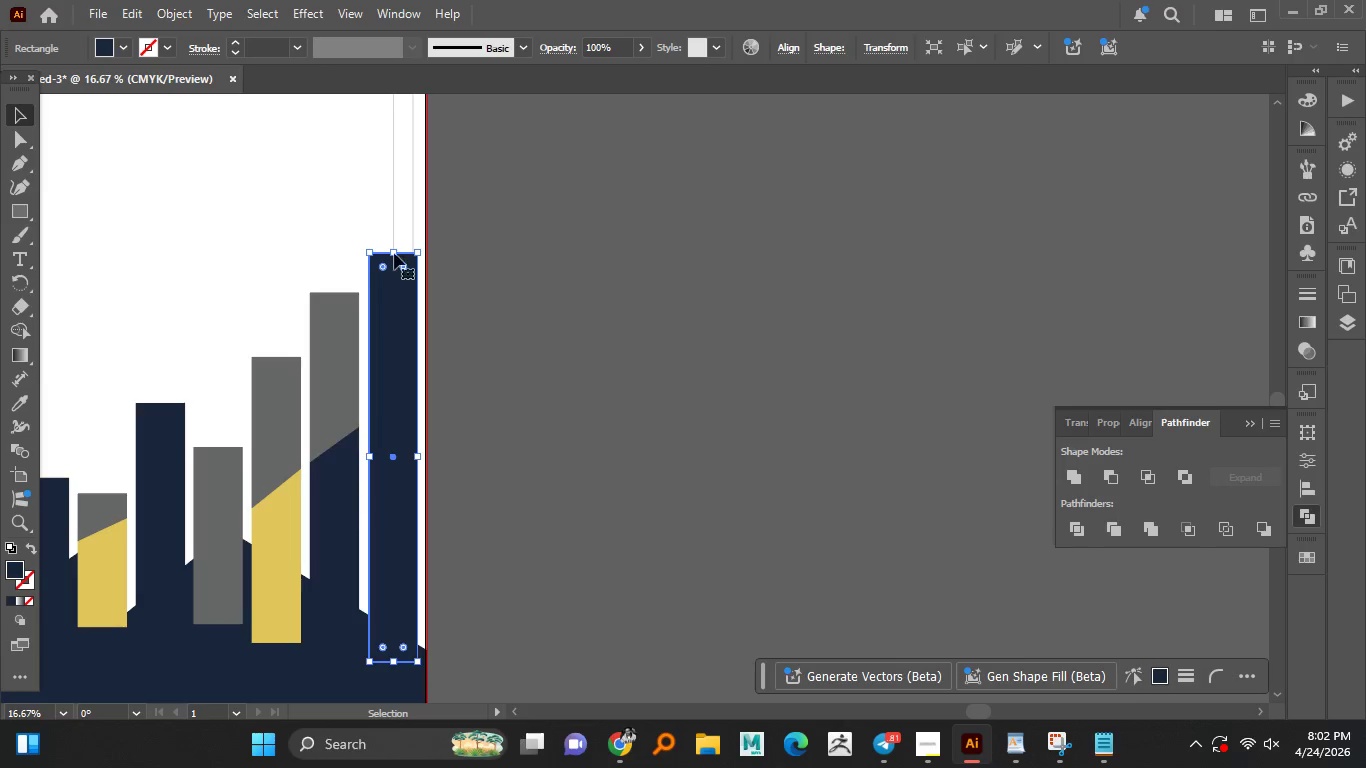 
left_click_drag(start_coordinate=[391, 252], to_coordinate=[398, 426])
 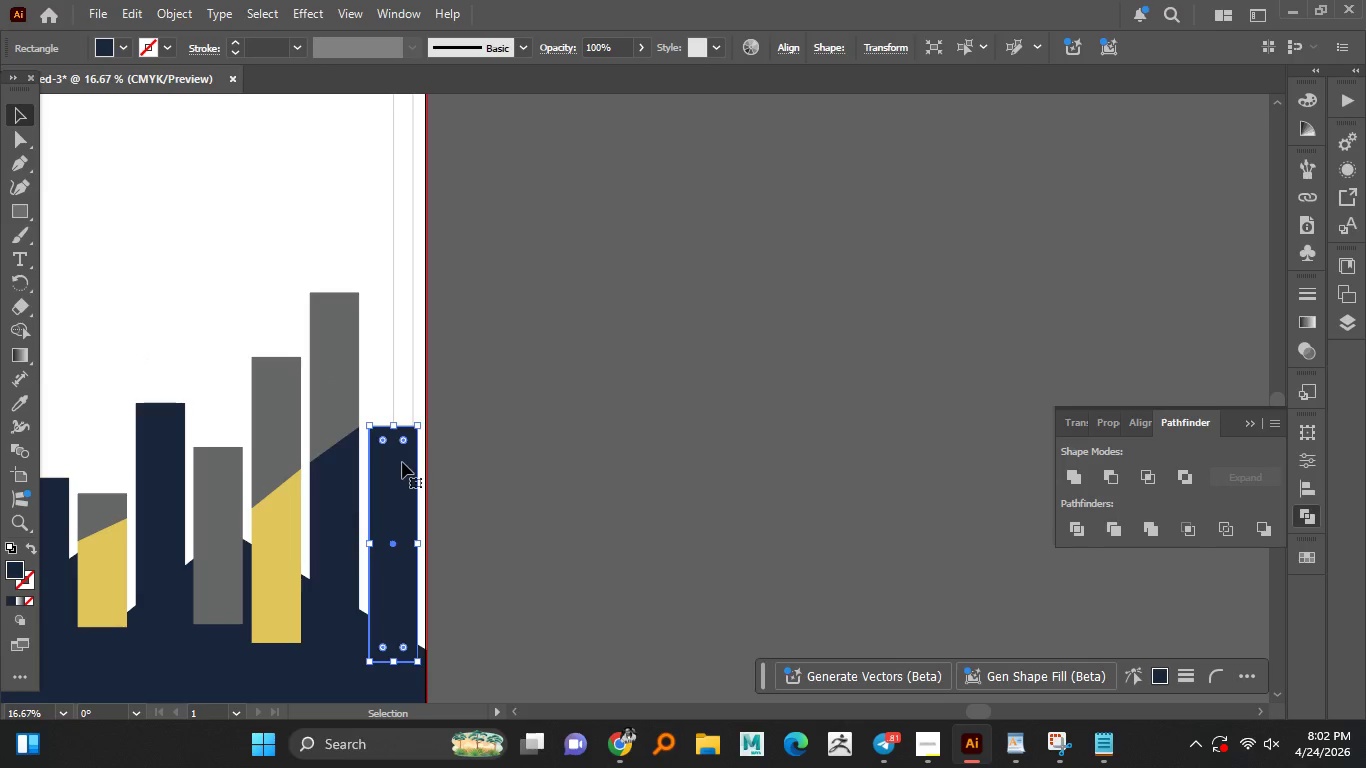 
hold_key(key=AltLeft, duration=2.56)
left_click_drag(start_coordinate=[398, 465], to_coordinate=[415, 233])
 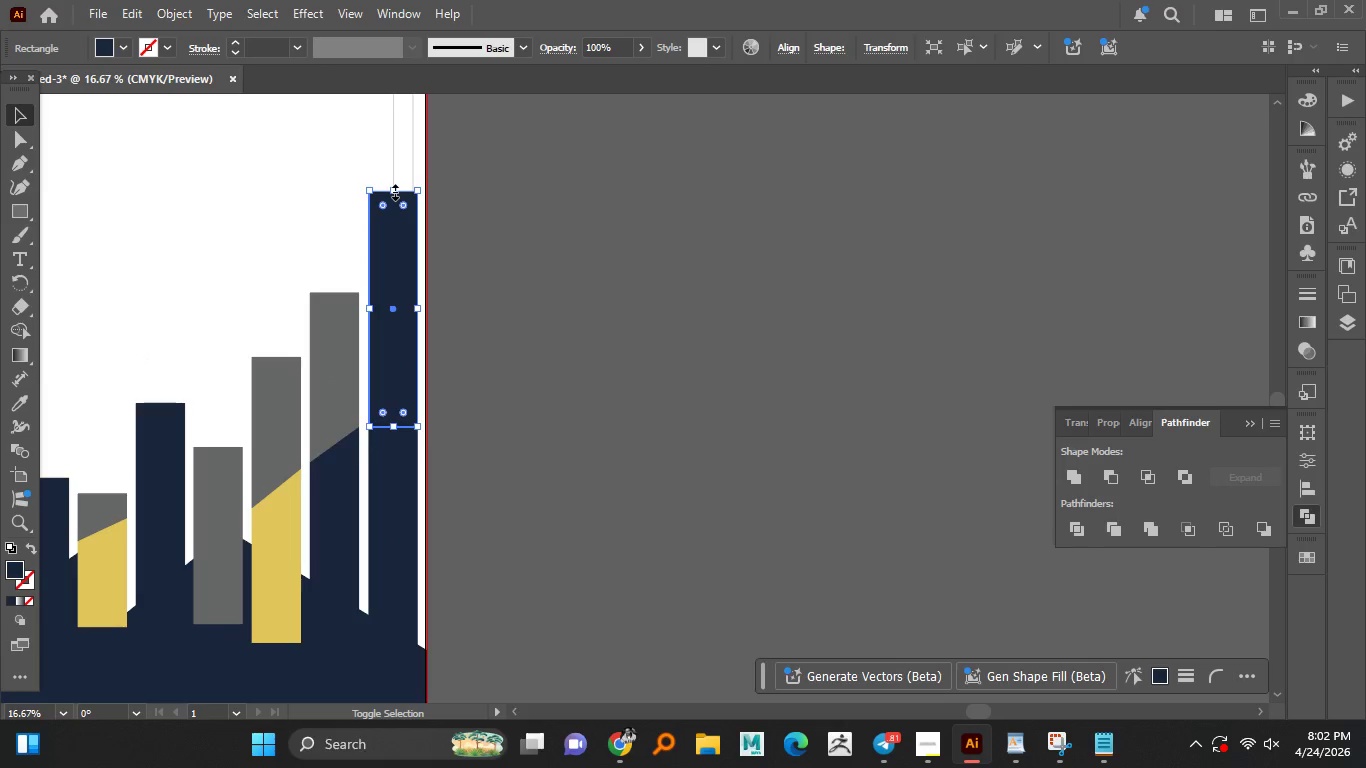 
hold_key(key=ShiftLeft, duration=1.51)
 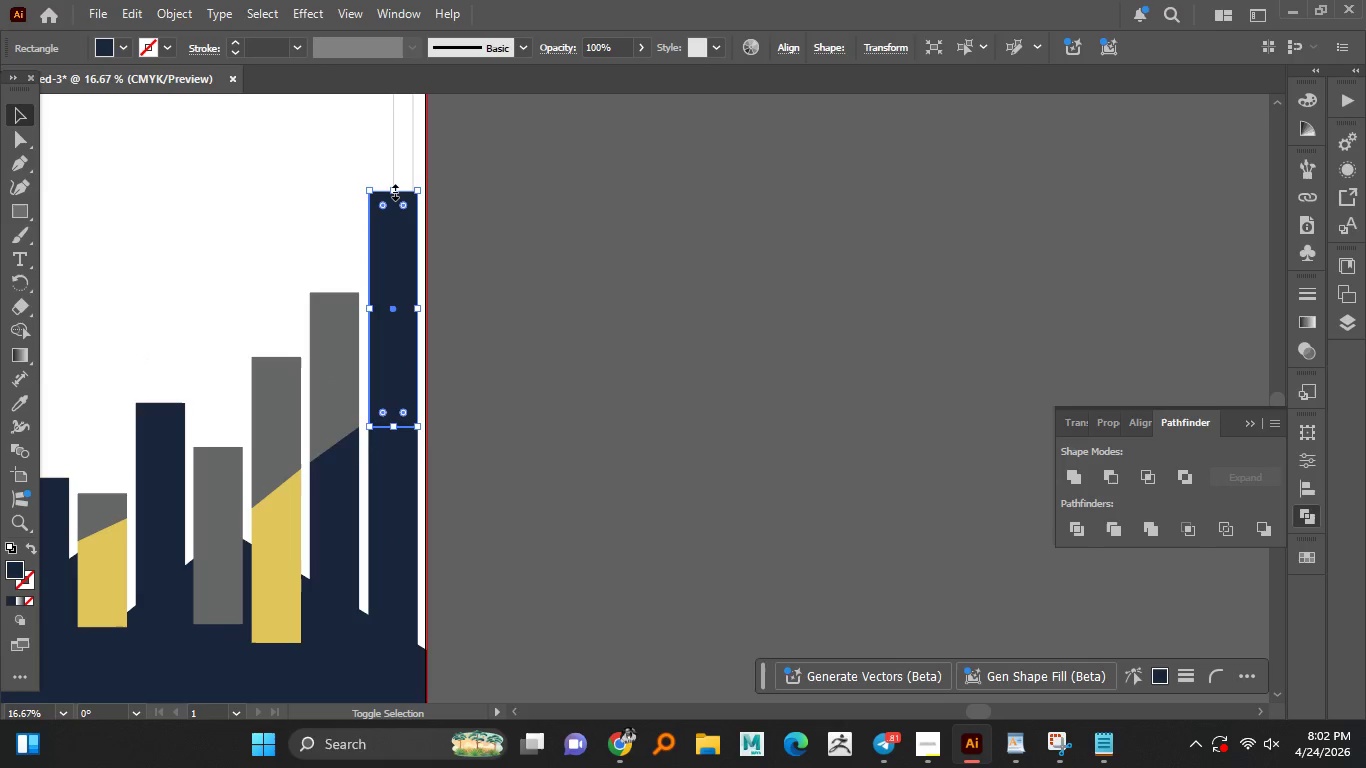 
hold_key(key=ShiftLeft, duration=0.75)
 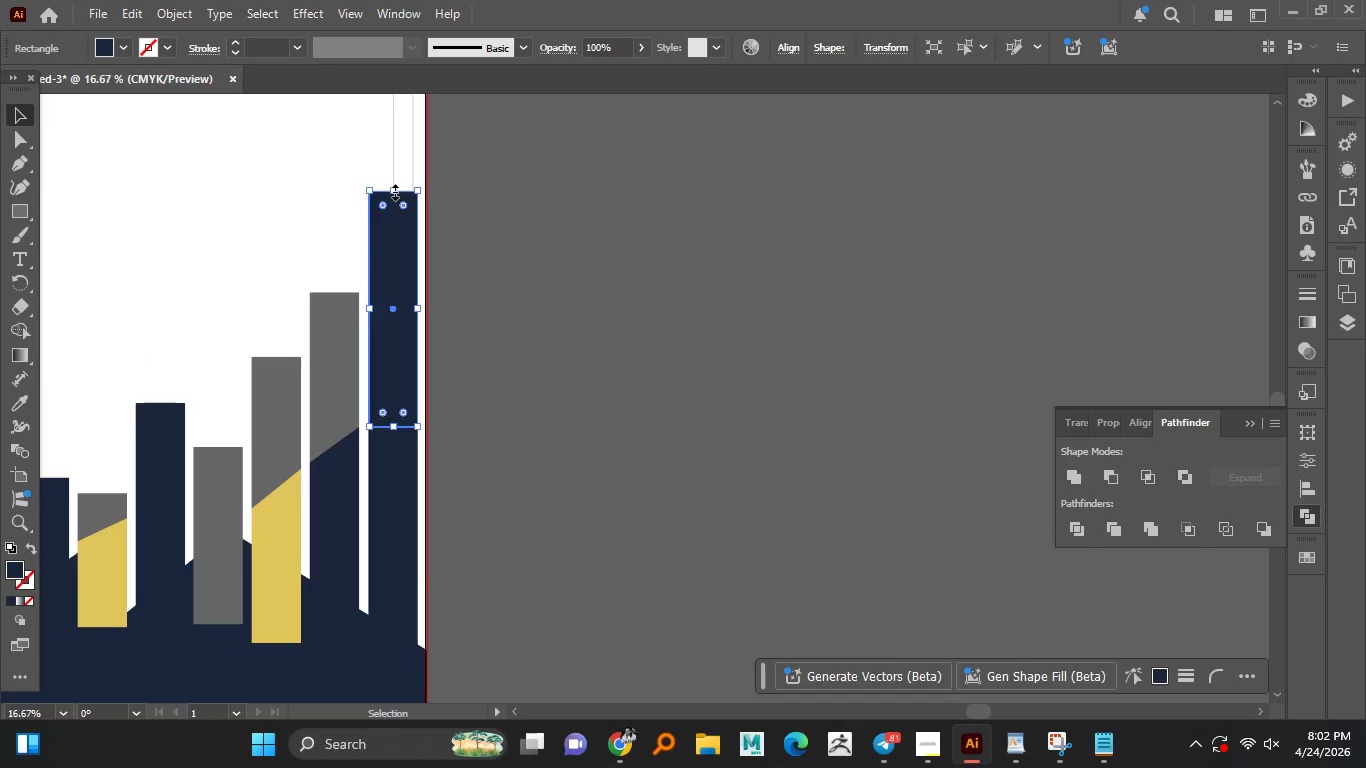 
left_click_drag(start_coordinate=[393, 190], to_coordinate=[388, 225])
 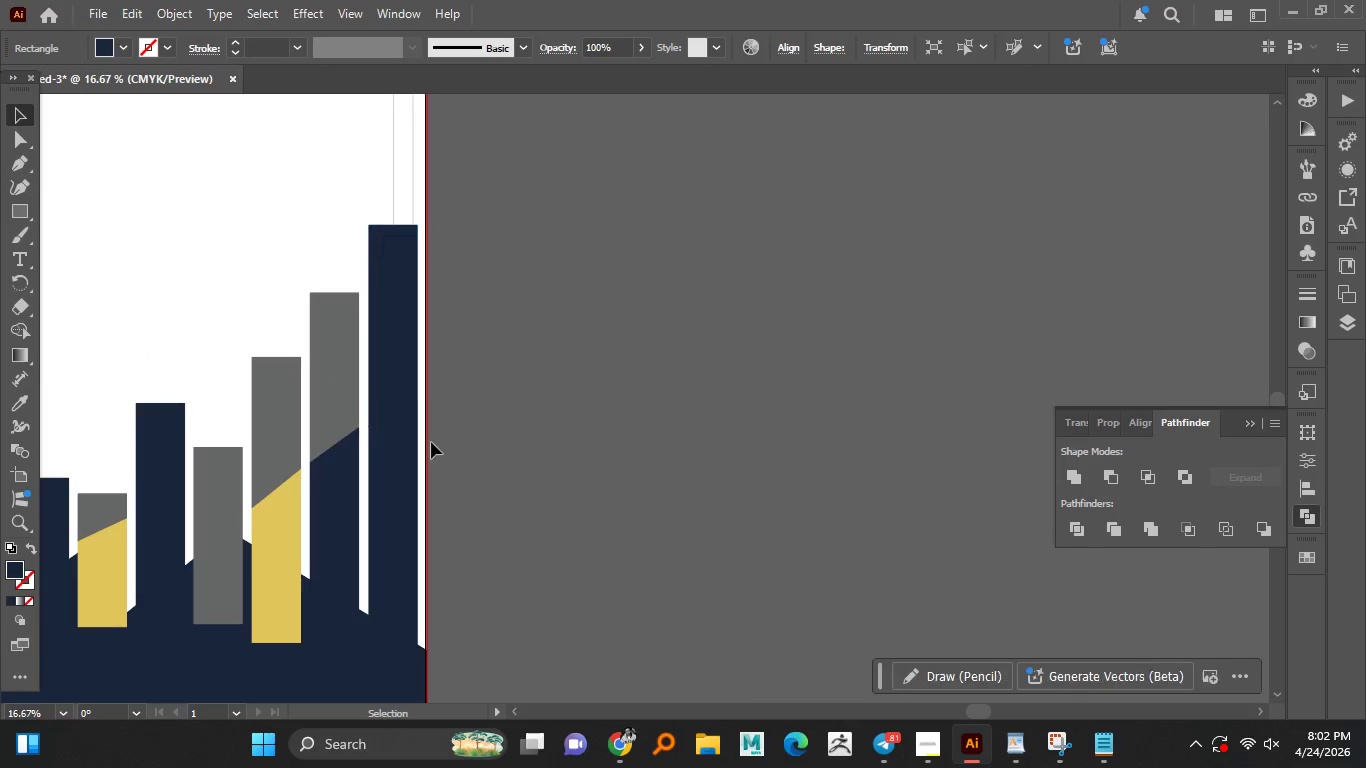 
hold_key(key=AltLeft, duration=0.83)
 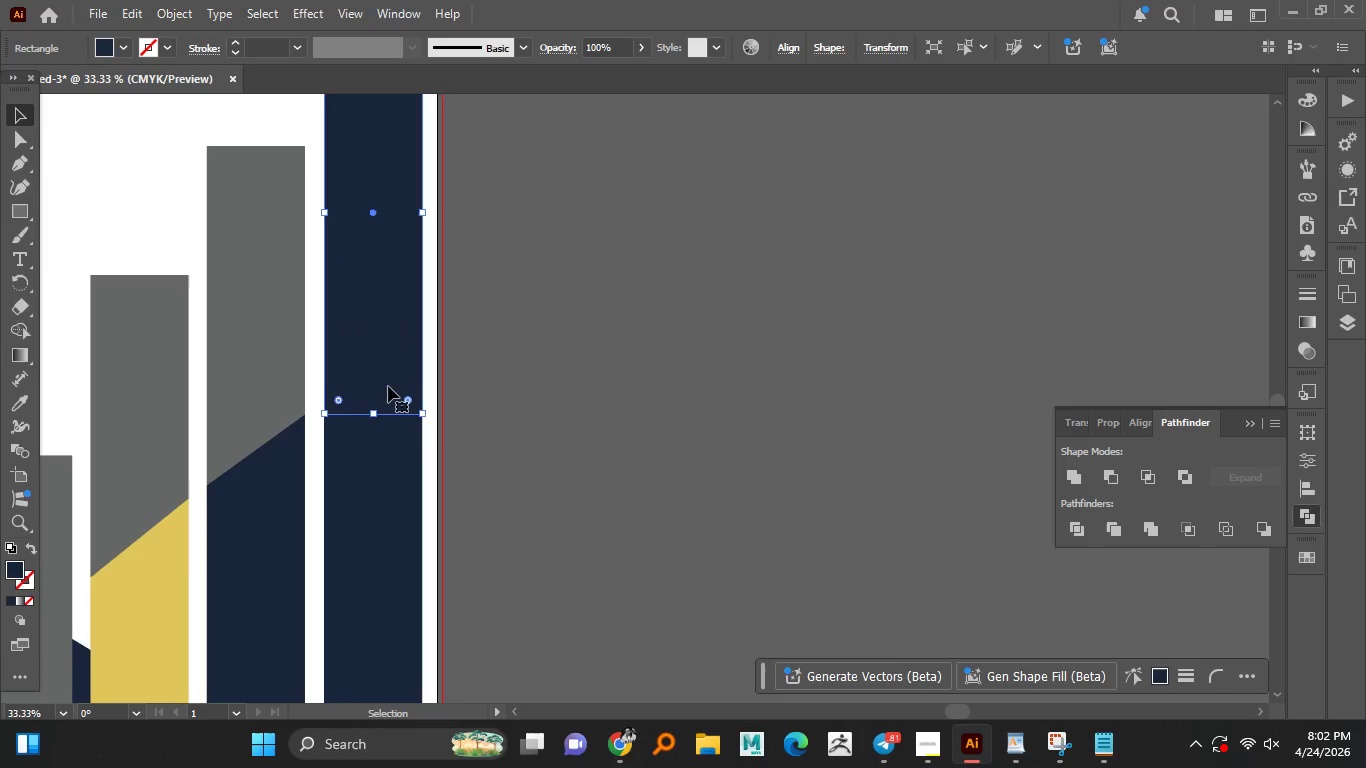 
left_click([390, 383])
 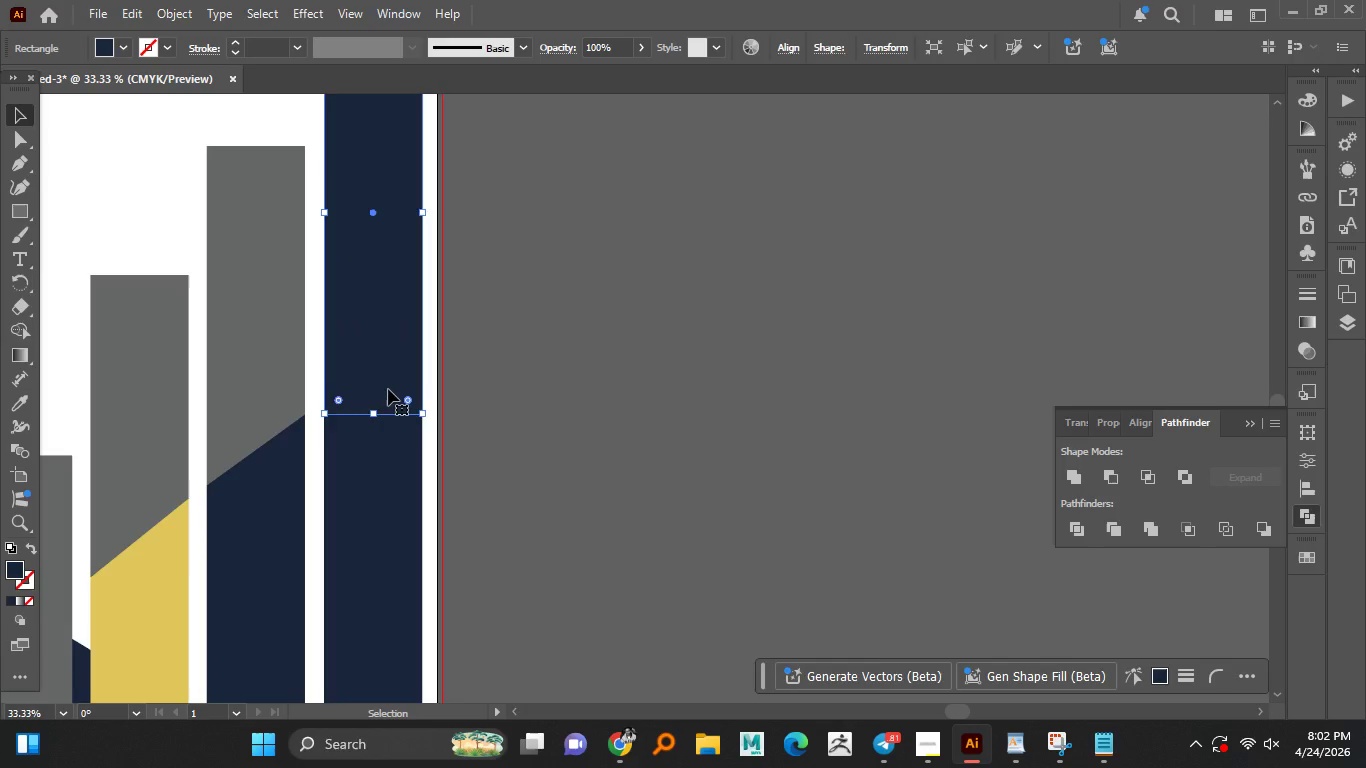 
scroll: coordinate [386, 428], scroll_direction: up, amount: 2.0
 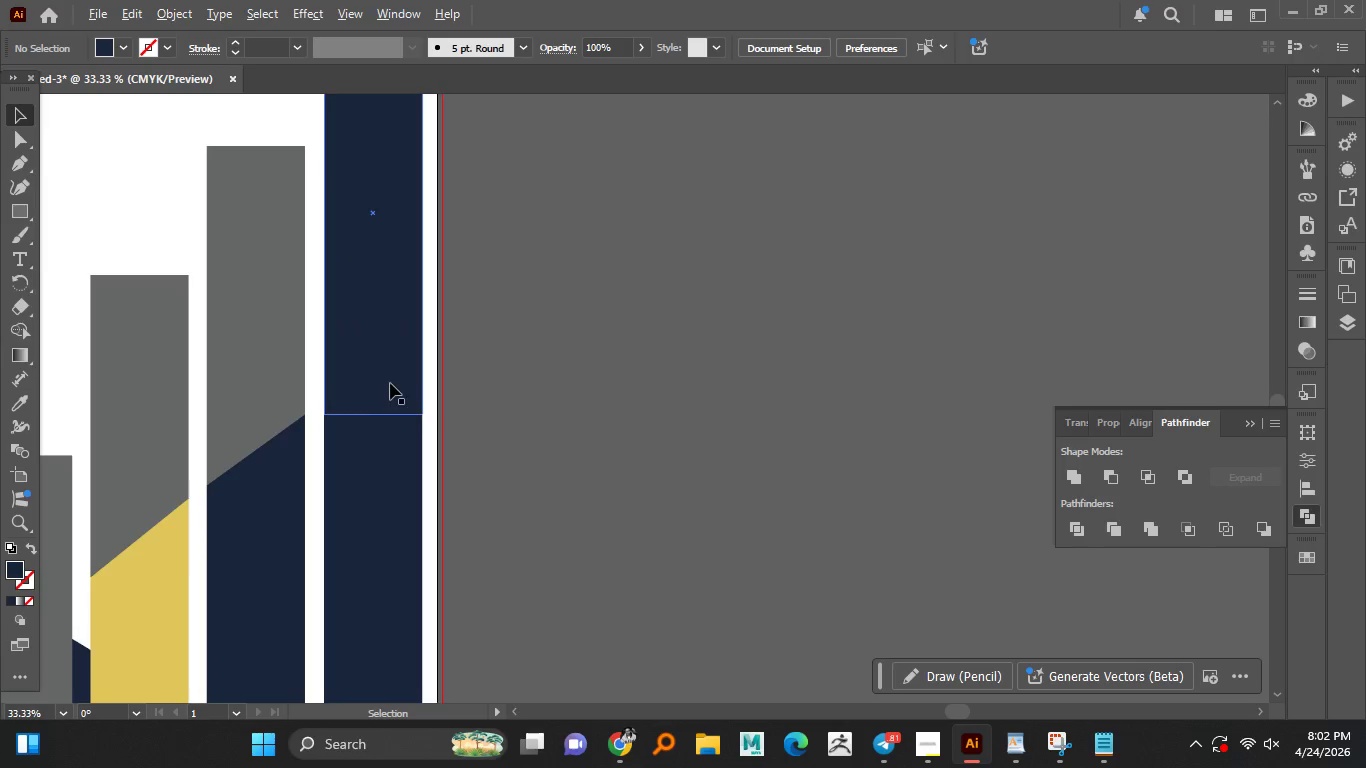 
key(A)
 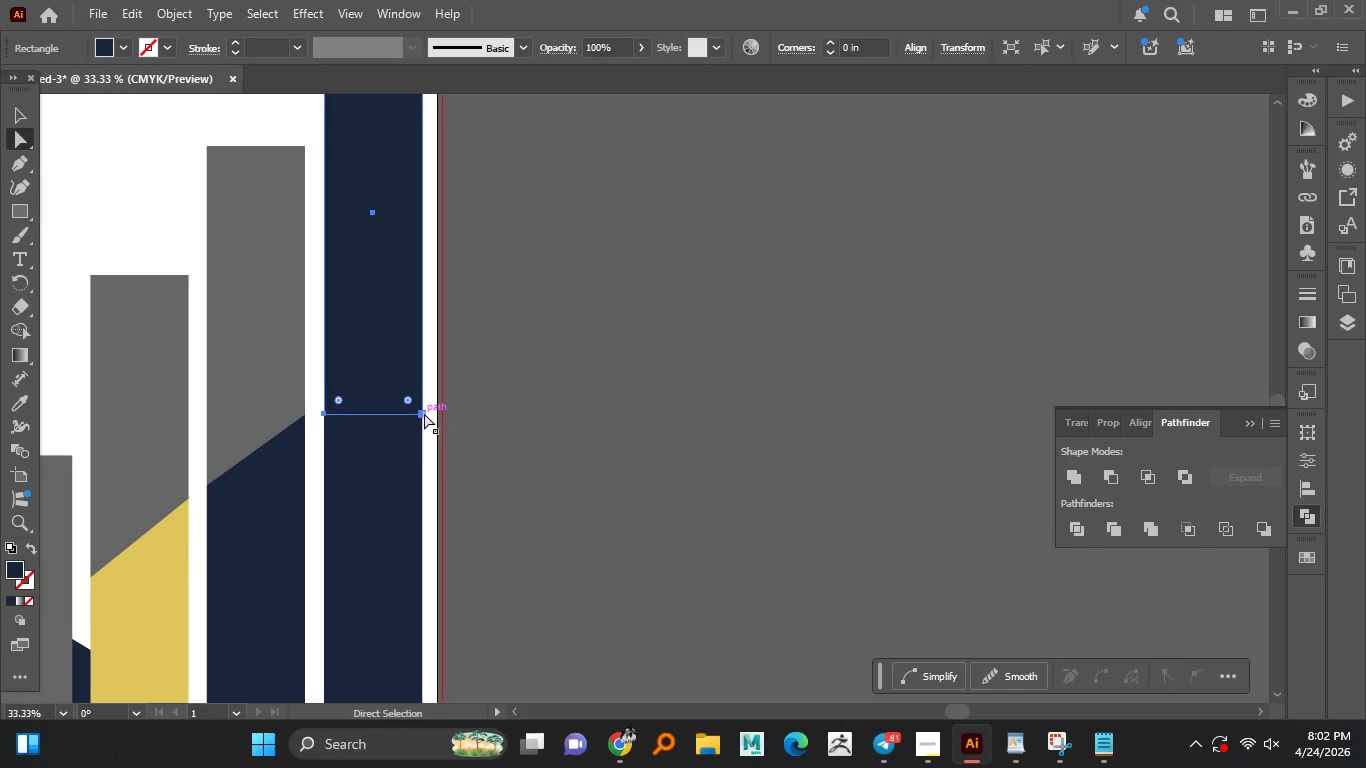 
left_click([424, 414])
 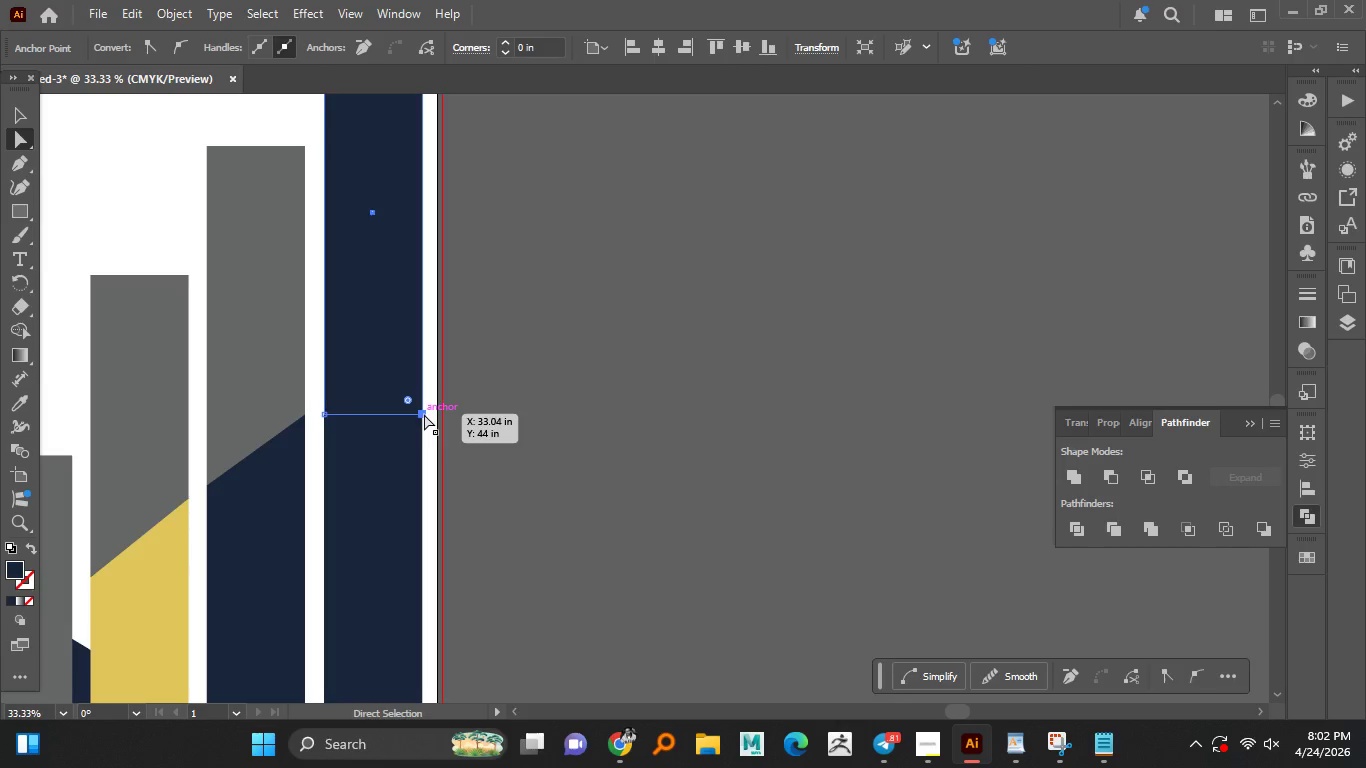 
left_click_drag(start_coordinate=[424, 414], to_coordinate=[417, 349])
 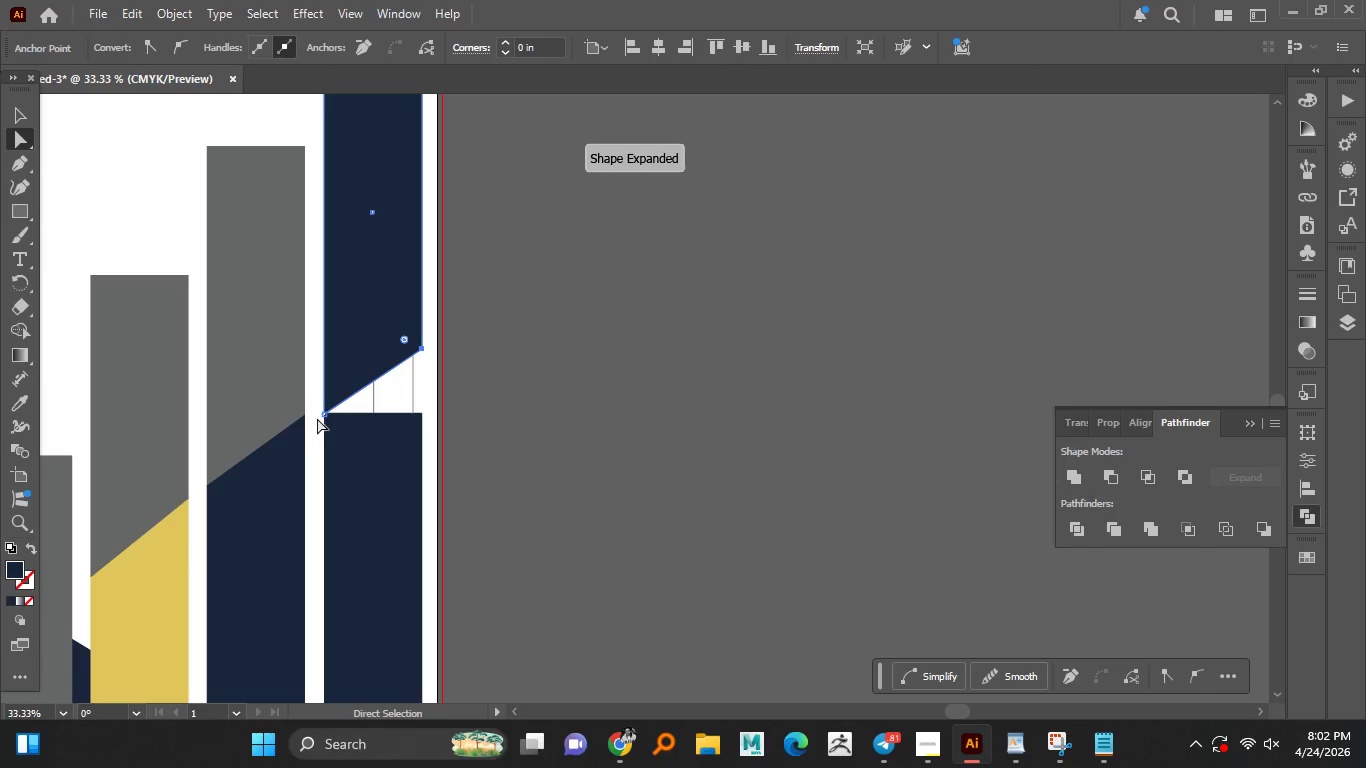 
hold_key(key=ShiftLeft, duration=1.52)
 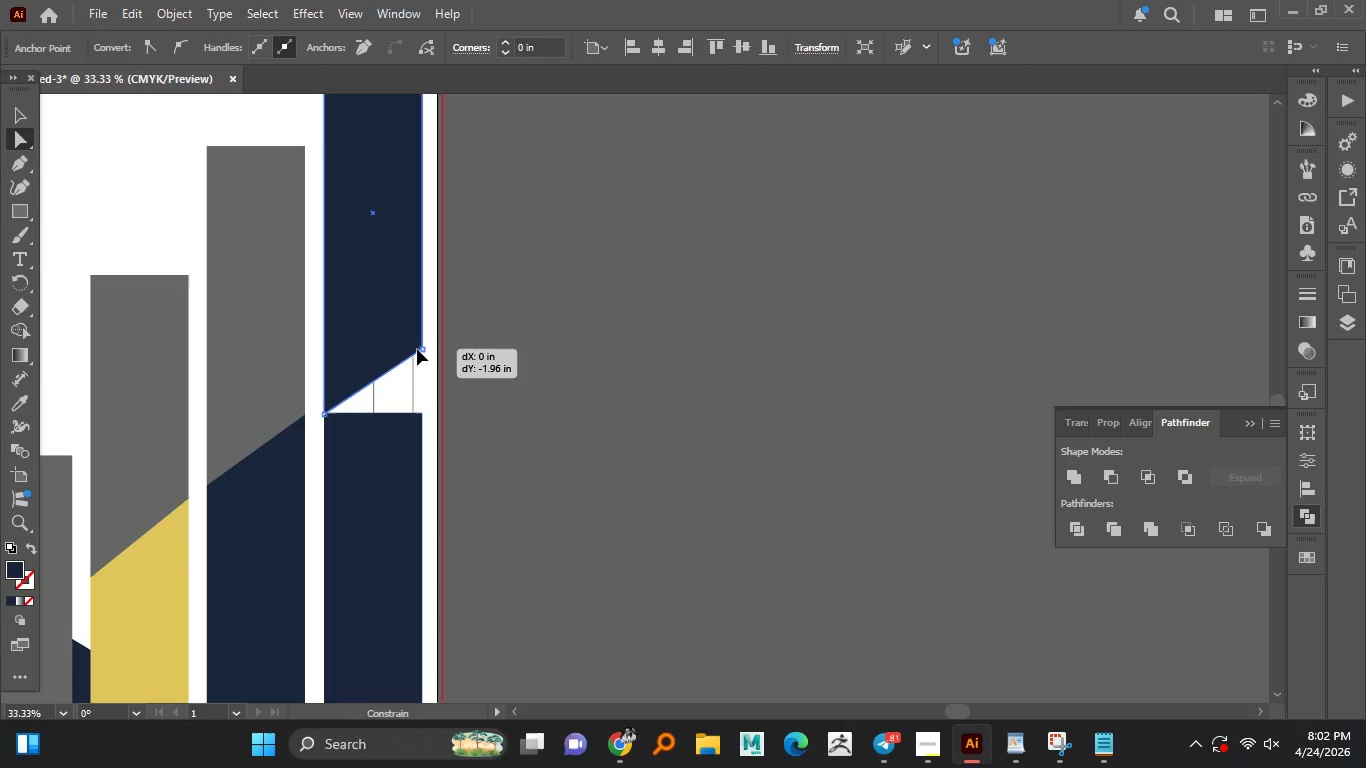 
hold_key(key=ShiftLeft, duration=1.5)
 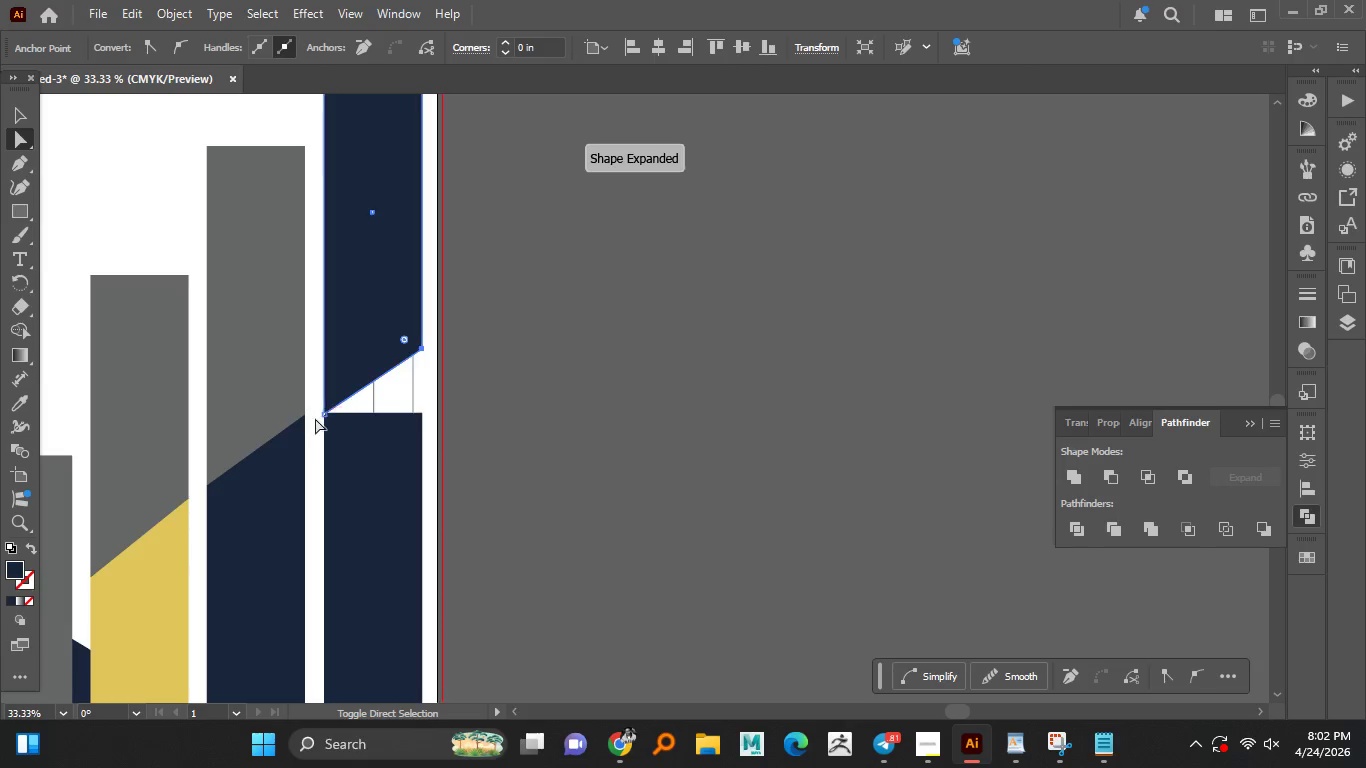 
hold_key(key=ShiftLeft, duration=0.72)
 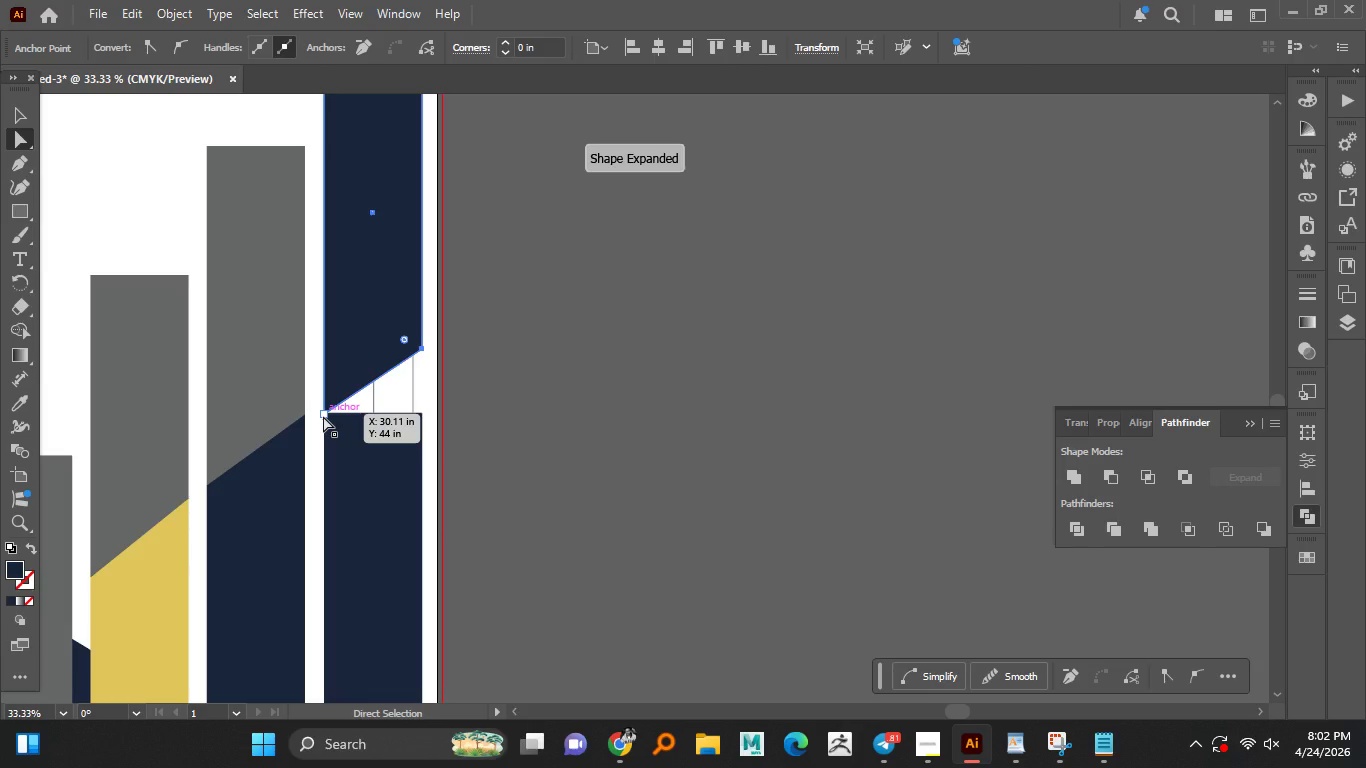 
hold_key(key=AltLeft, duration=0.66)
scroll: coordinate [323, 416], scroll_direction: up, amount: 2.0
 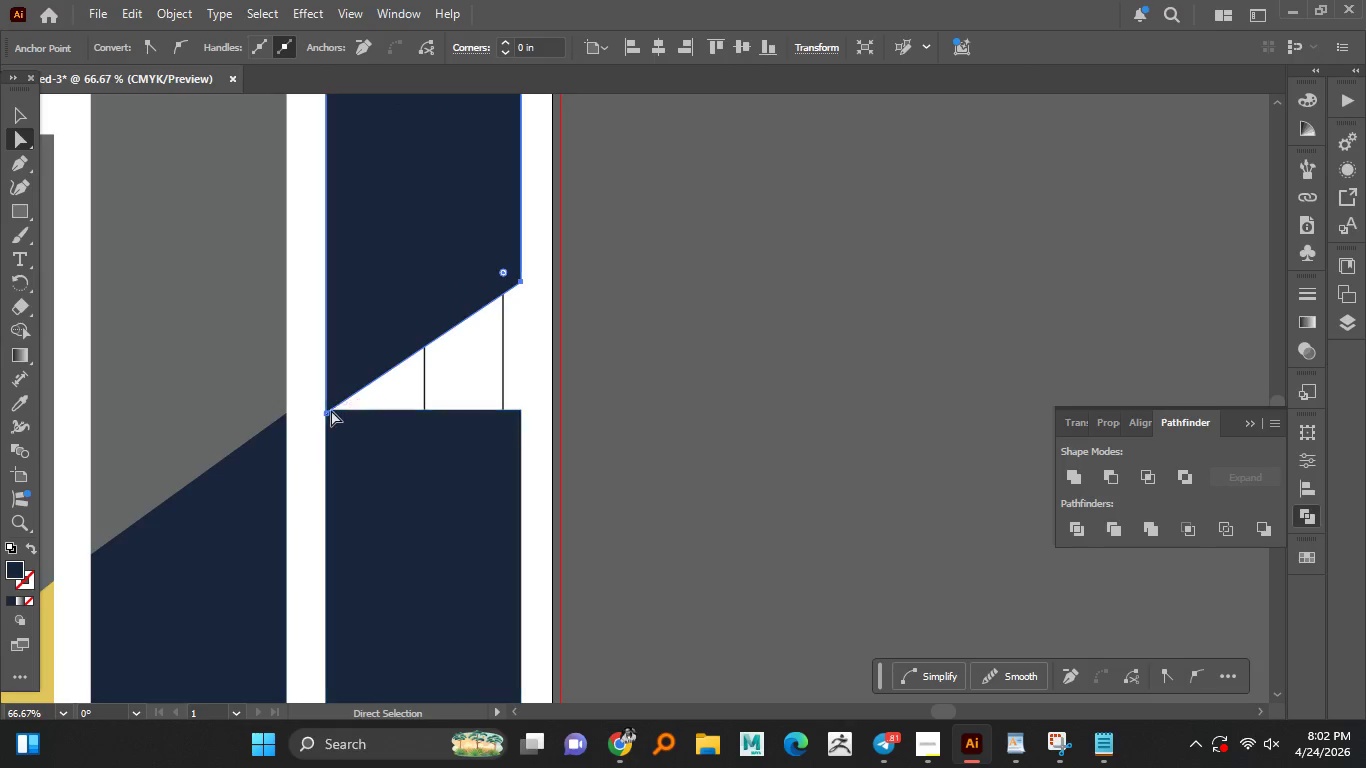 
left_click([329, 410])
 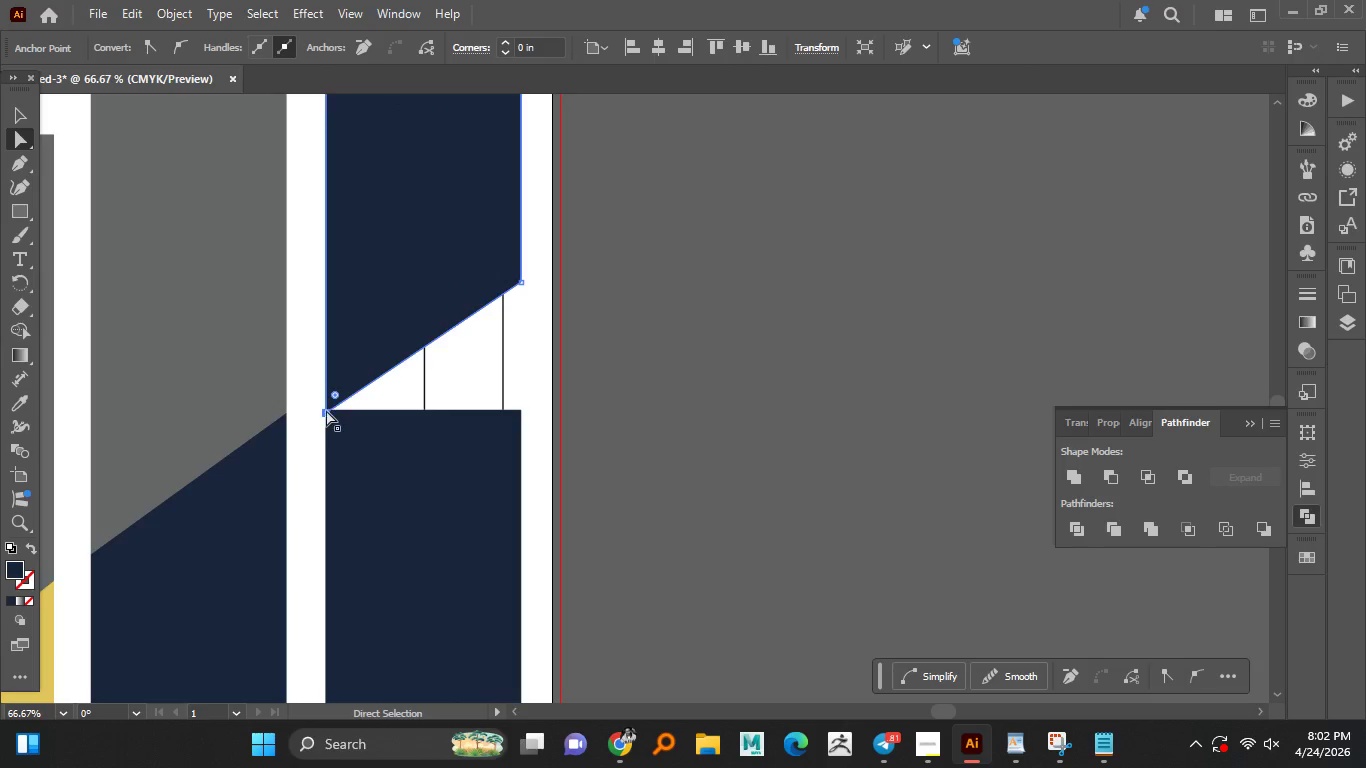 
left_click_drag(start_coordinate=[325, 411], to_coordinate=[328, 394])
 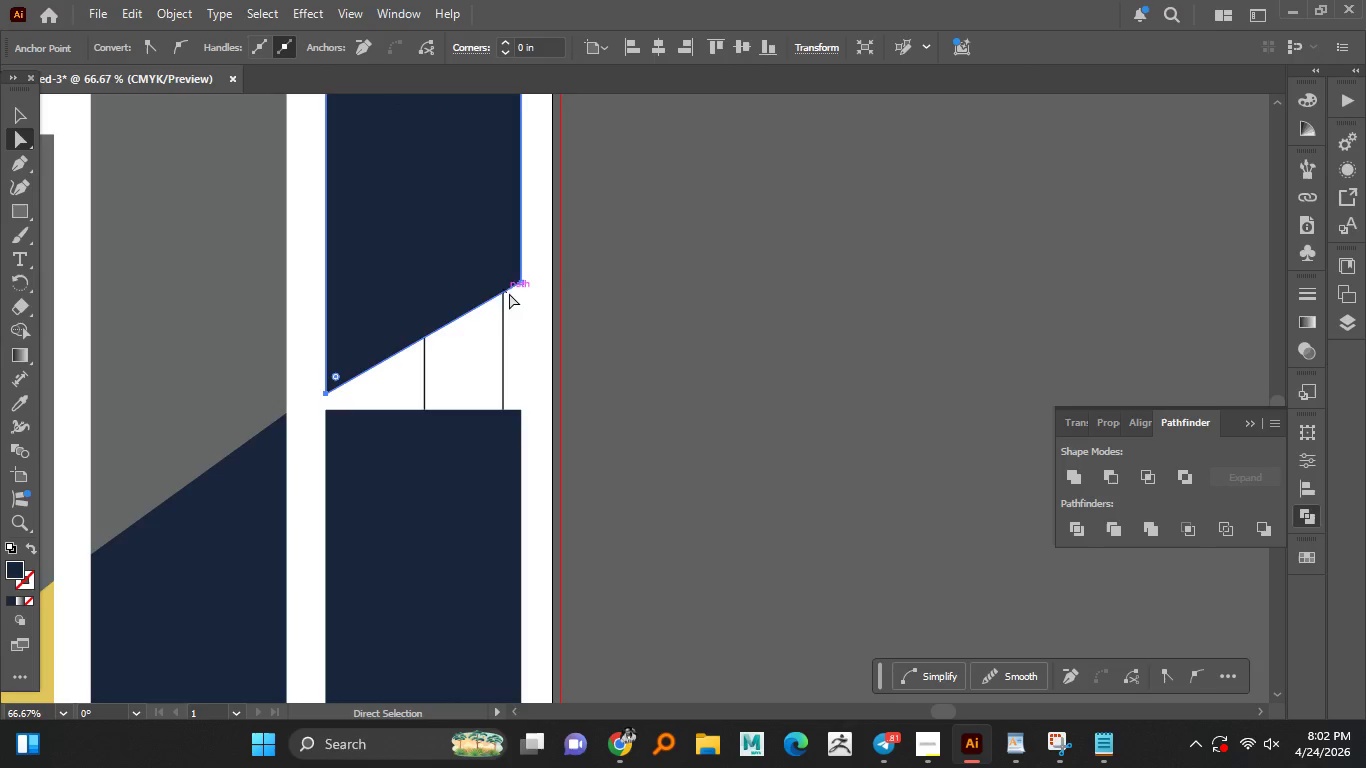 
hold_key(key=ShiftLeft, duration=1.16)
 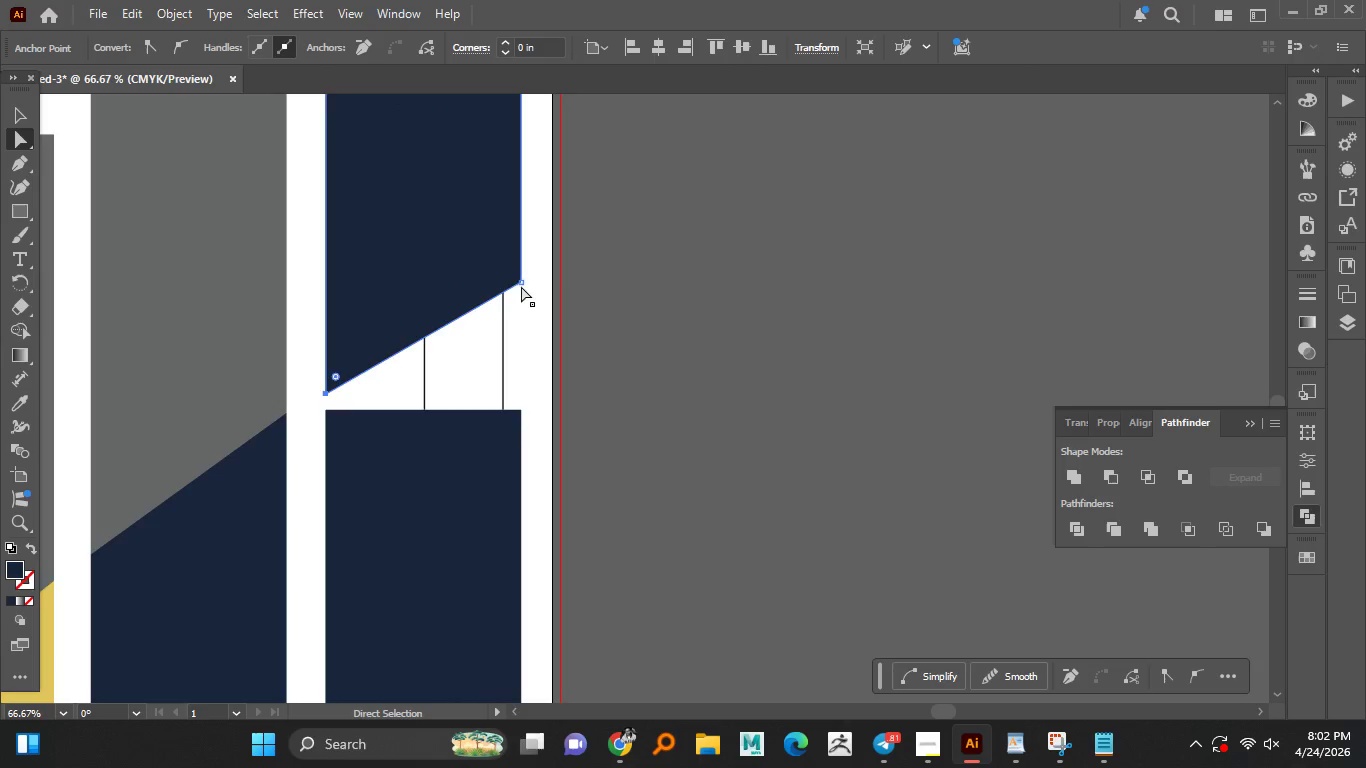 
left_click([521, 286])
 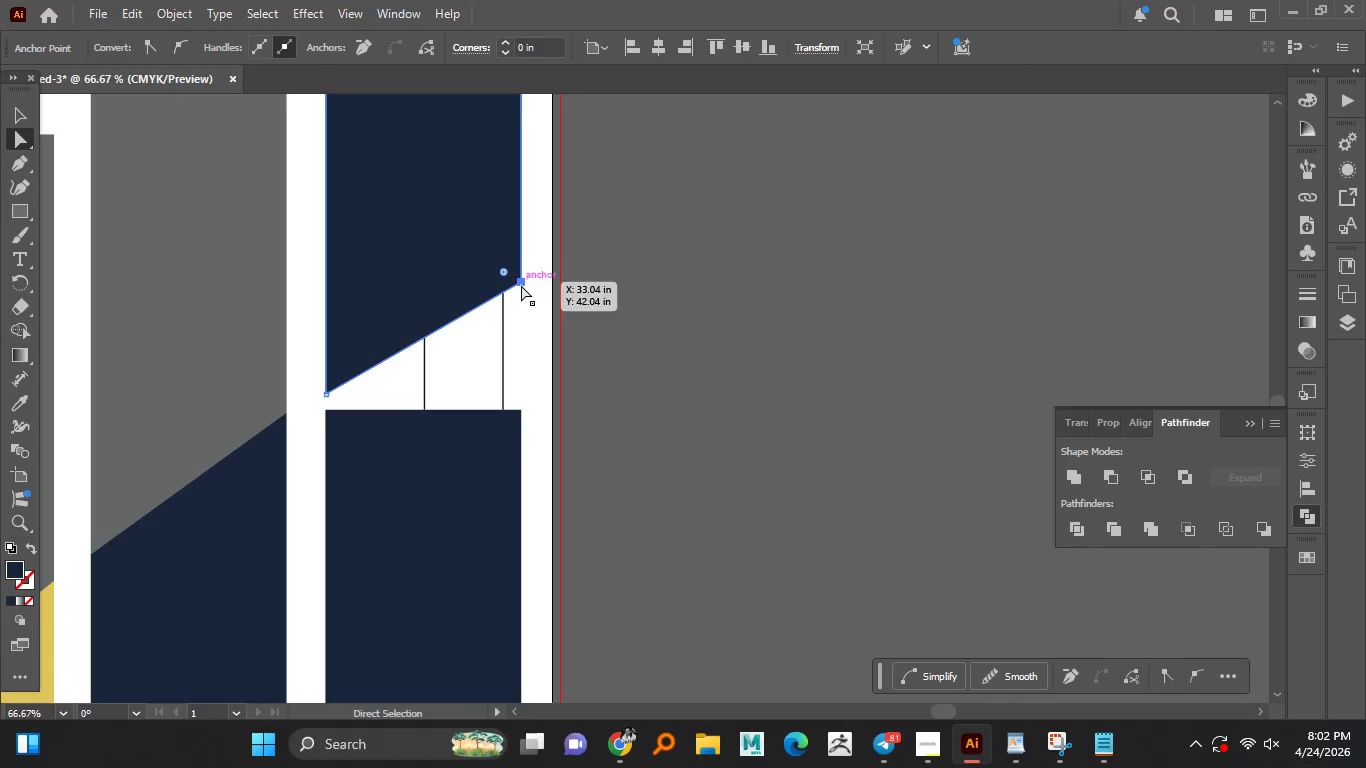 
left_click_drag(start_coordinate=[521, 285], to_coordinate=[520, 266])
 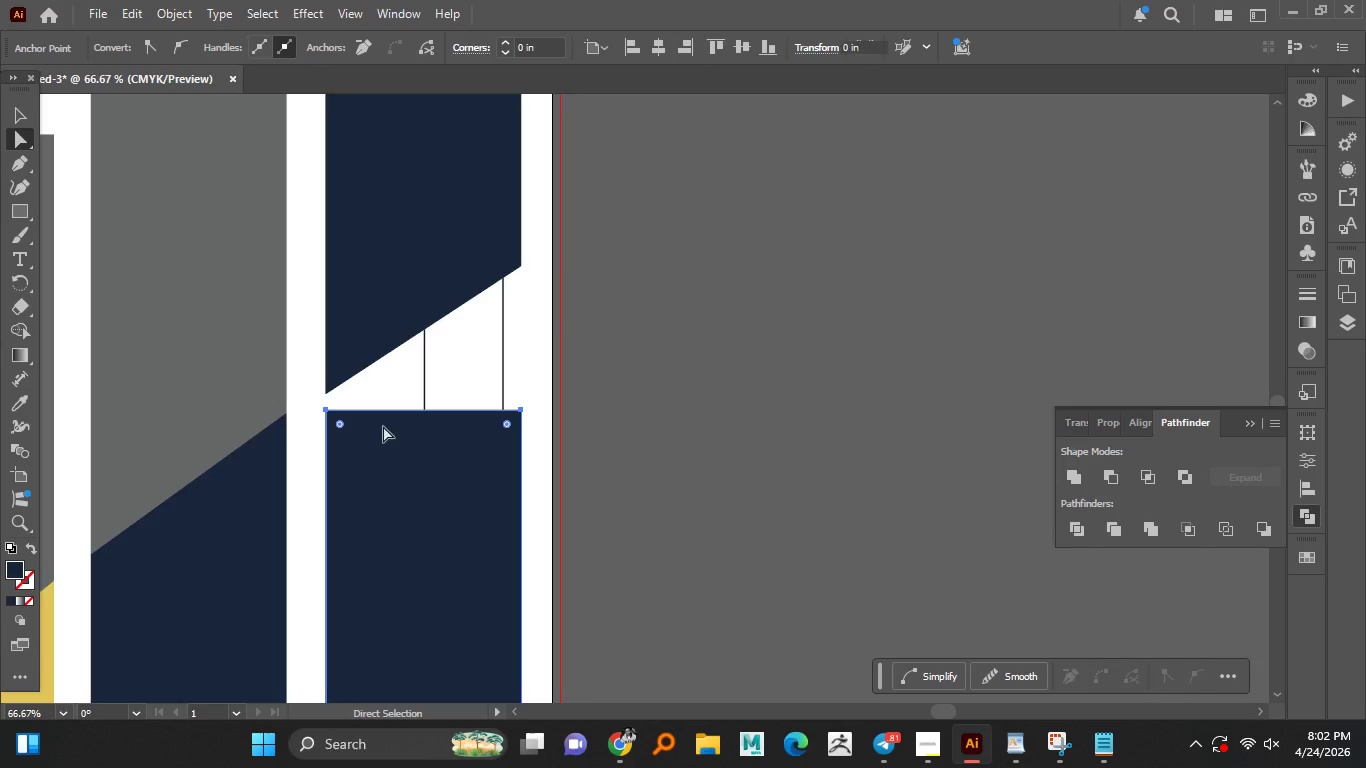 
hold_key(key=ShiftLeft, duration=1.33)
 